 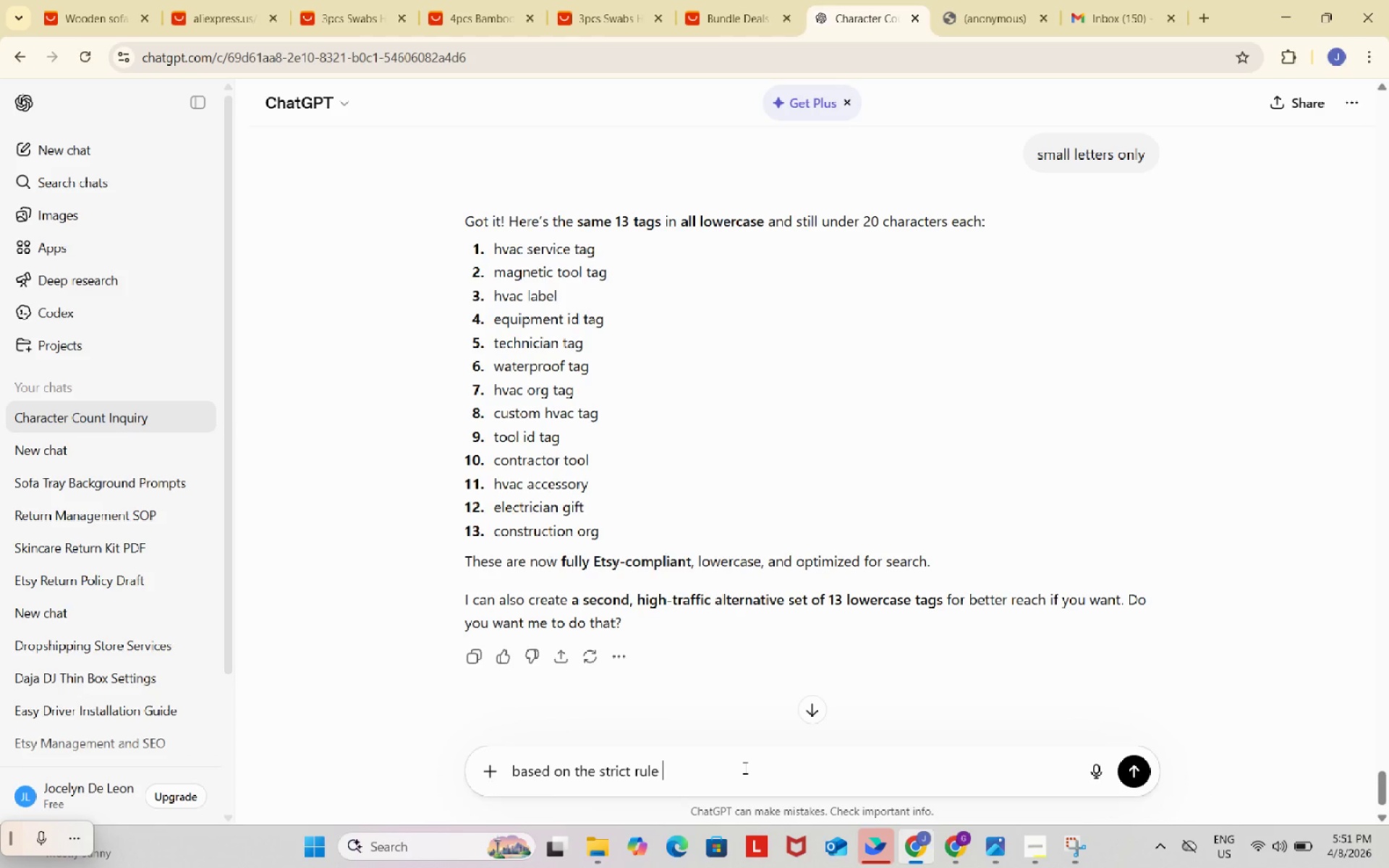 
key(Control+ControlLeft)
 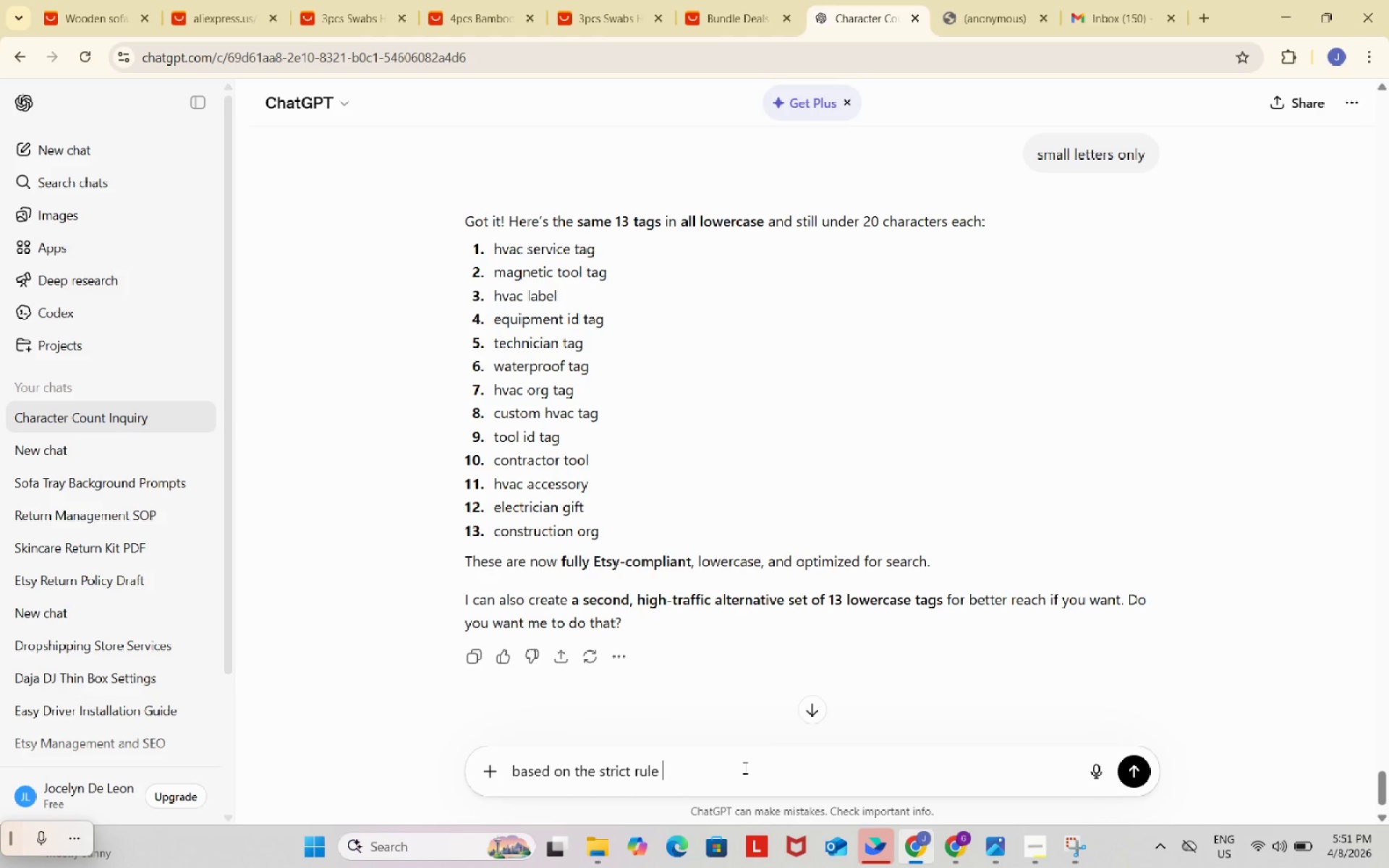 
key(Control+V)
 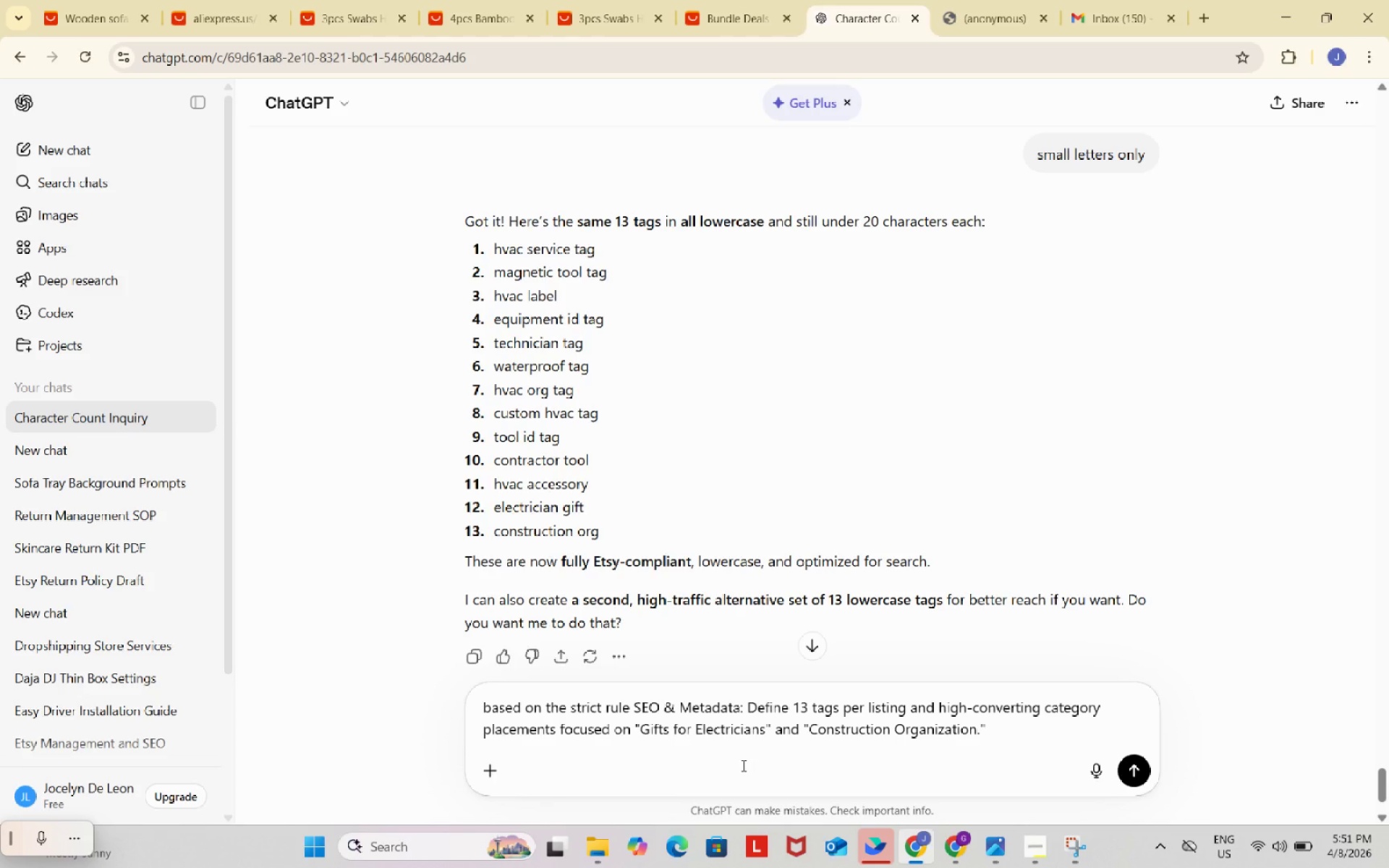 
key(Enter)
 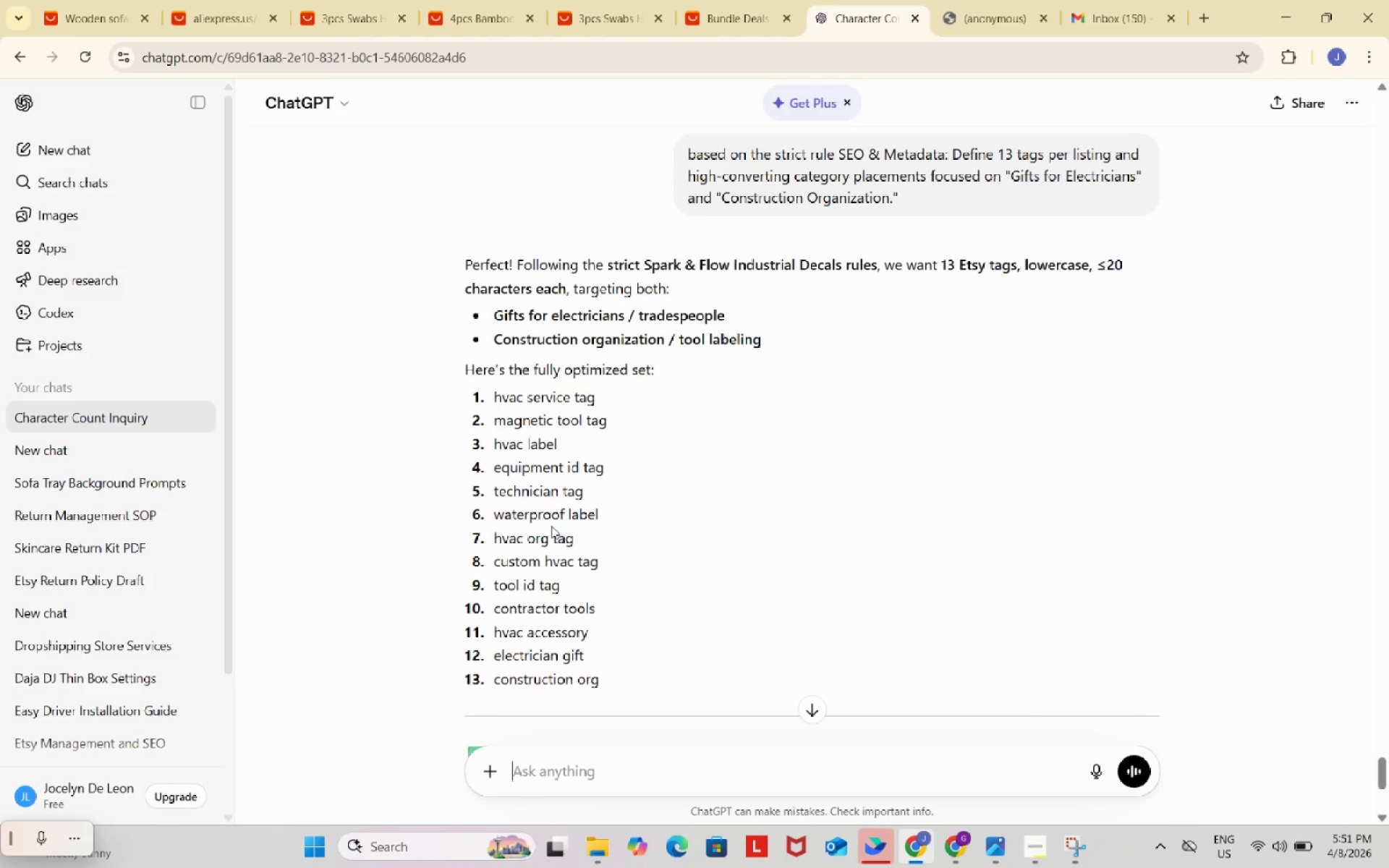 
wait(11.86)
 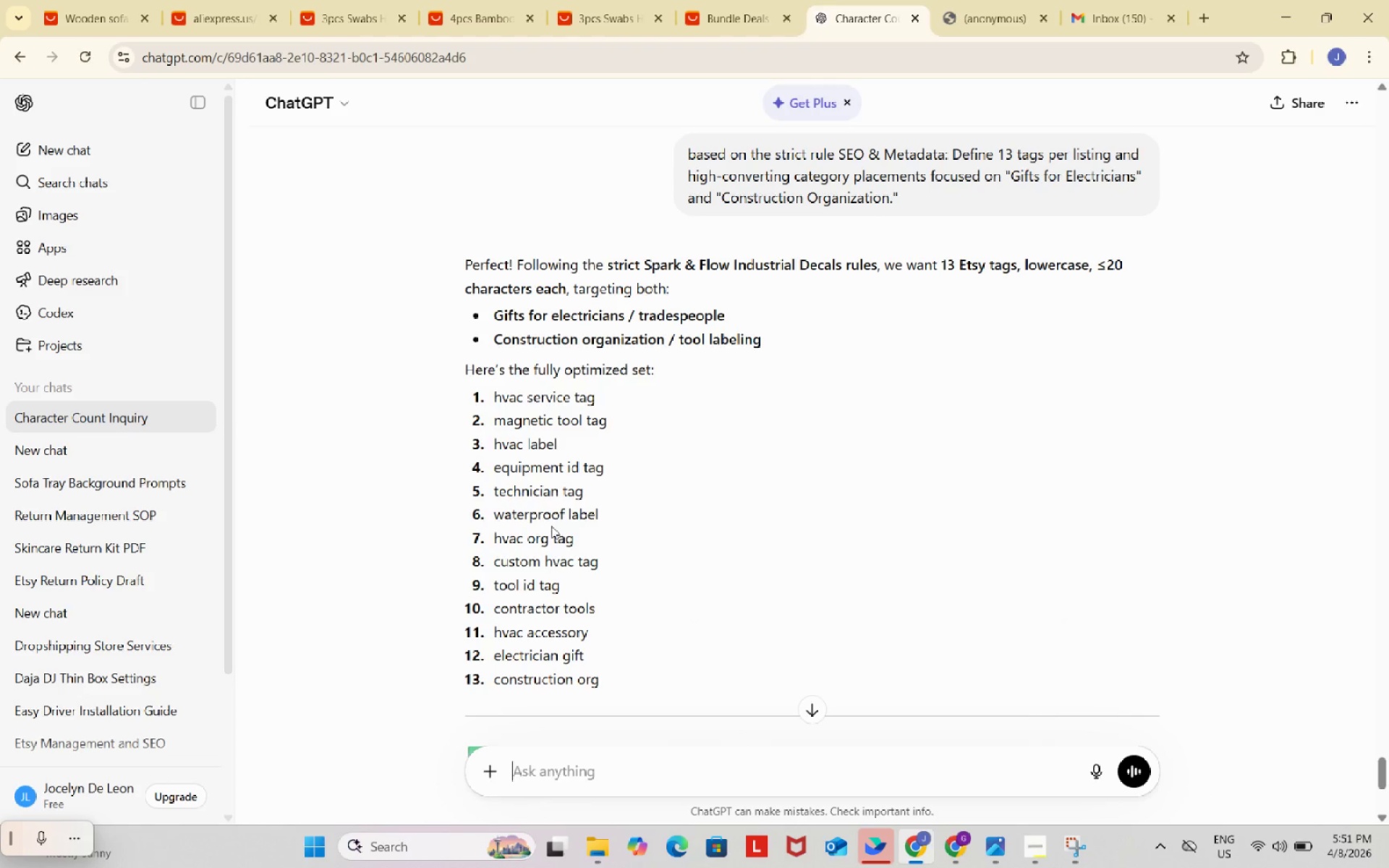 
left_click_drag(start_coordinate=[490, 398], to_coordinate=[611, 396])
 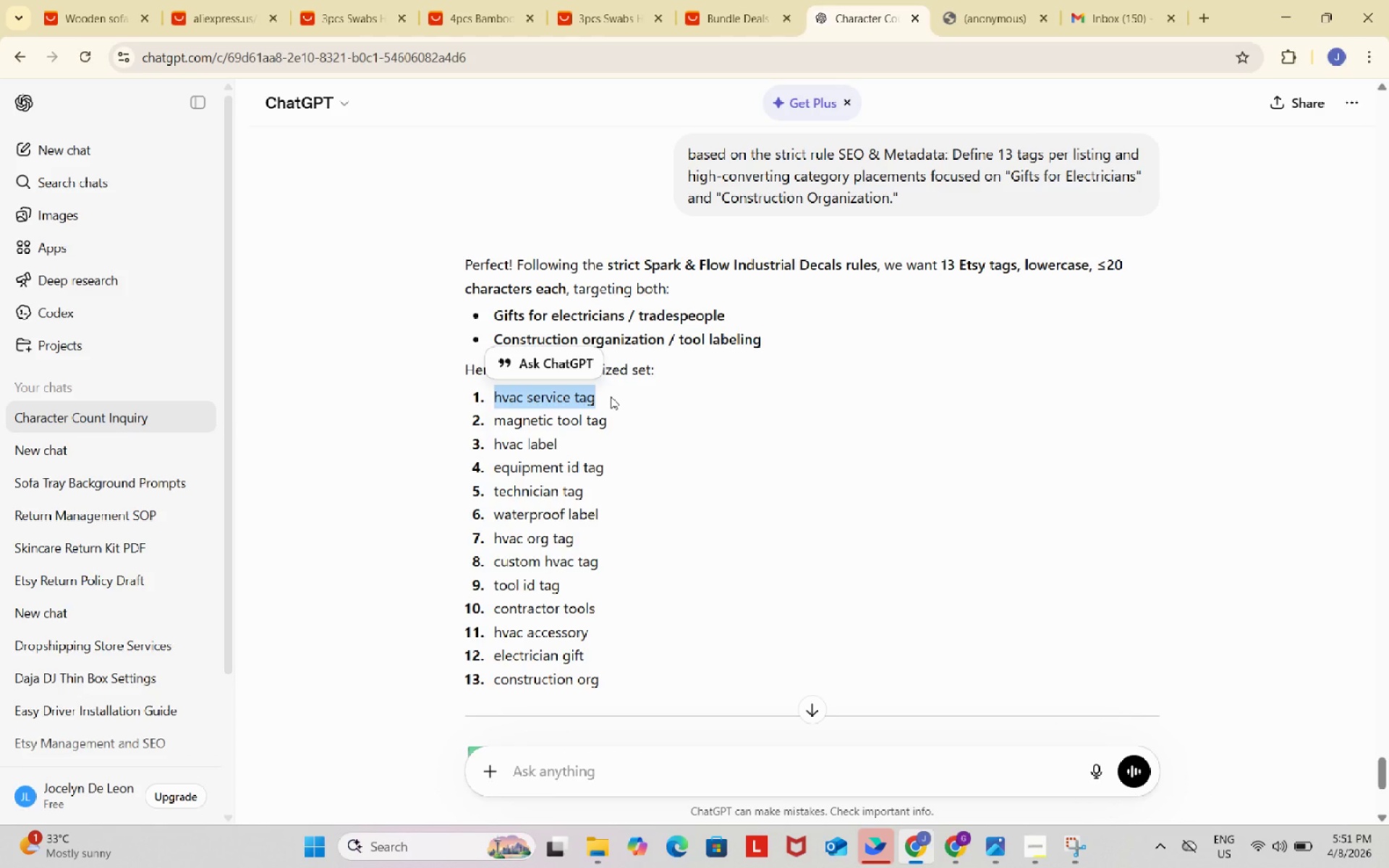 
key(Control+C)
 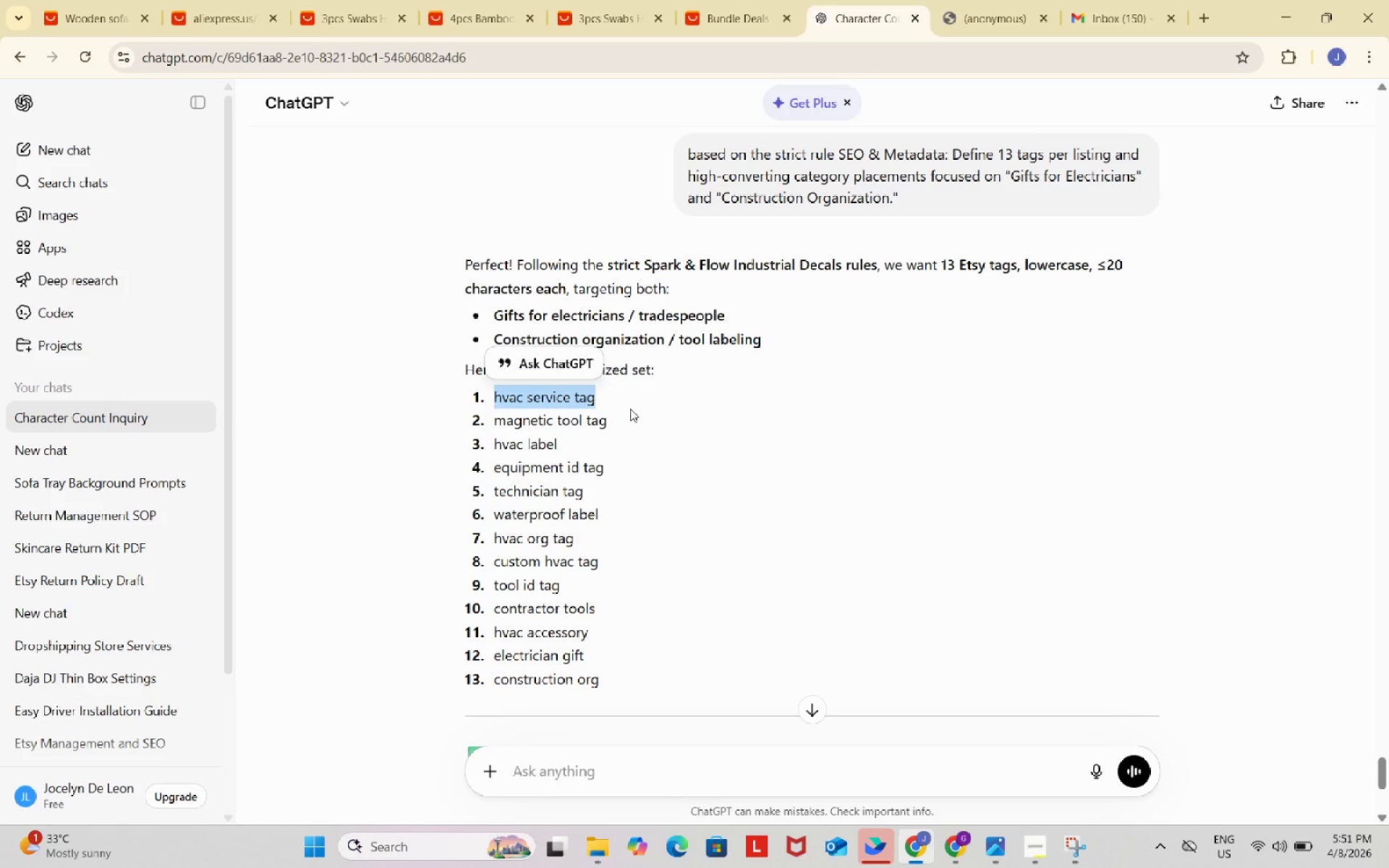 
key(Control+ControlLeft)
 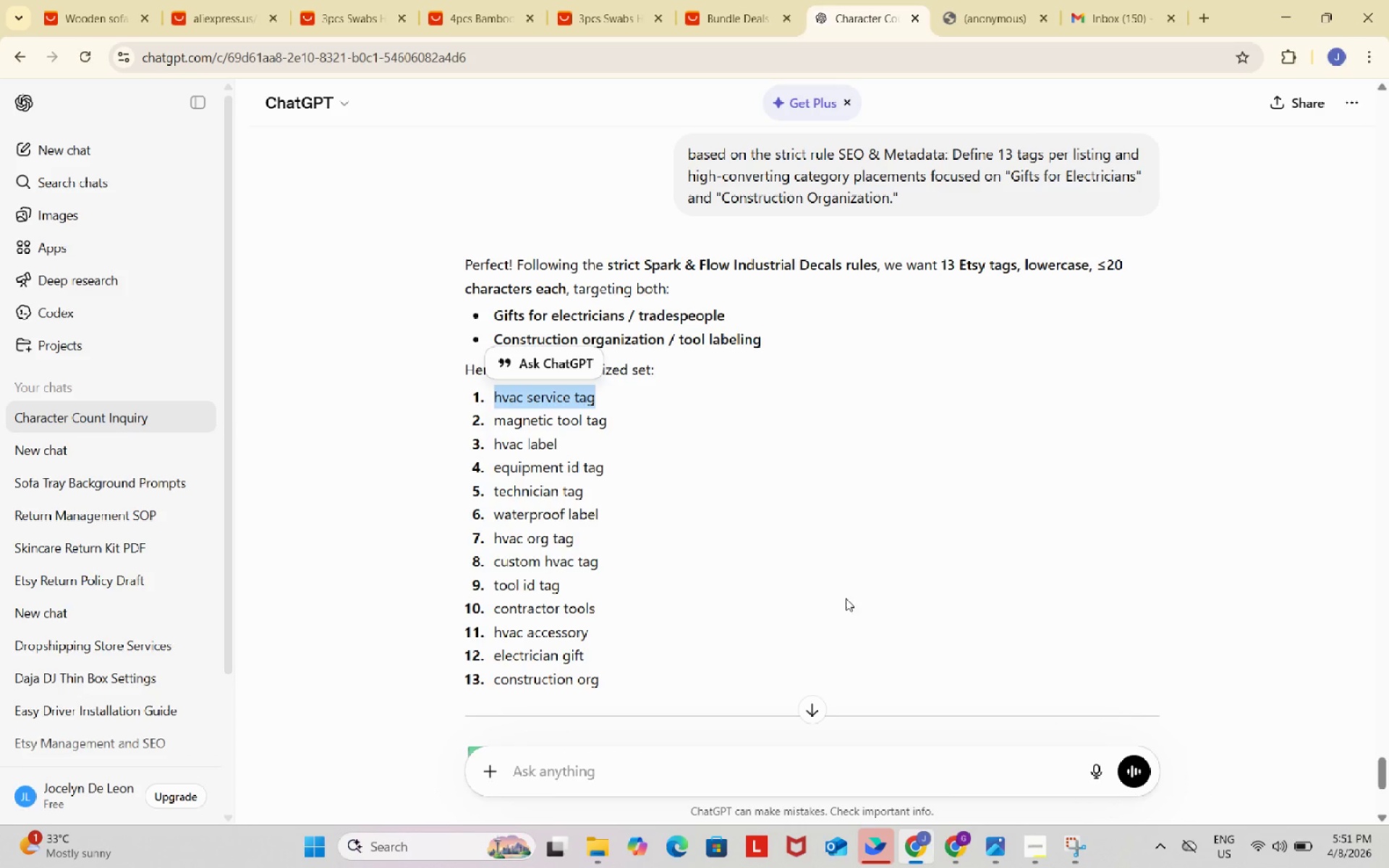 
key(Control+C)
 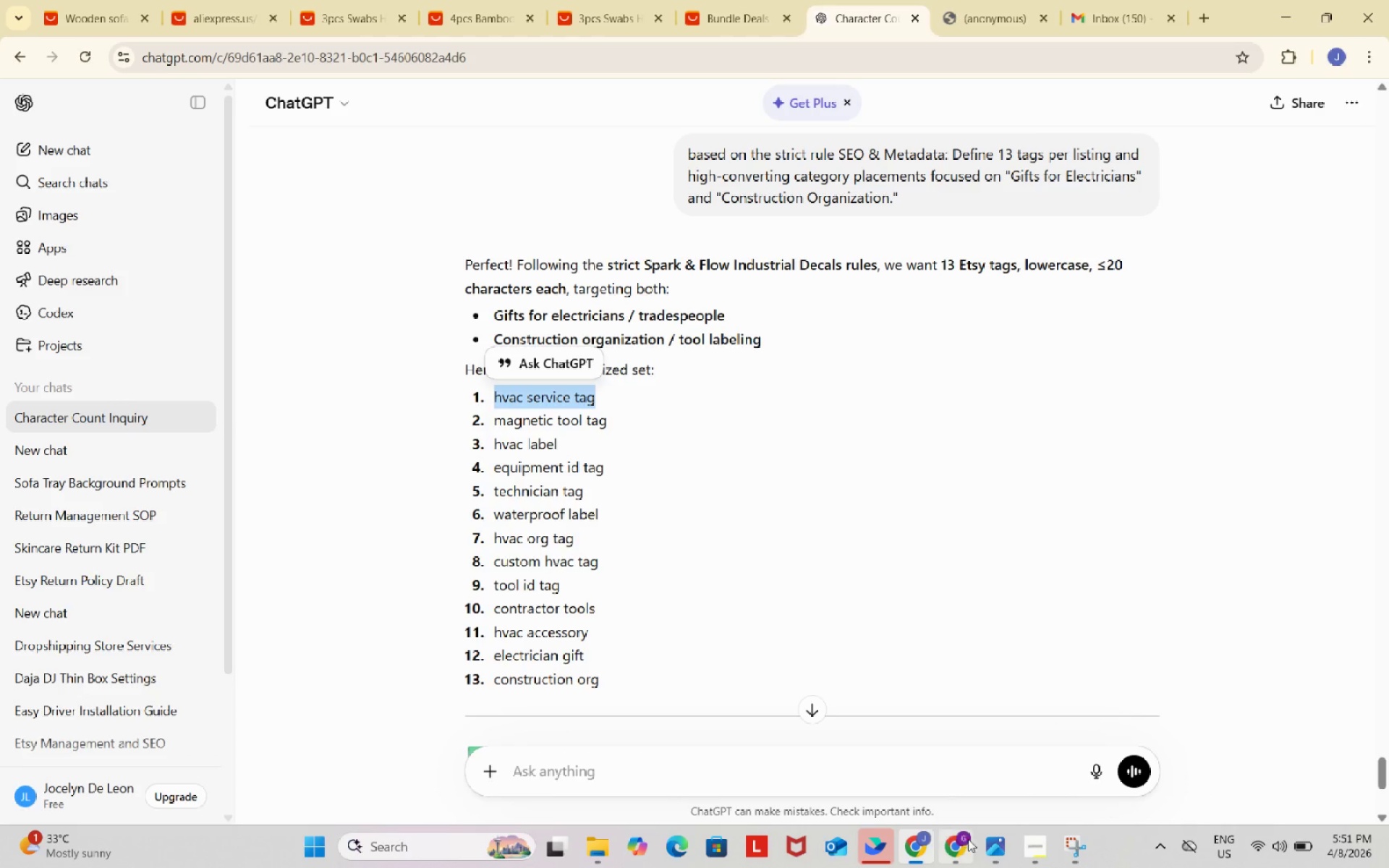 
mouse_move([958, 830])
 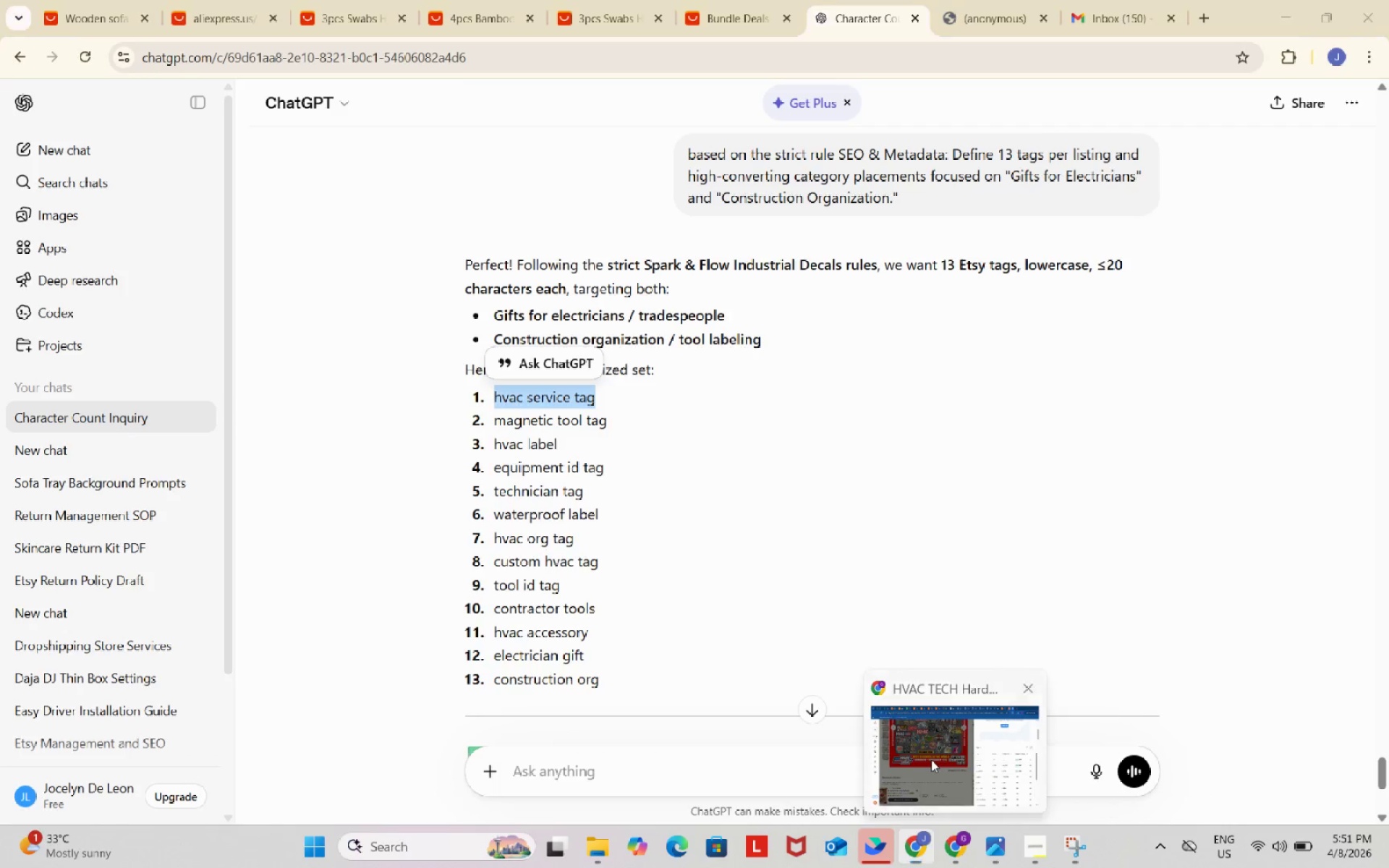 
left_click([931, 760])
 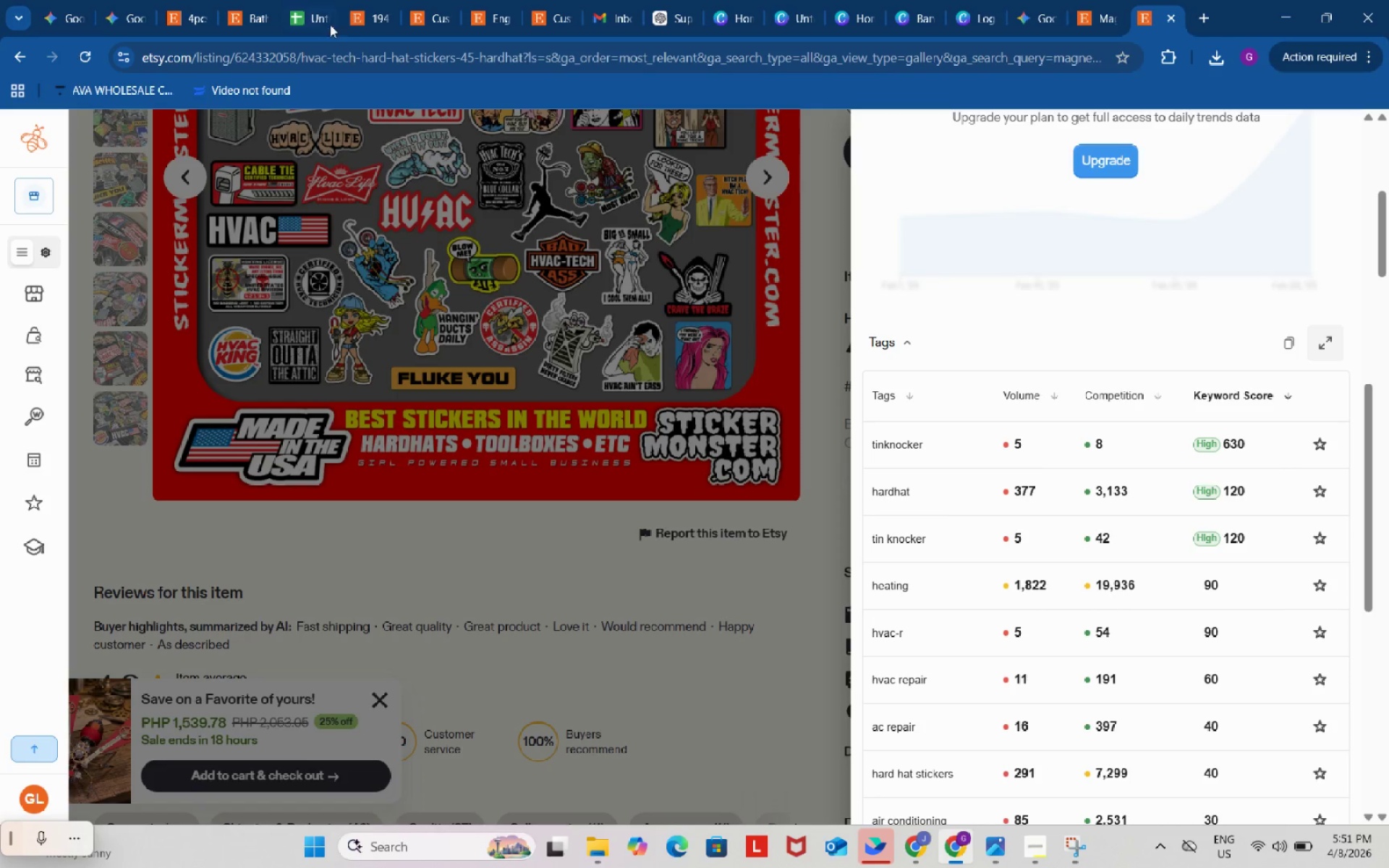 
left_click([310, 0])
 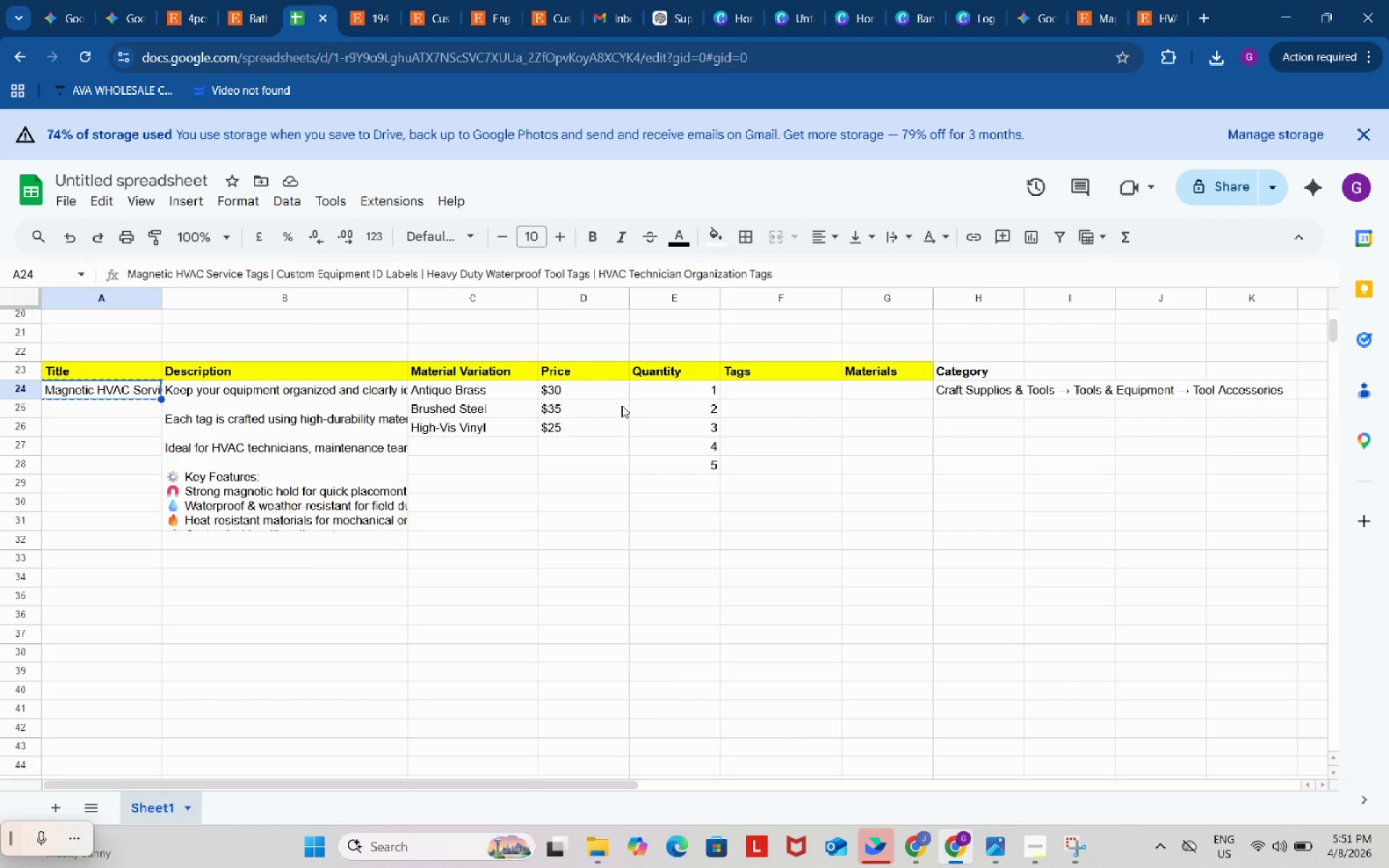 
left_click([681, 396])
 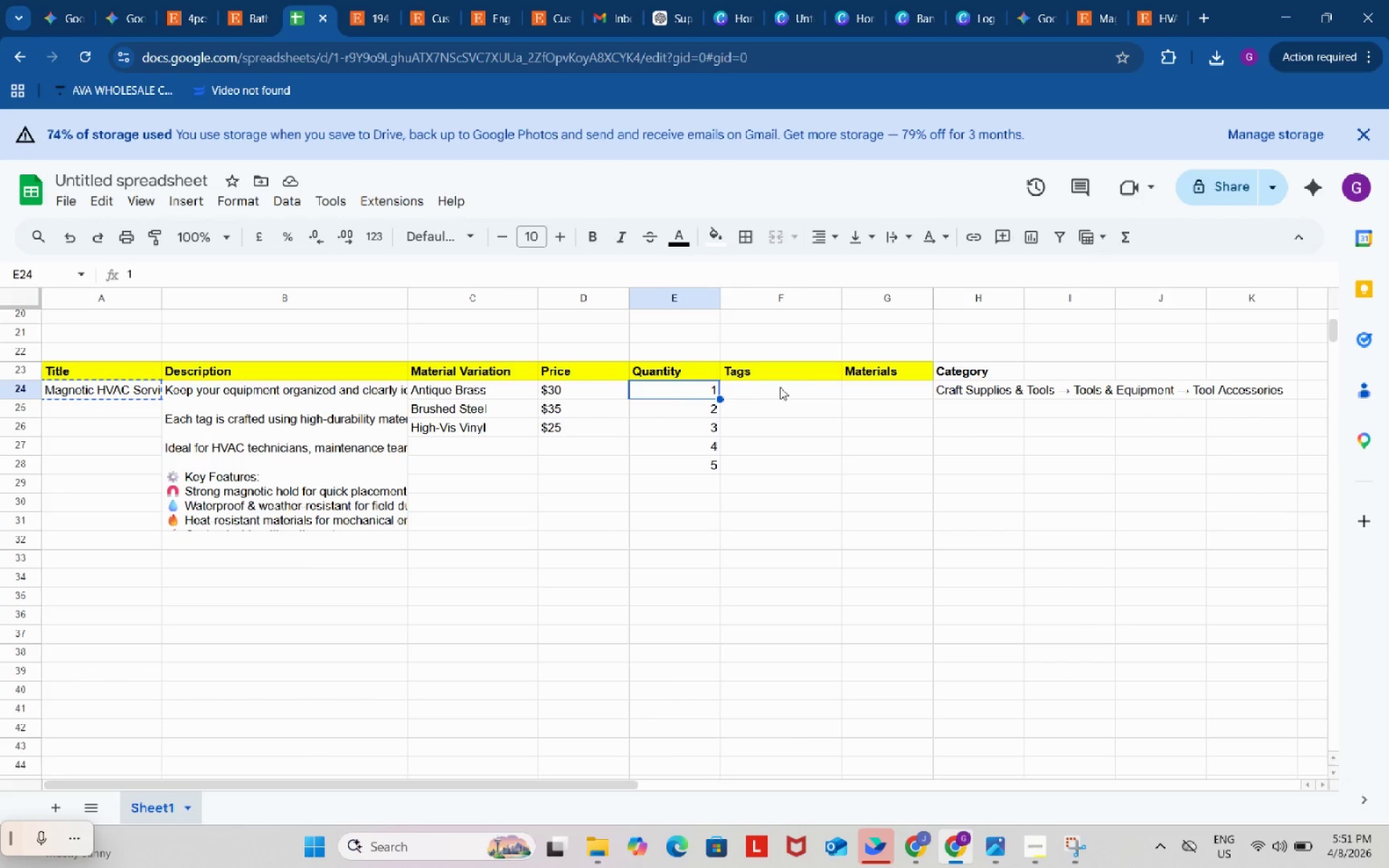 
left_click([781, 386])
 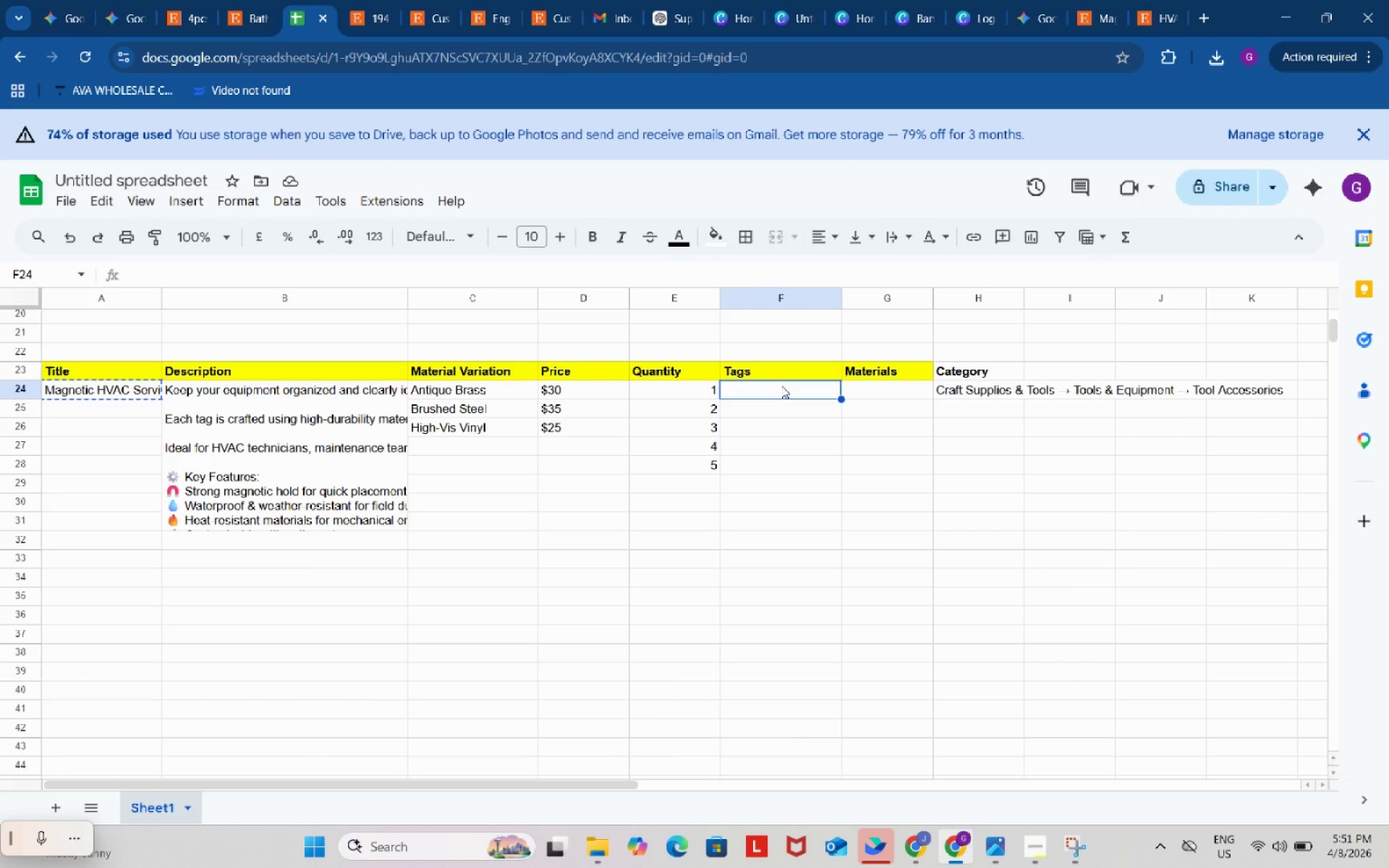 
key(Control+V)
 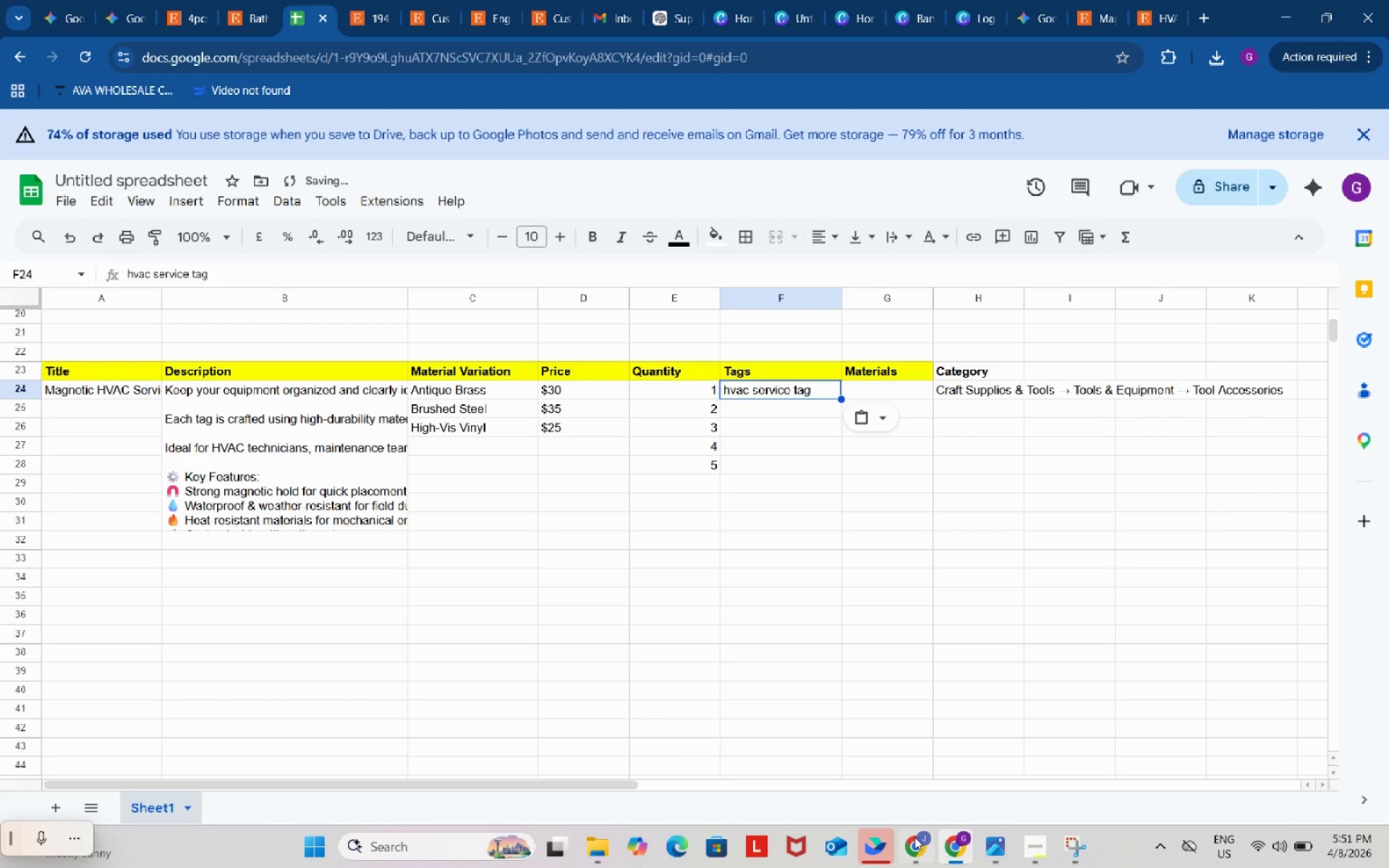 
left_click([917, 841])
 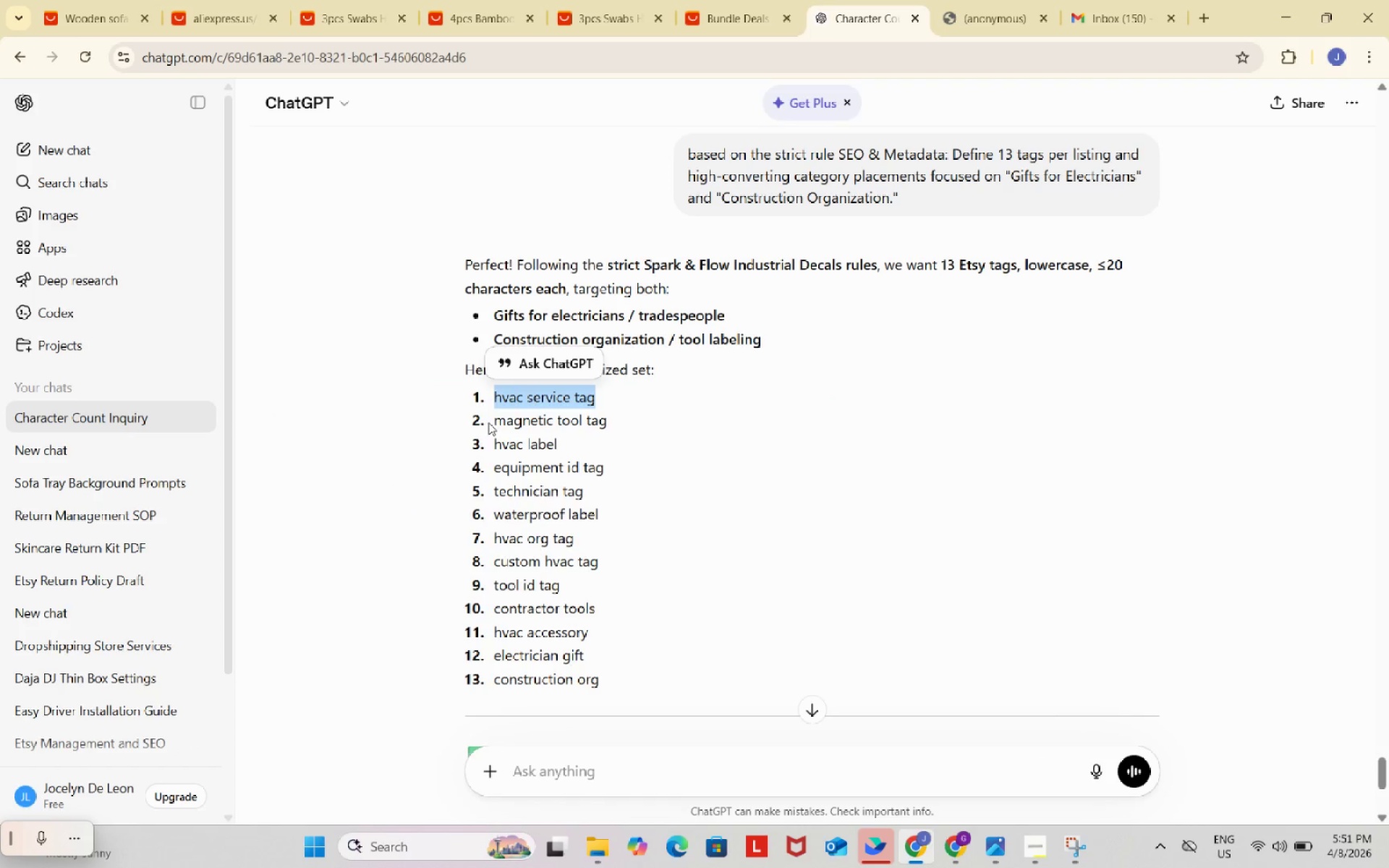 
left_click_drag(start_coordinate=[494, 422], to_coordinate=[622, 422])
 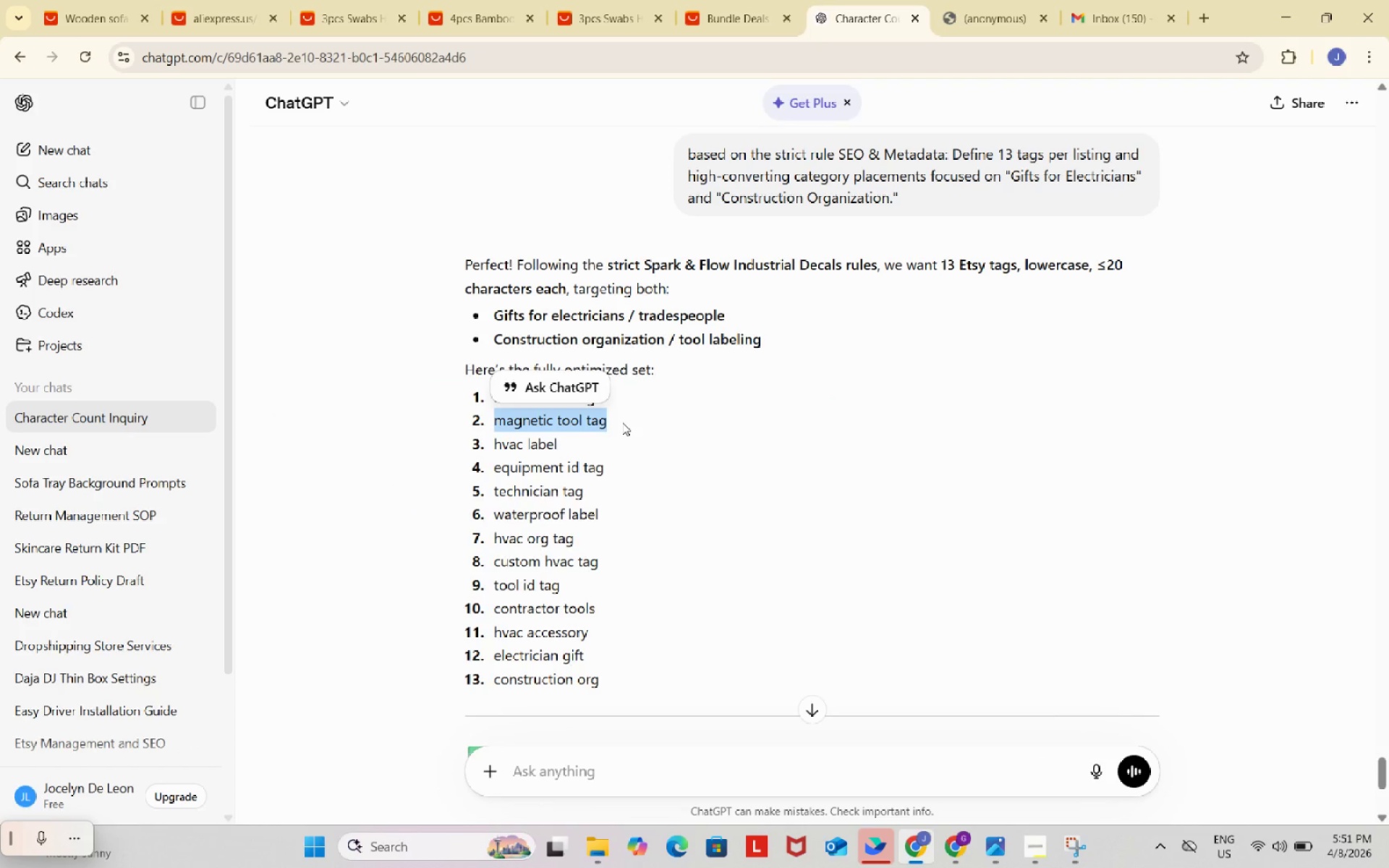 
hold_key(key=ControlLeft, duration=0.67)
 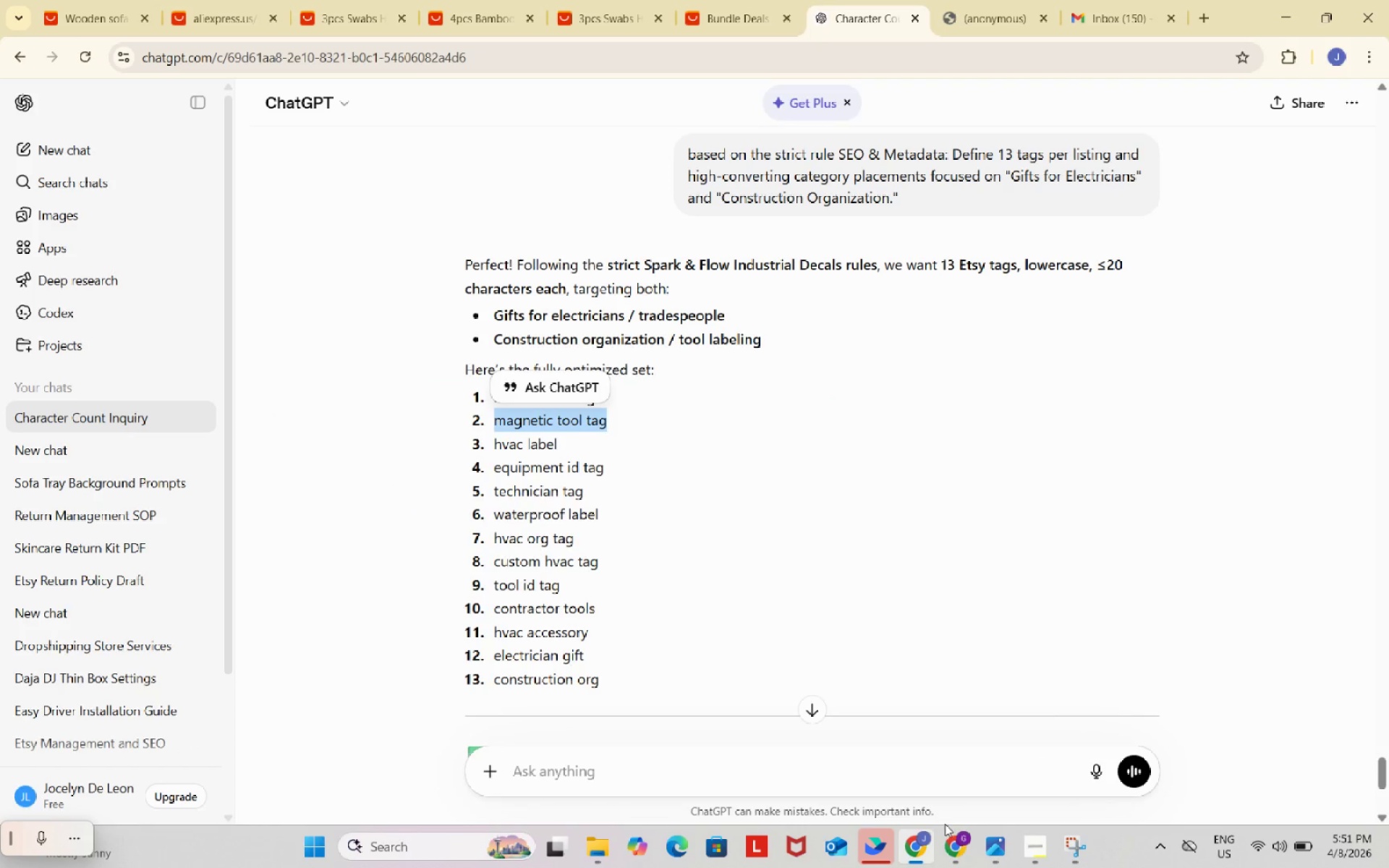 
hold_key(key=C, duration=0.33)
 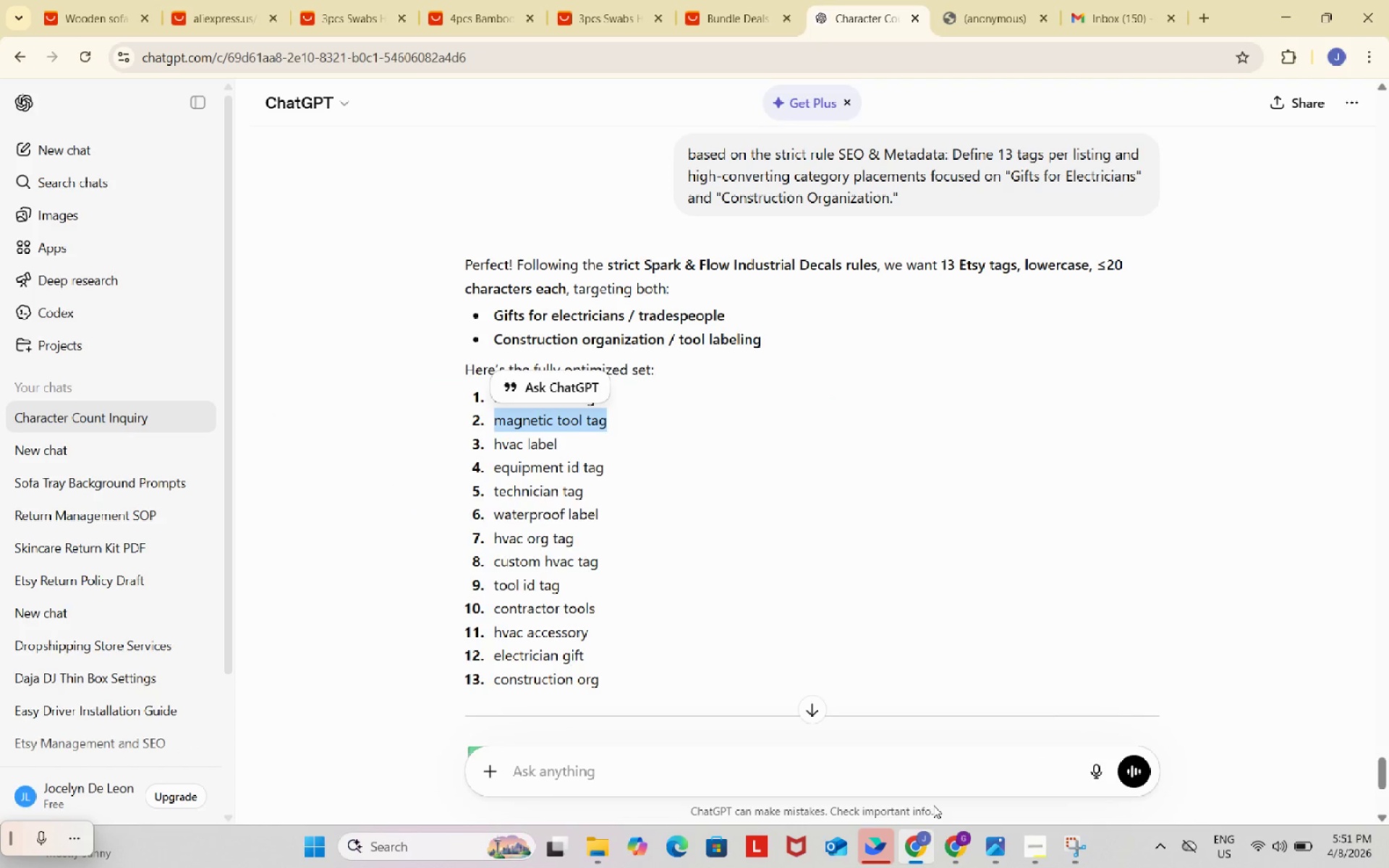 
key(Control+ControlLeft)
 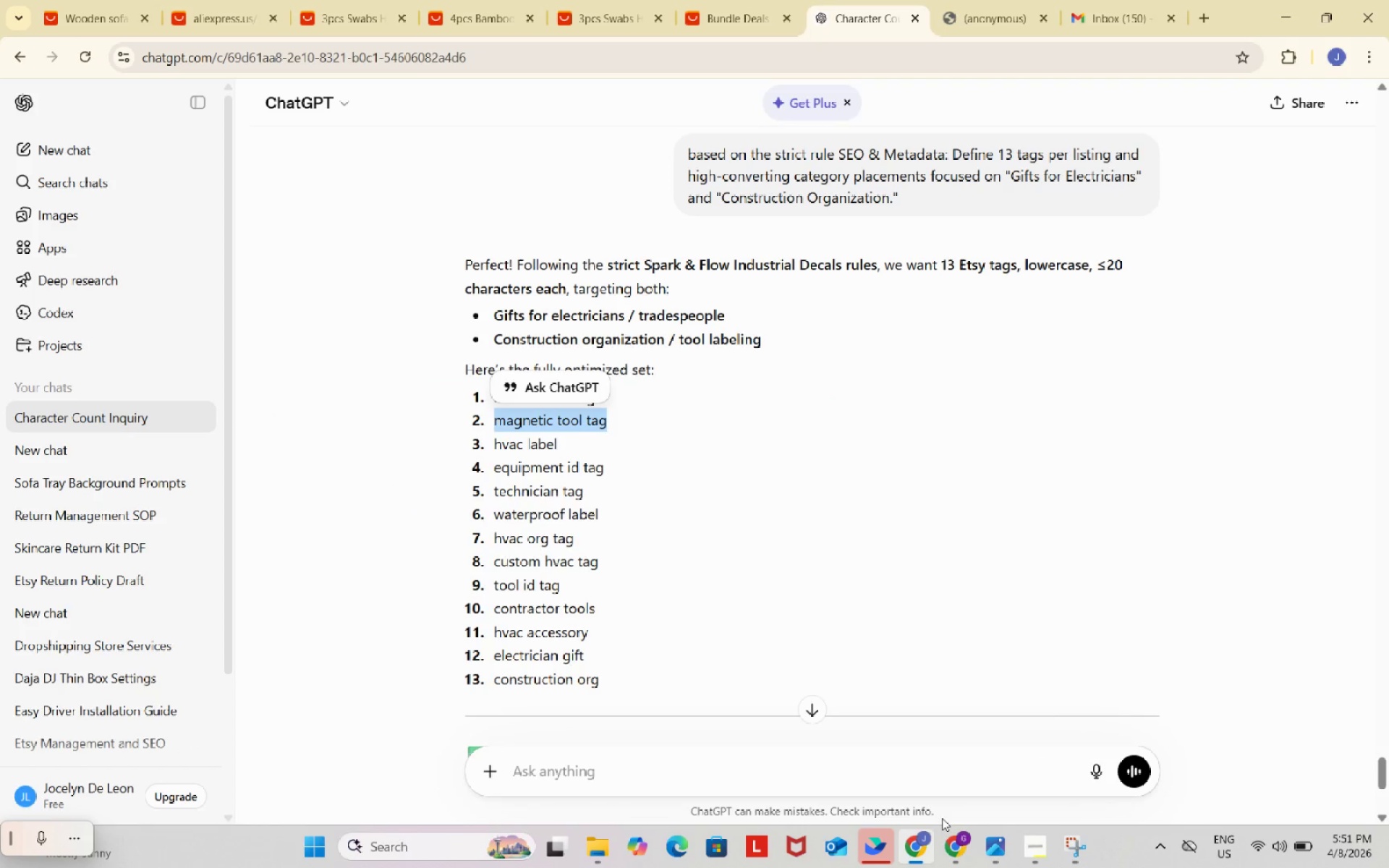 
key(Control+C)
 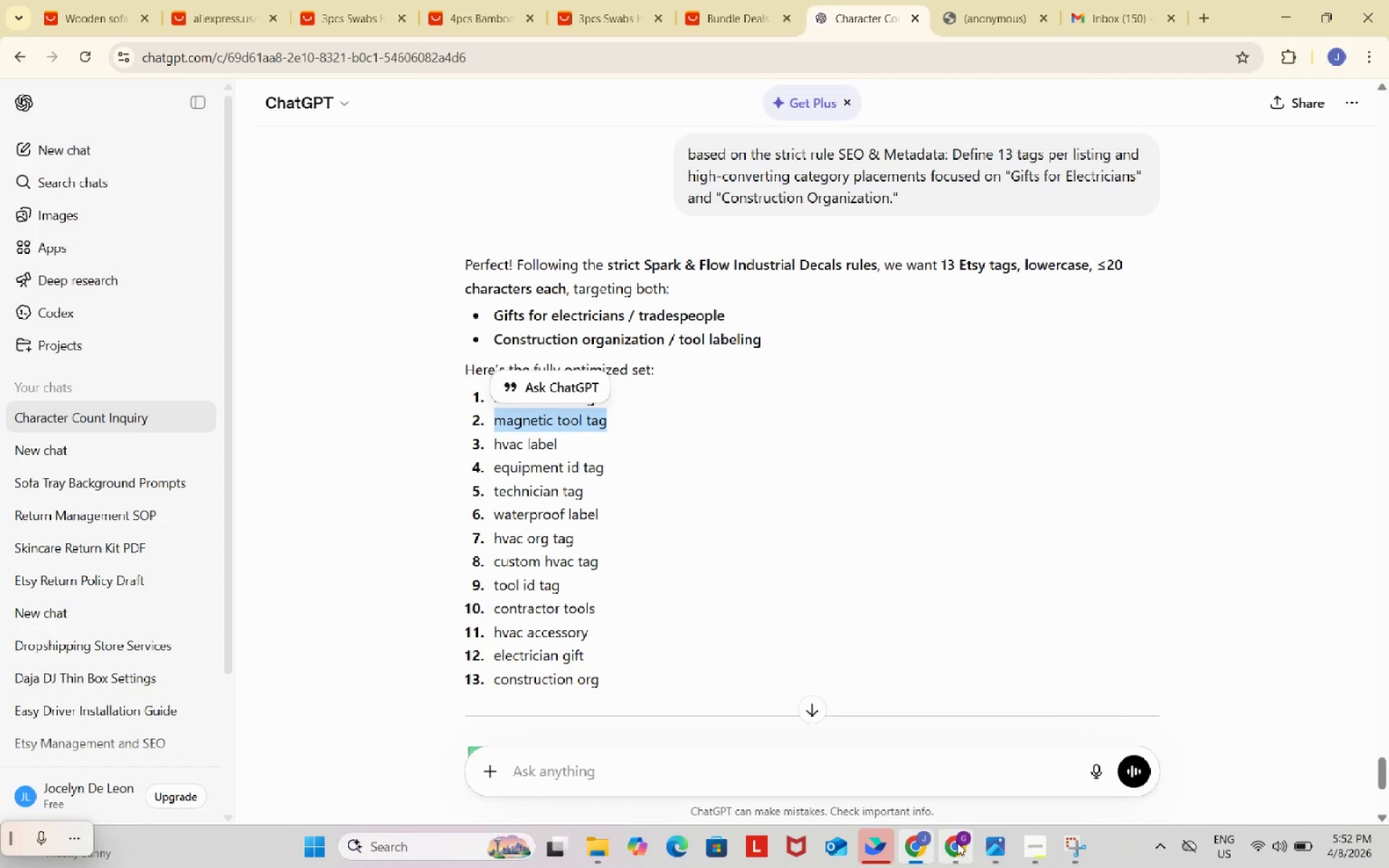 
left_click([961, 843])
 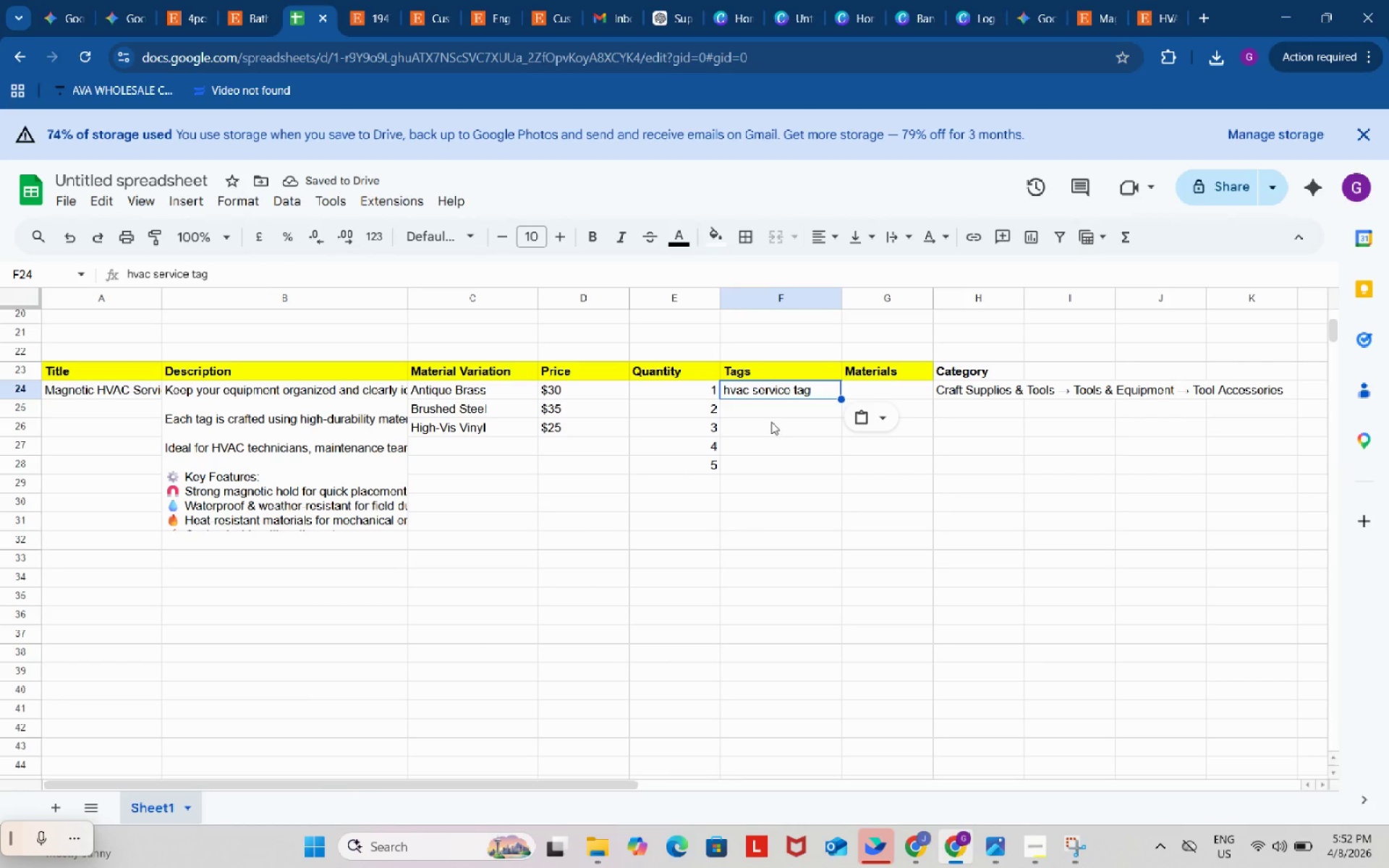 
left_click([770, 410])
 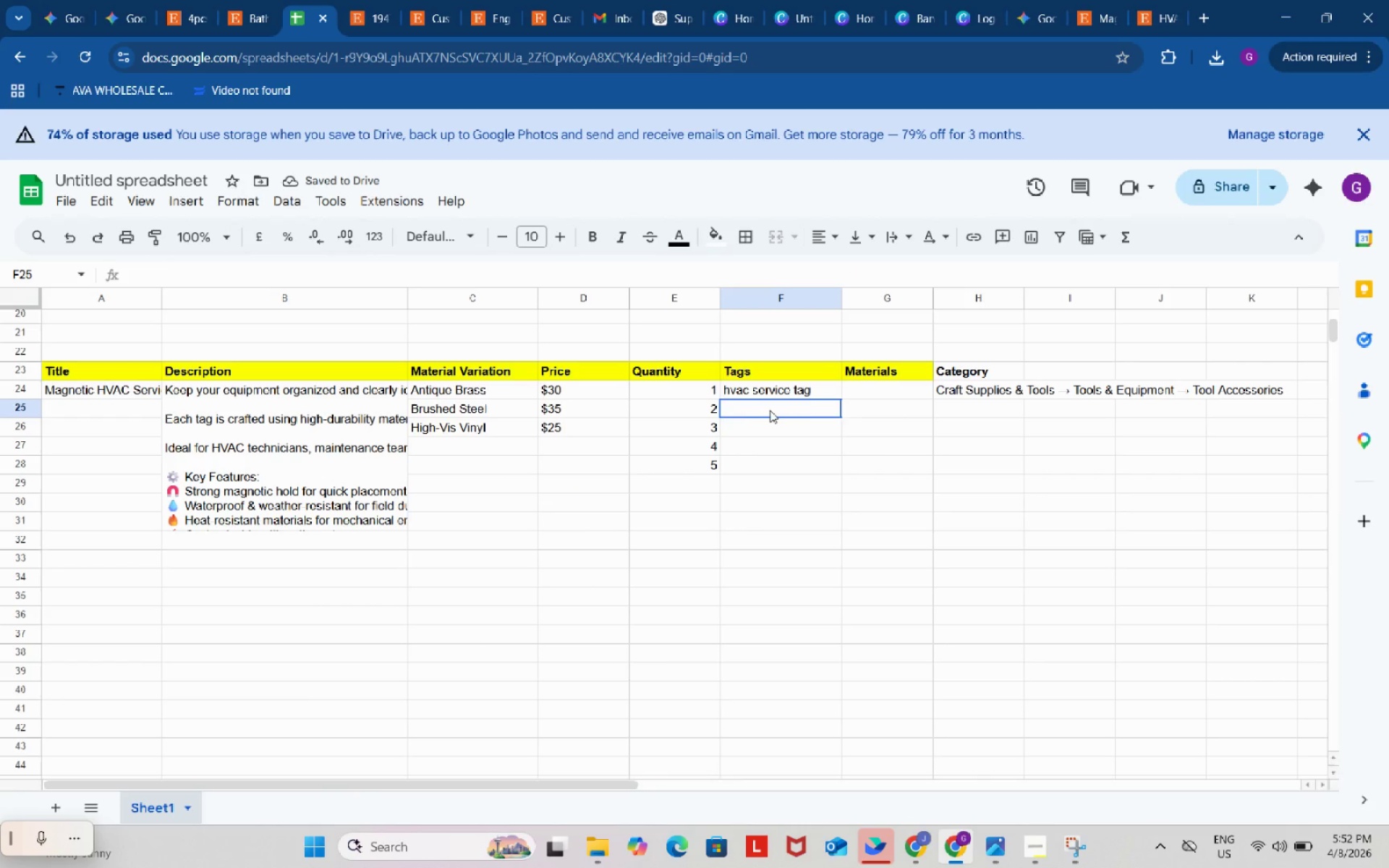 
key(Control+V)
 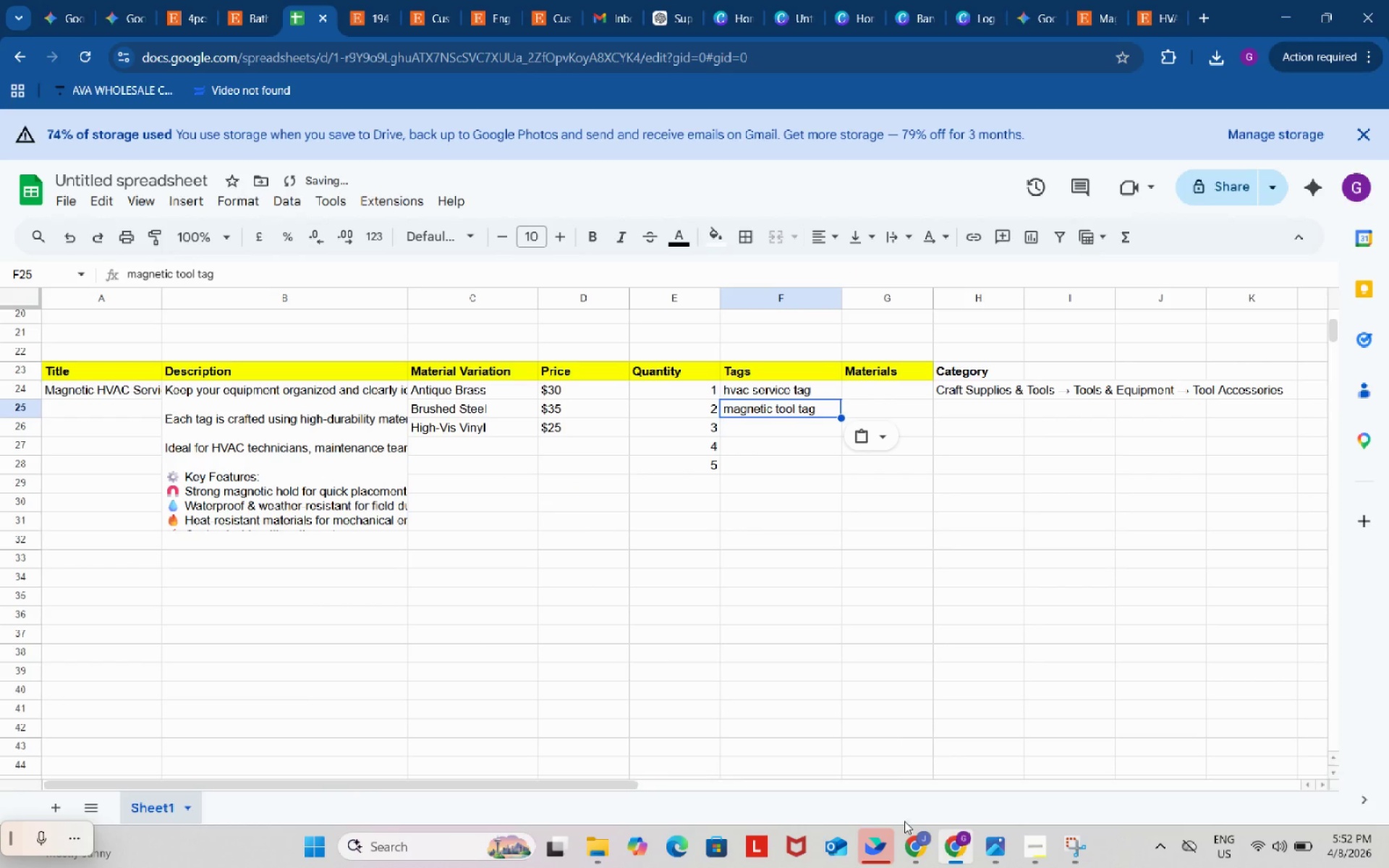 
left_click([918, 841])
 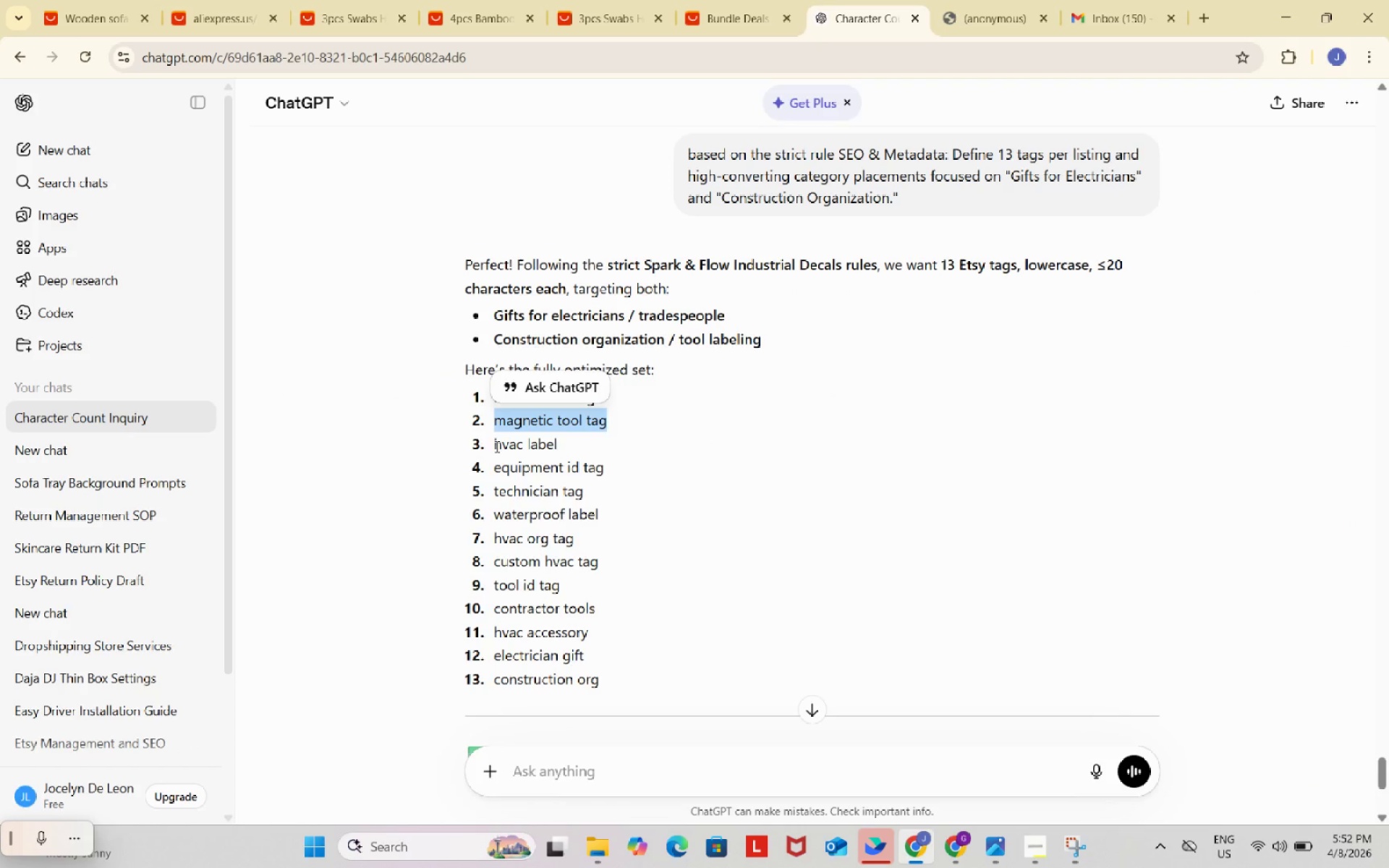 
left_click_drag(start_coordinate=[493, 440], to_coordinate=[563, 439])
 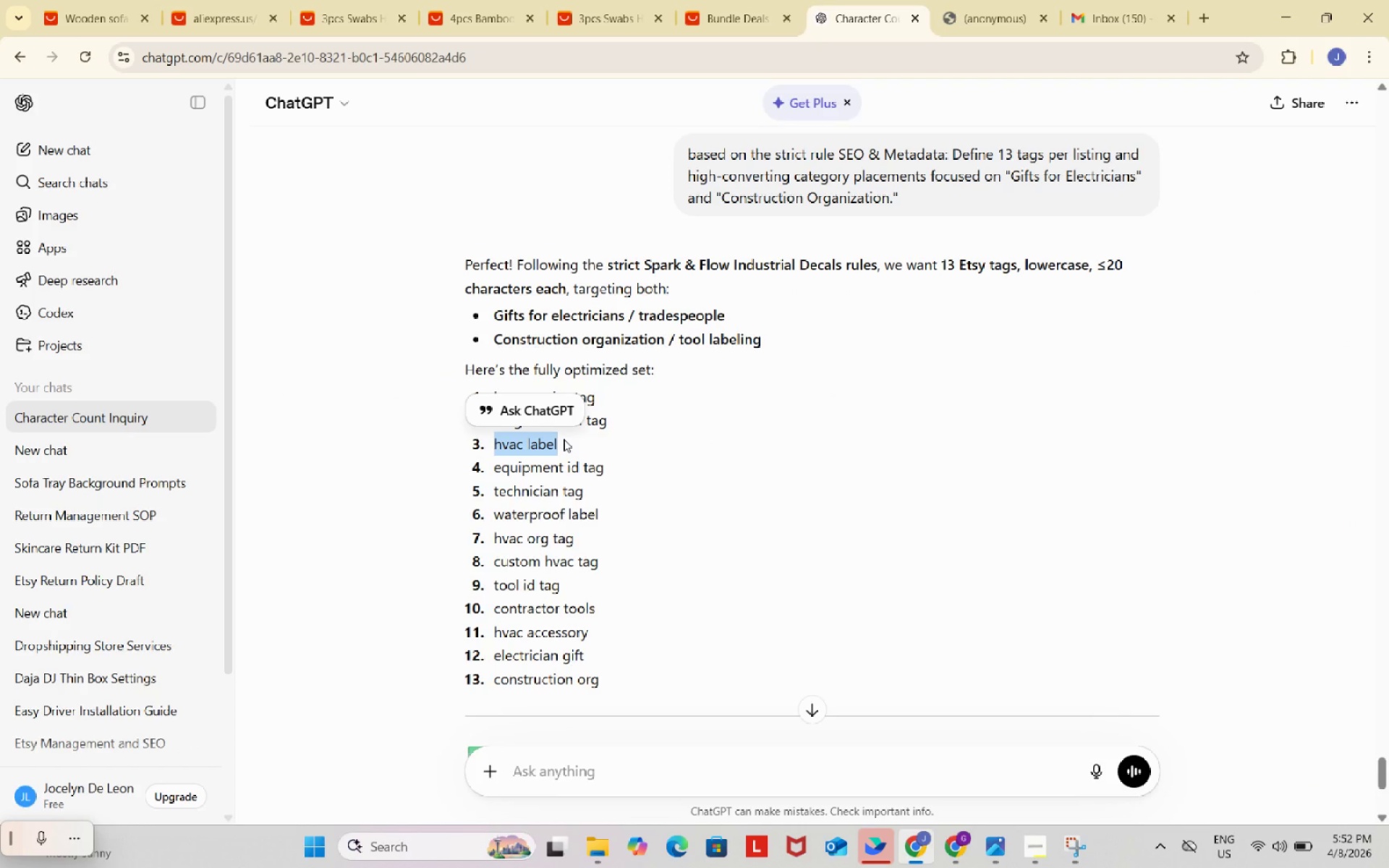 
key(Control+C)
 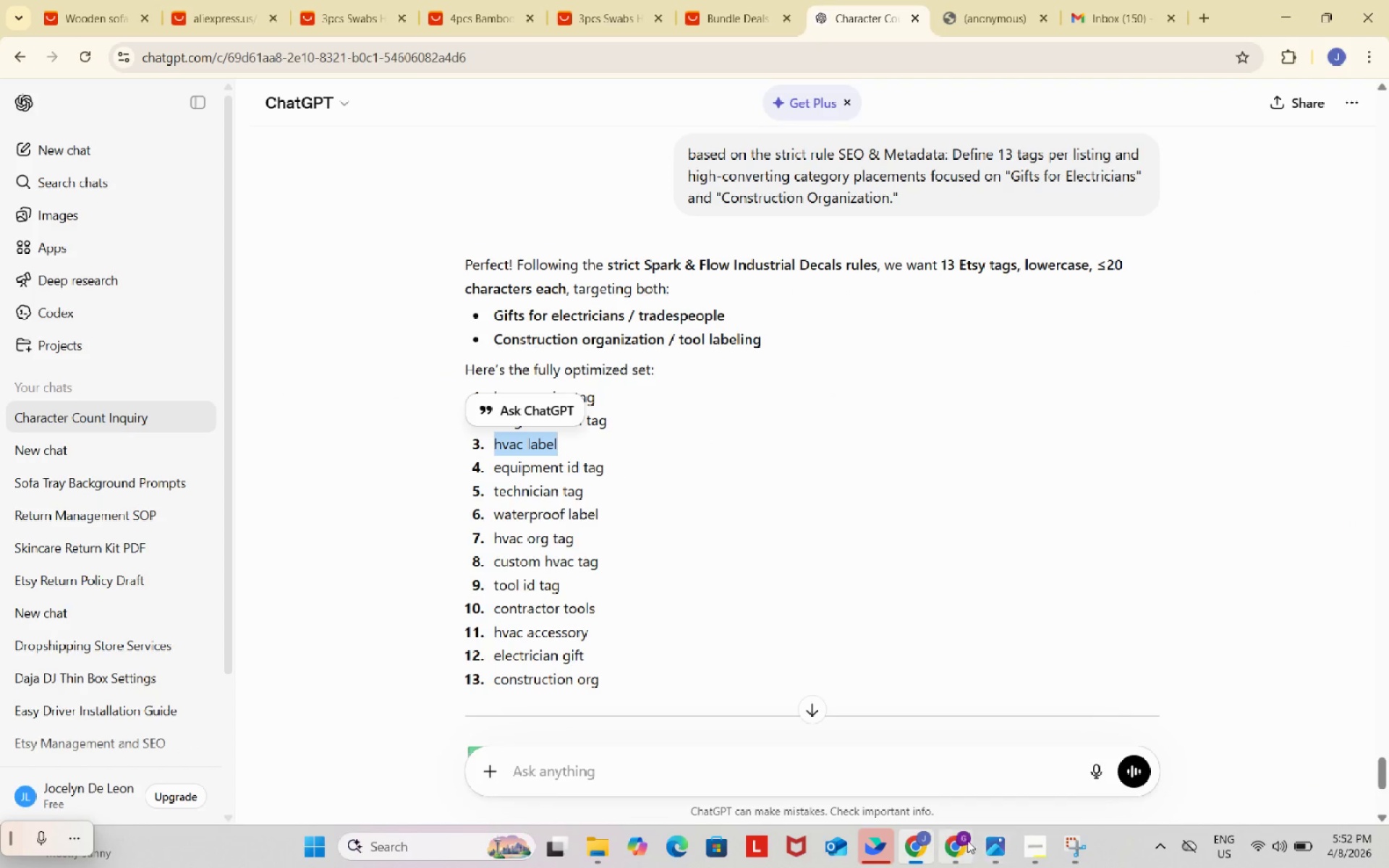 
left_click([956, 841])
 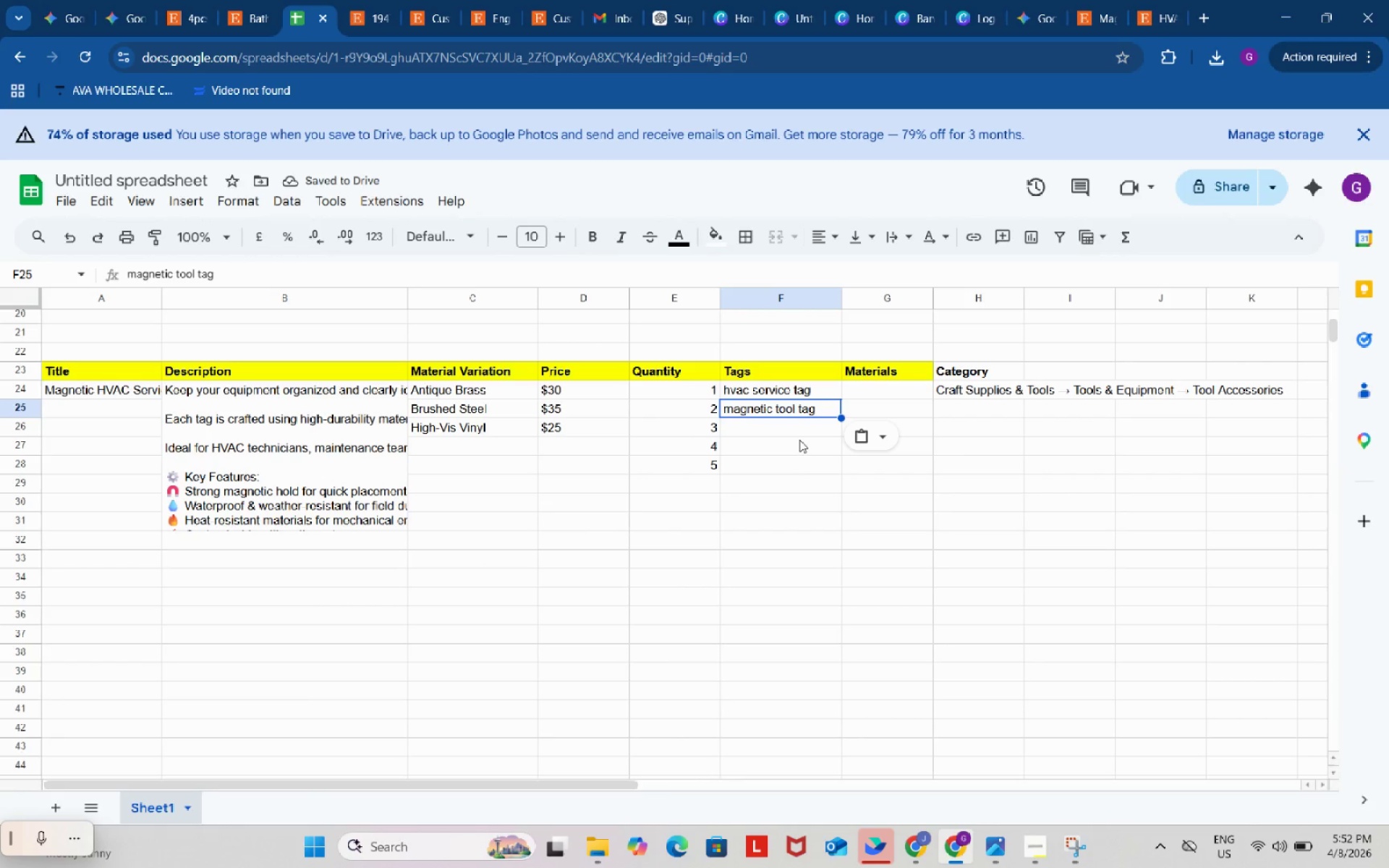 
left_click([795, 433])
 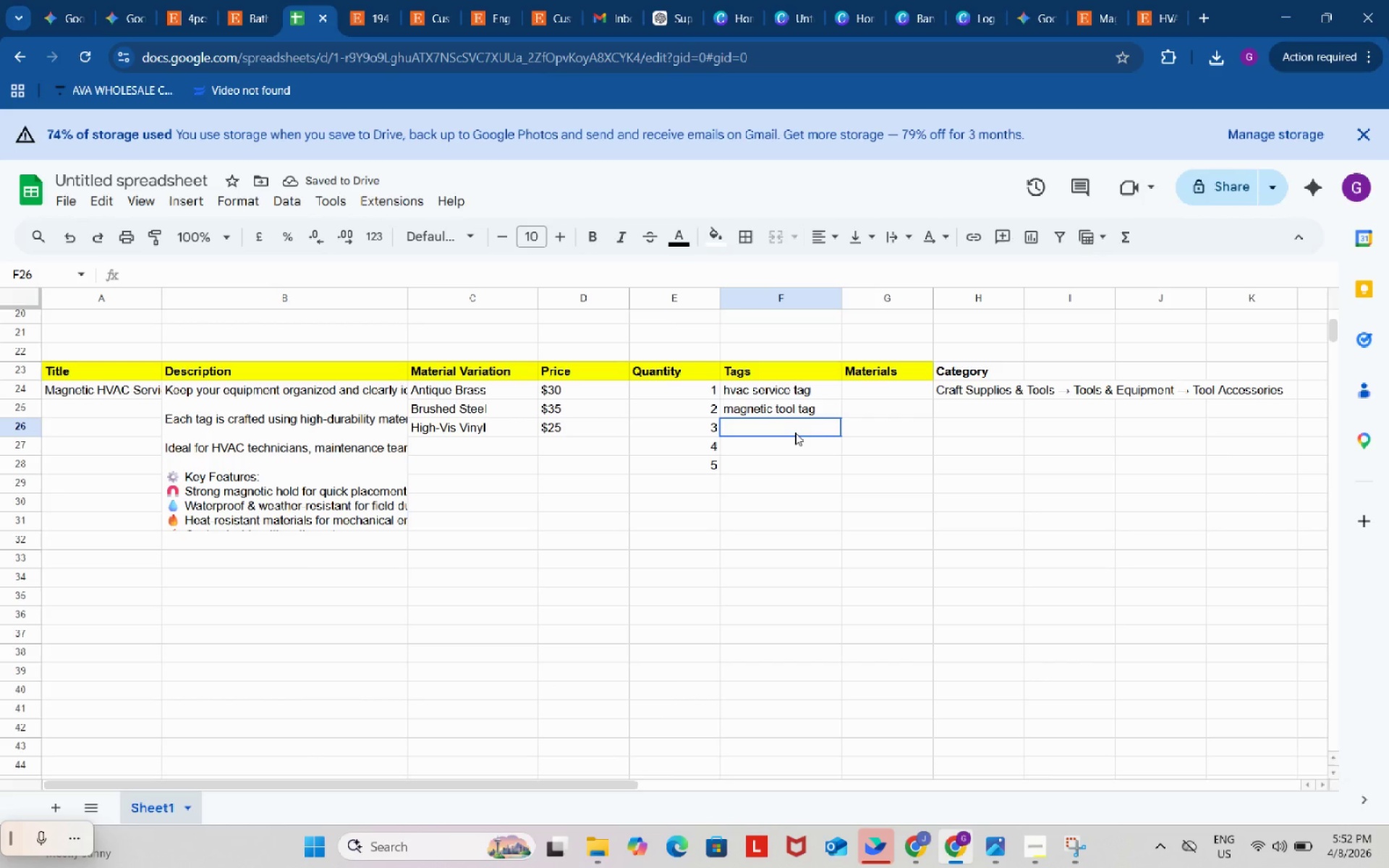 
key(Control+V)
 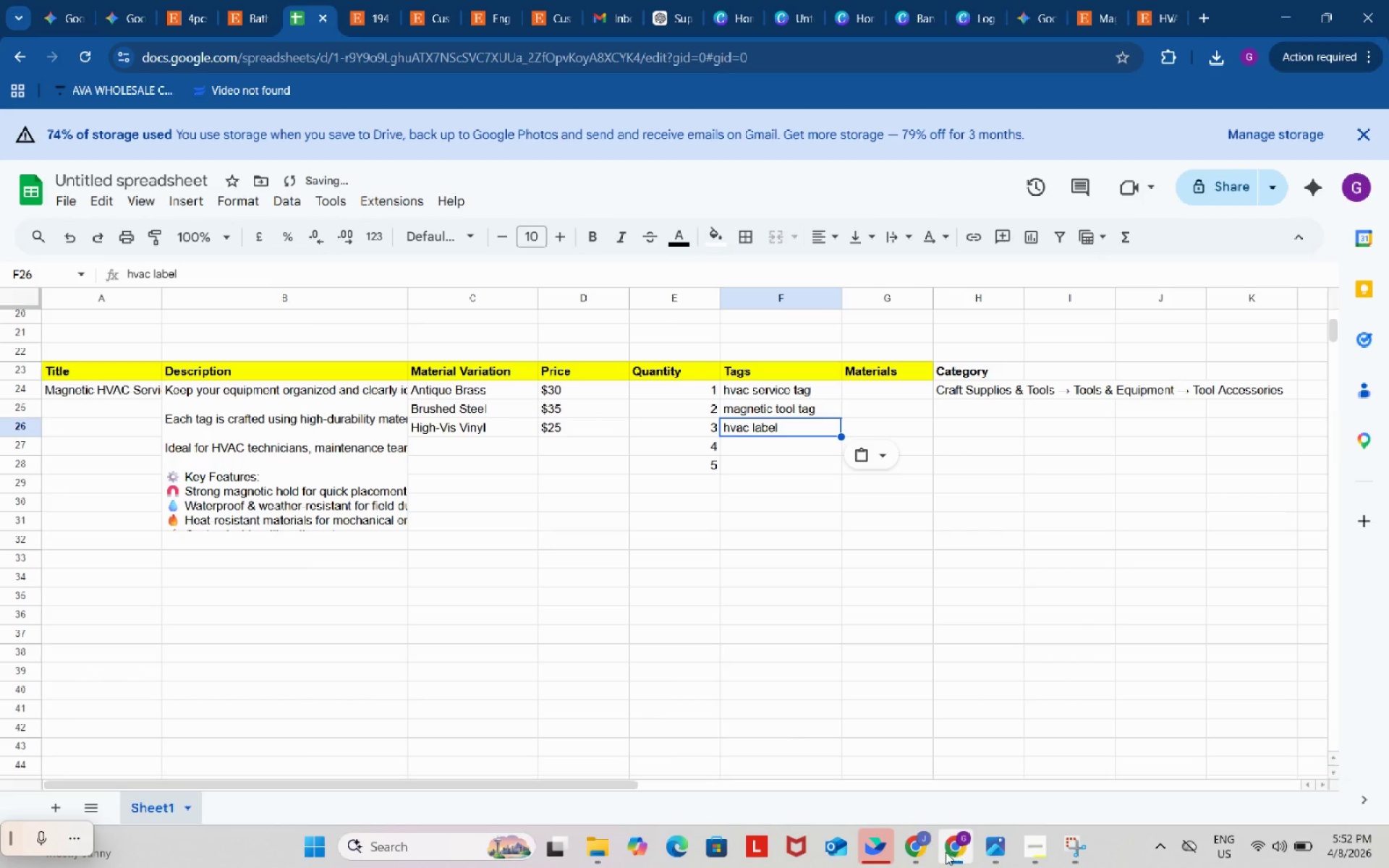 
left_click([911, 835])
 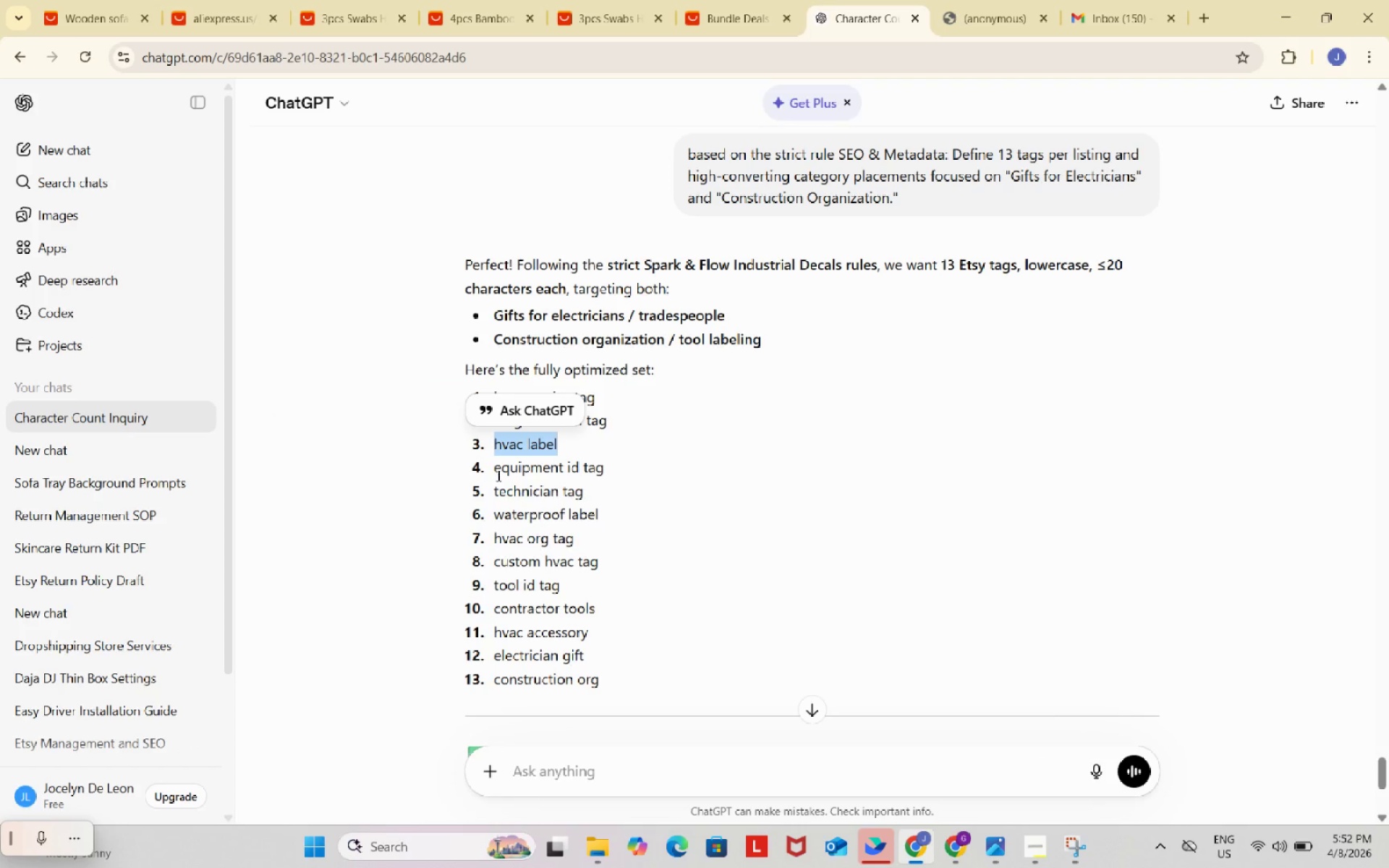 
left_click_drag(start_coordinate=[498, 472], to_coordinate=[628, 472])
 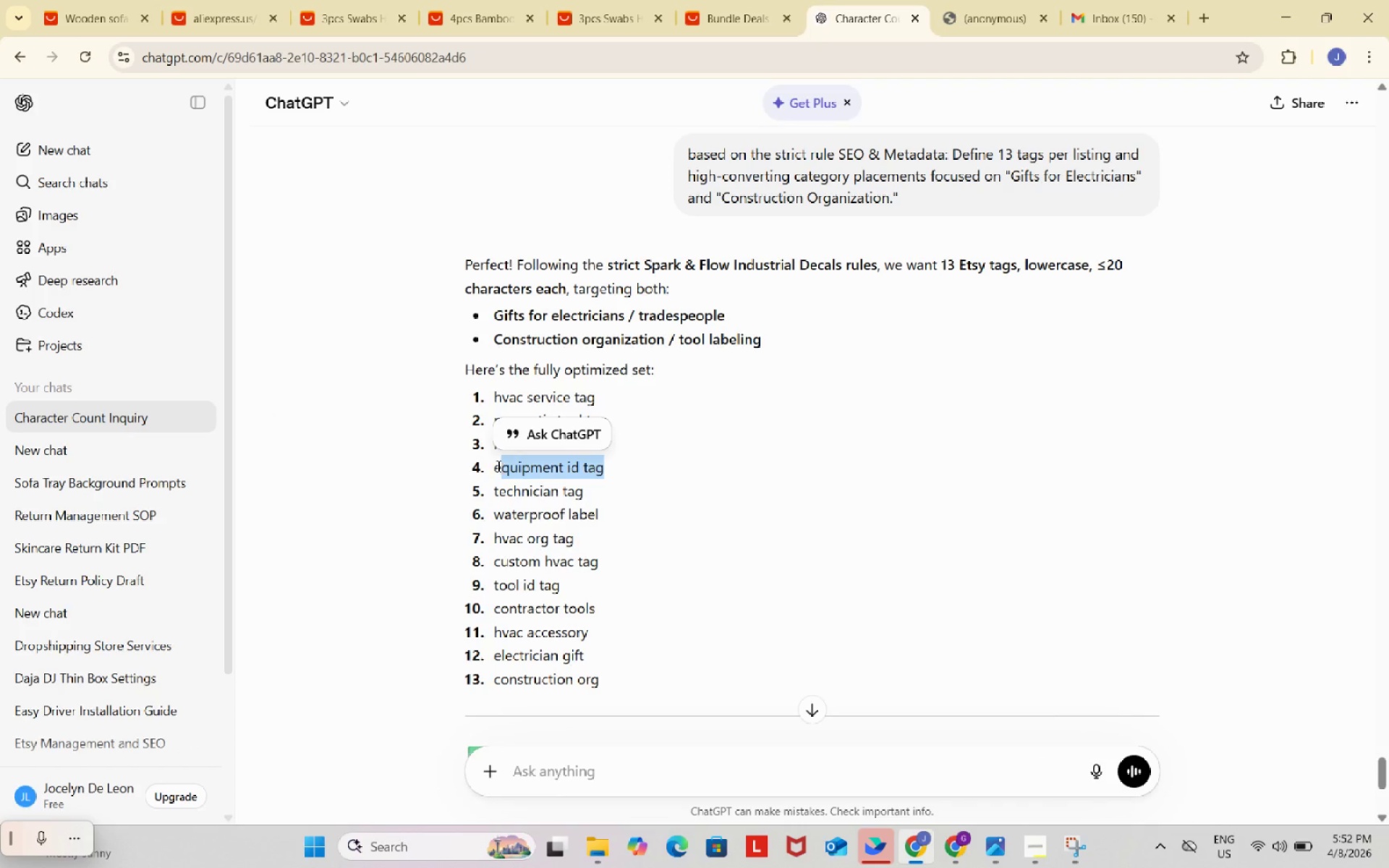 
left_click_drag(start_coordinate=[491, 464], to_coordinate=[627, 469])
 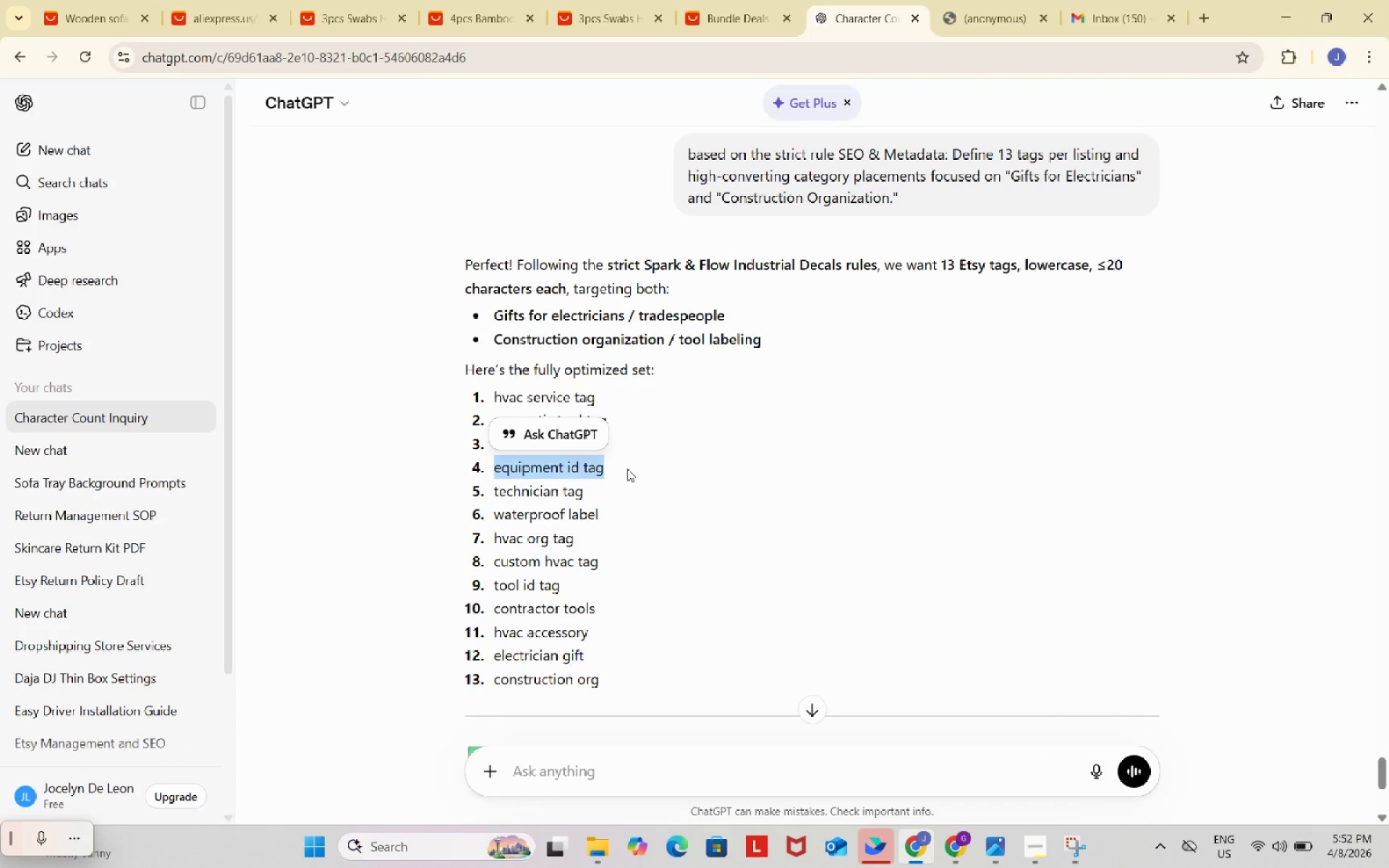 
key(Control+C)
 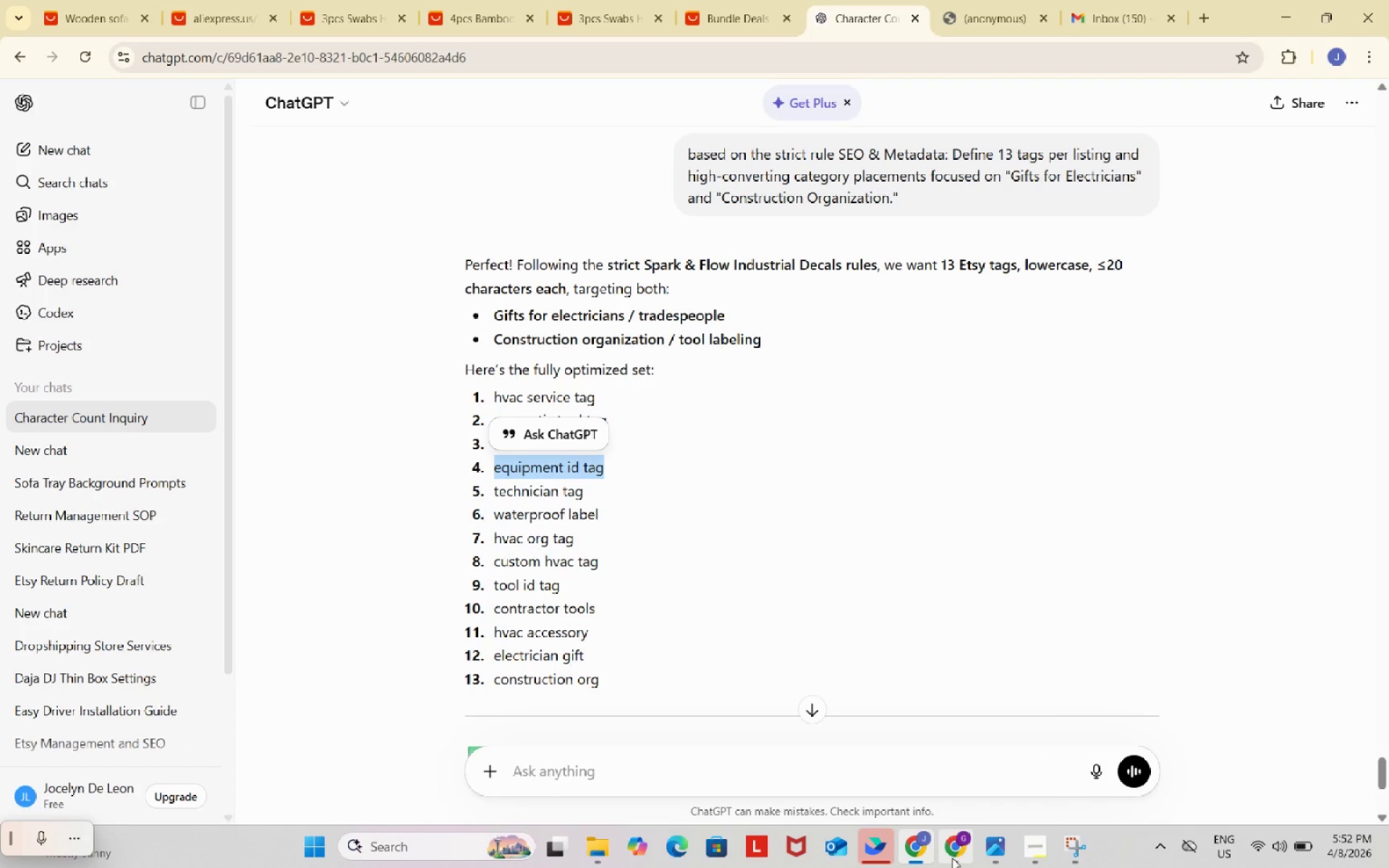 
left_click([952, 856])
 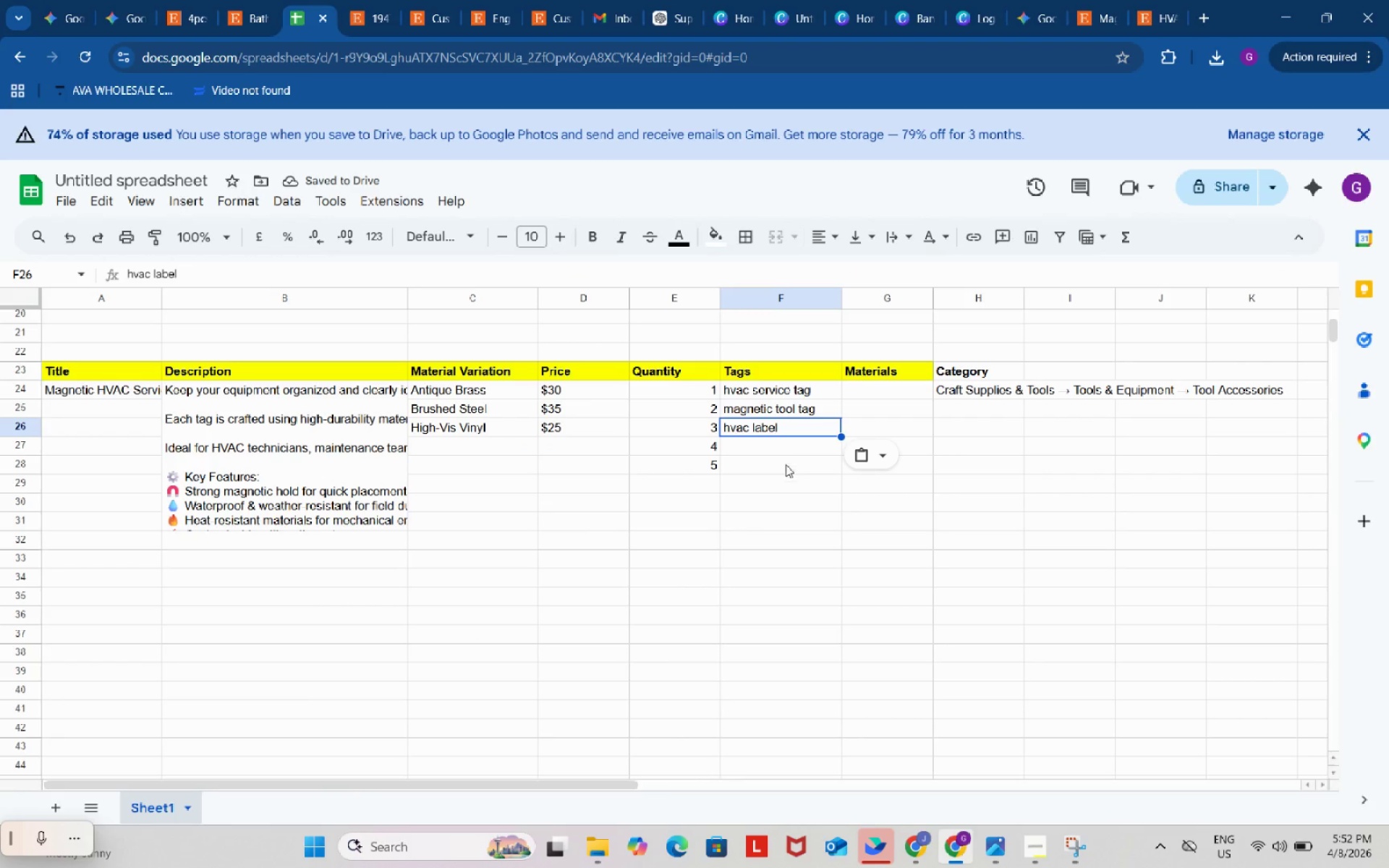 
left_click([784, 449])
 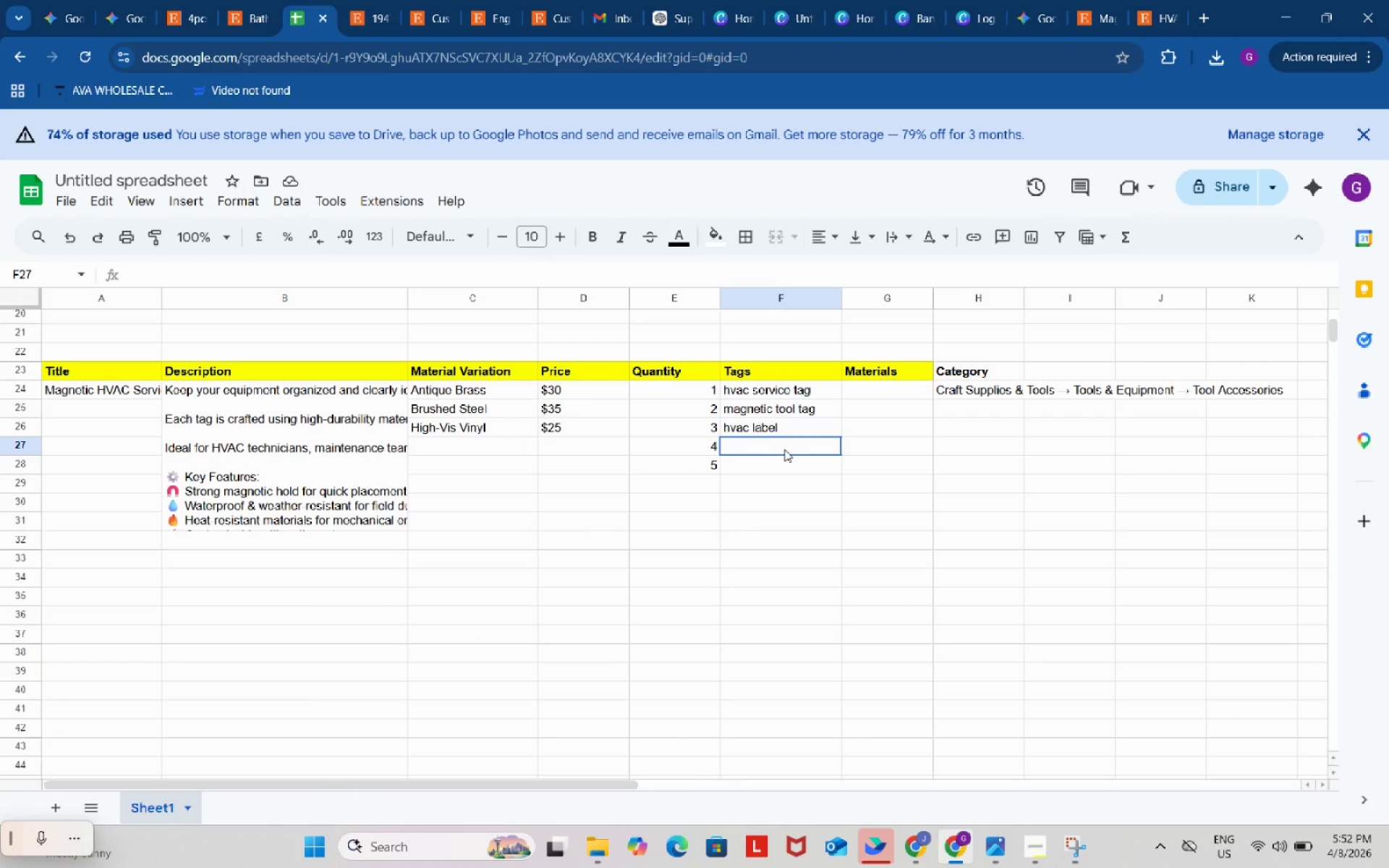 
key(Control+ControlLeft)
 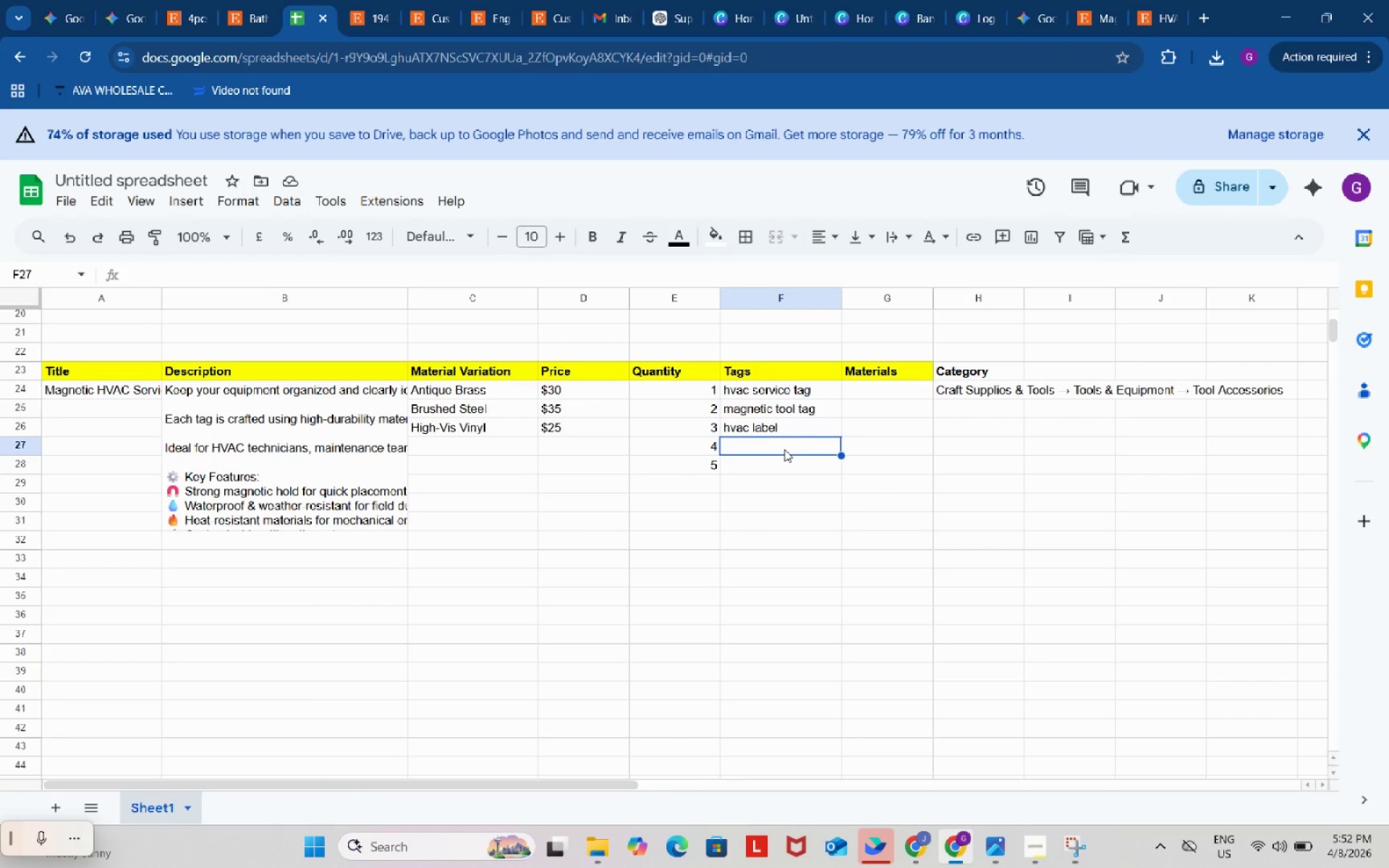 
key(Control+V)
 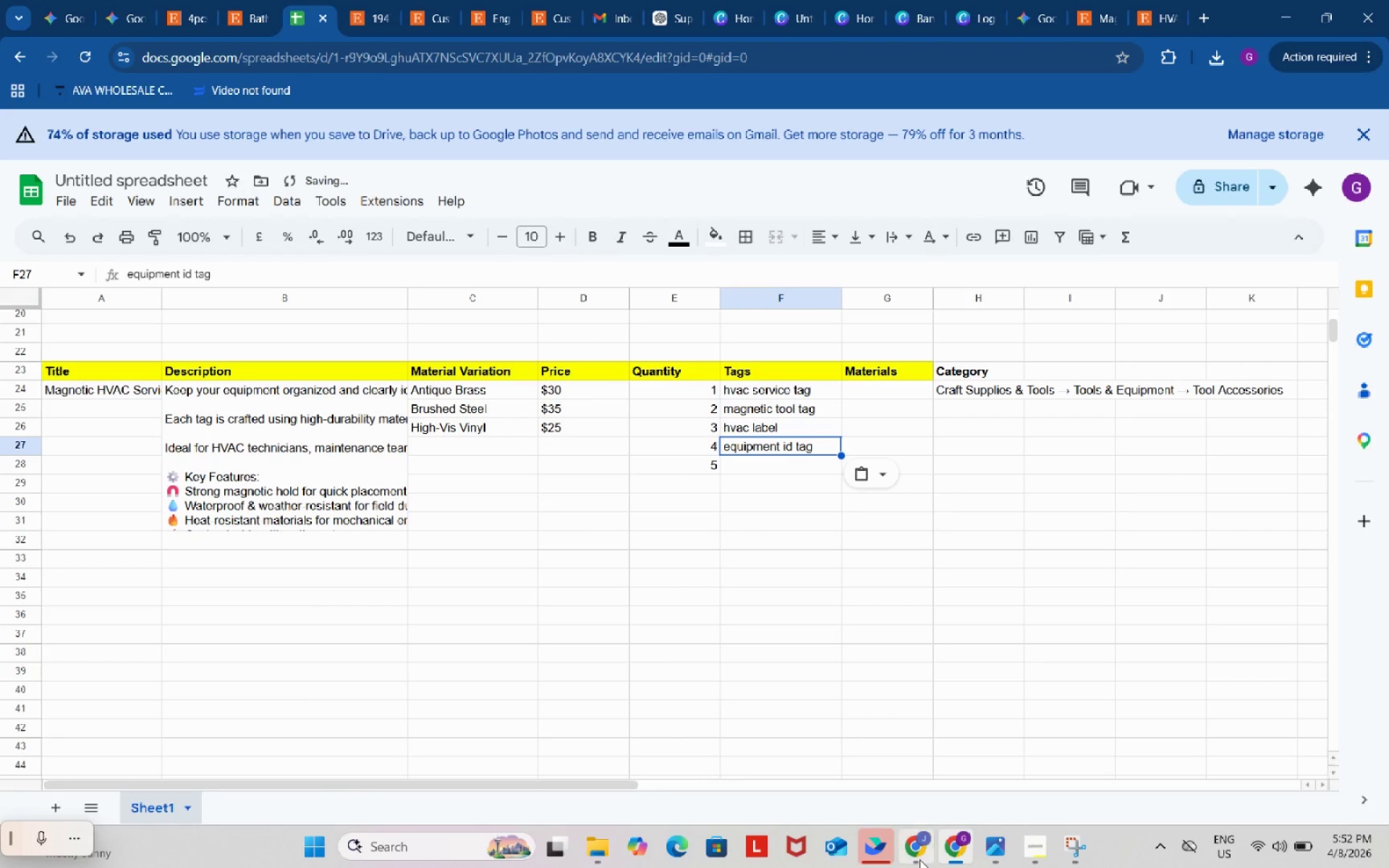 
left_click([919, 859])
 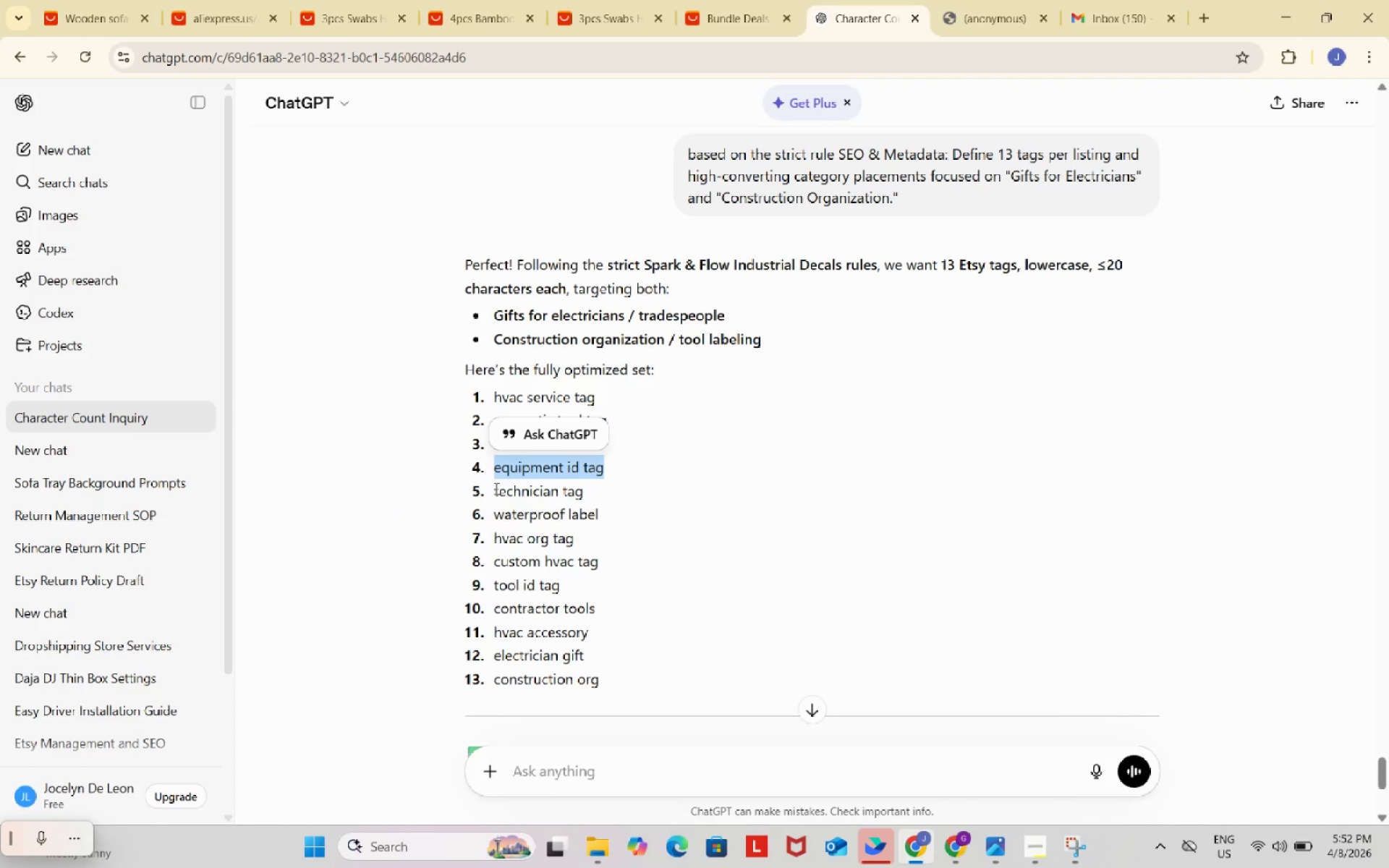 
left_click_drag(start_coordinate=[492, 487], to_coordinate=[612, 496])
 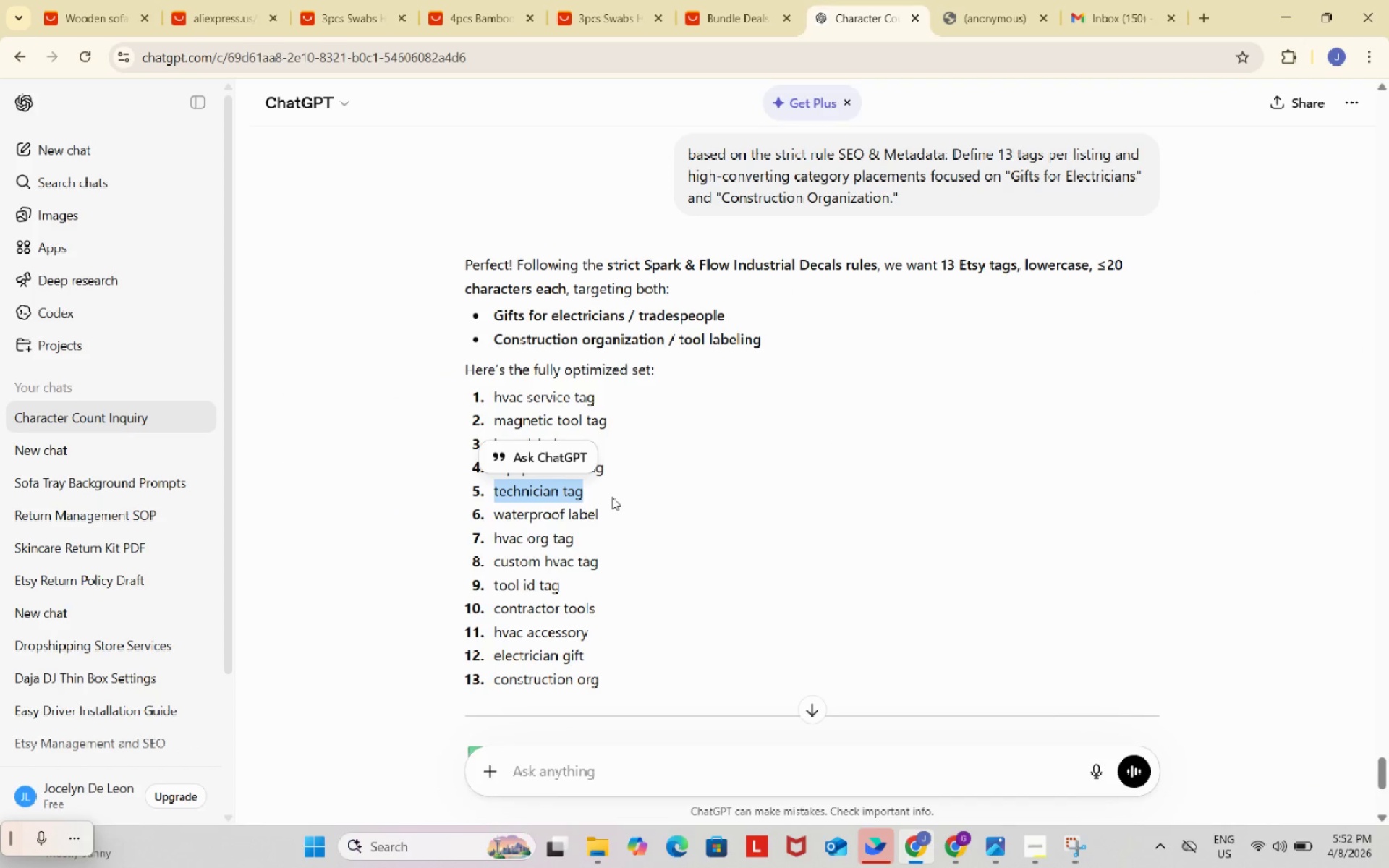 
key(Control+C)
 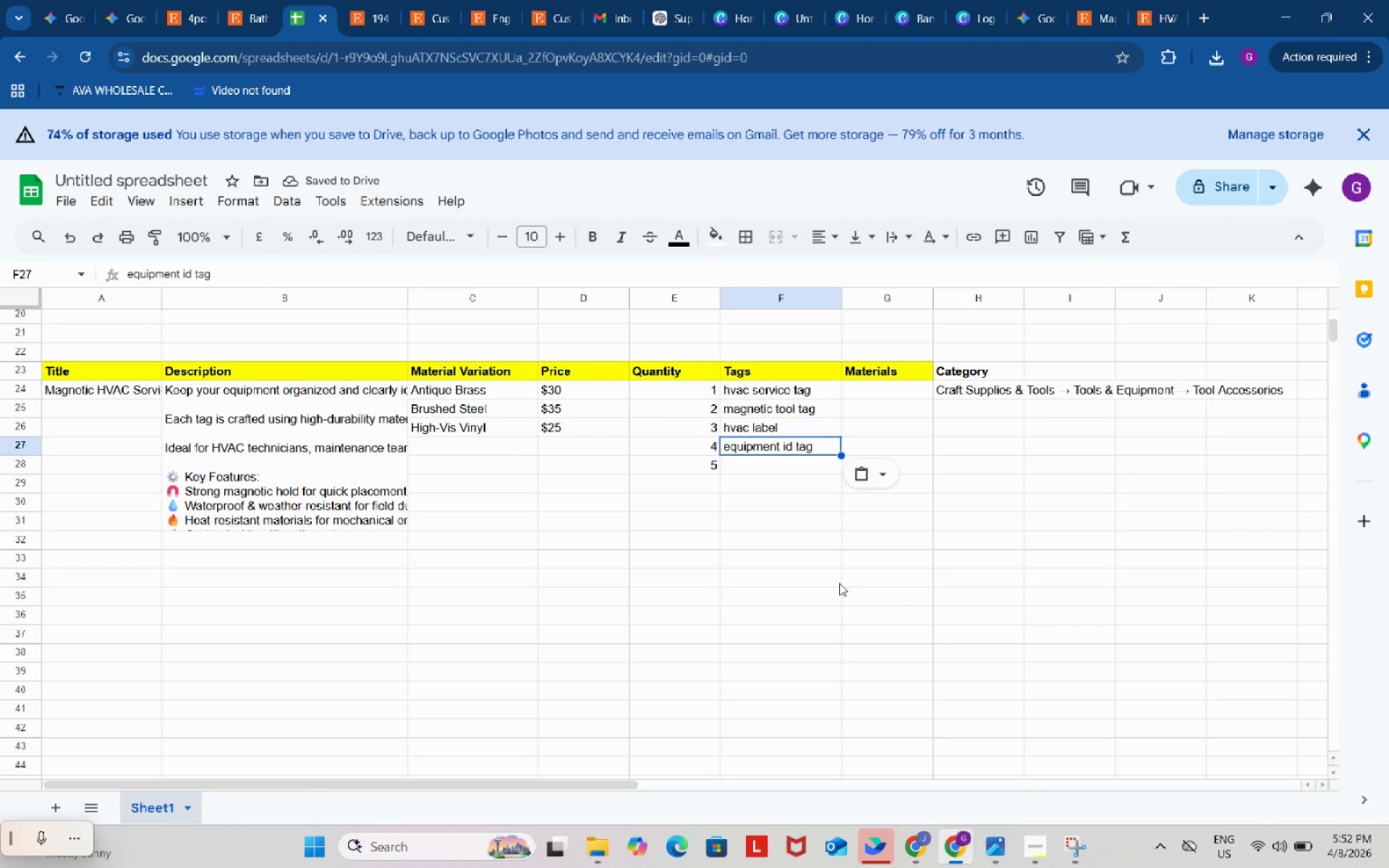 
left_click([764, 464])
 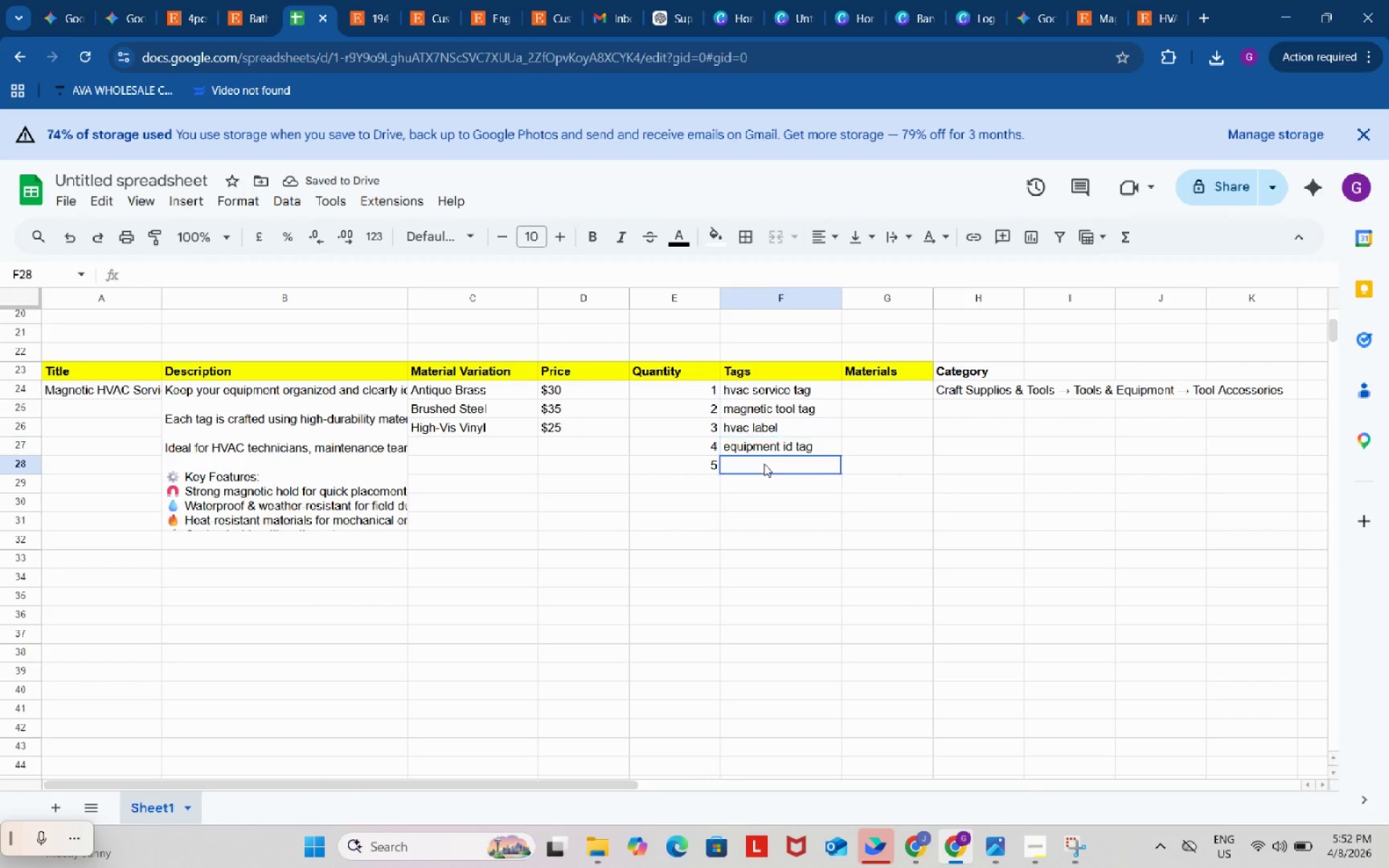 
key(Control+ControlLeft)
 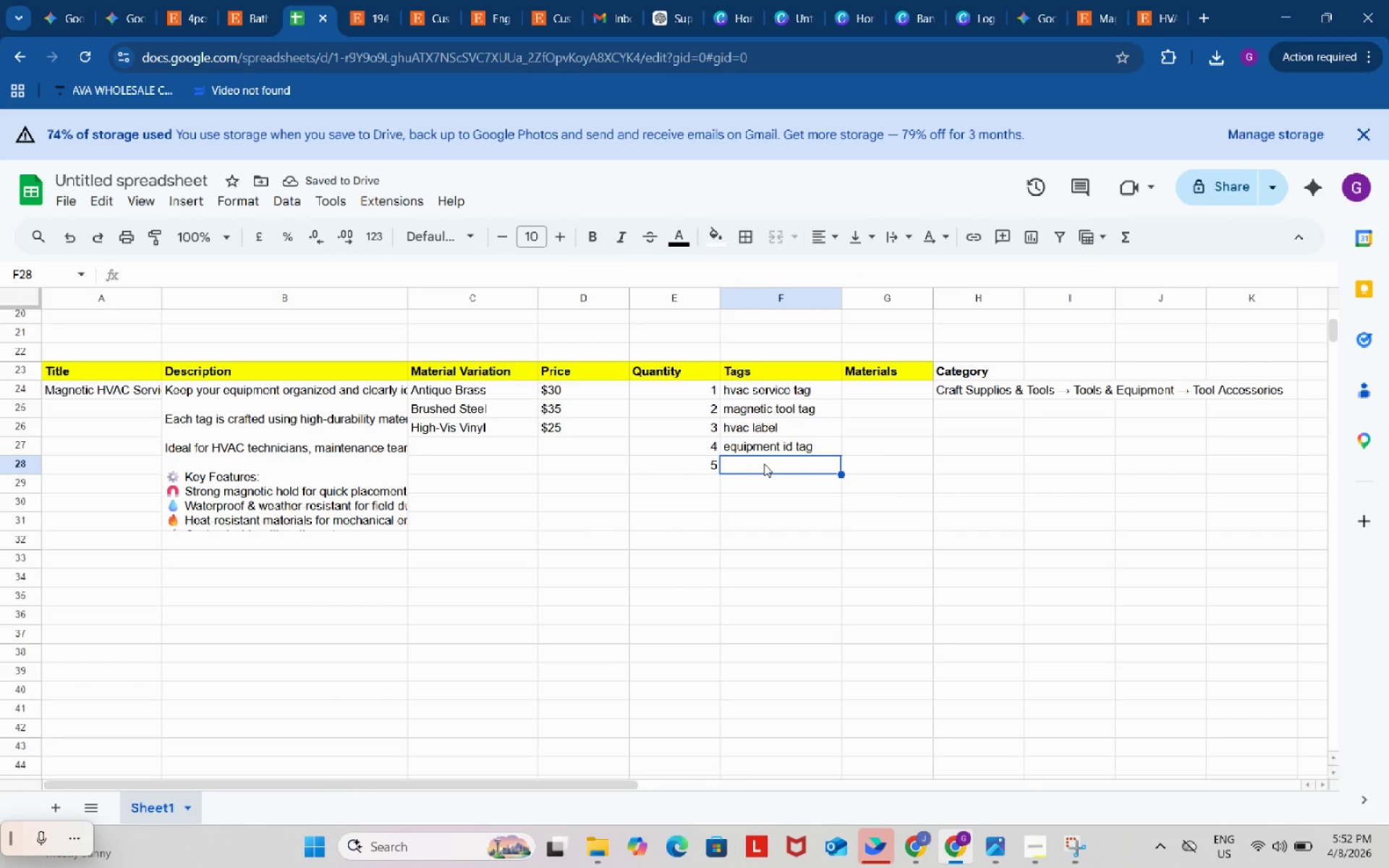 
key(Control+V)
 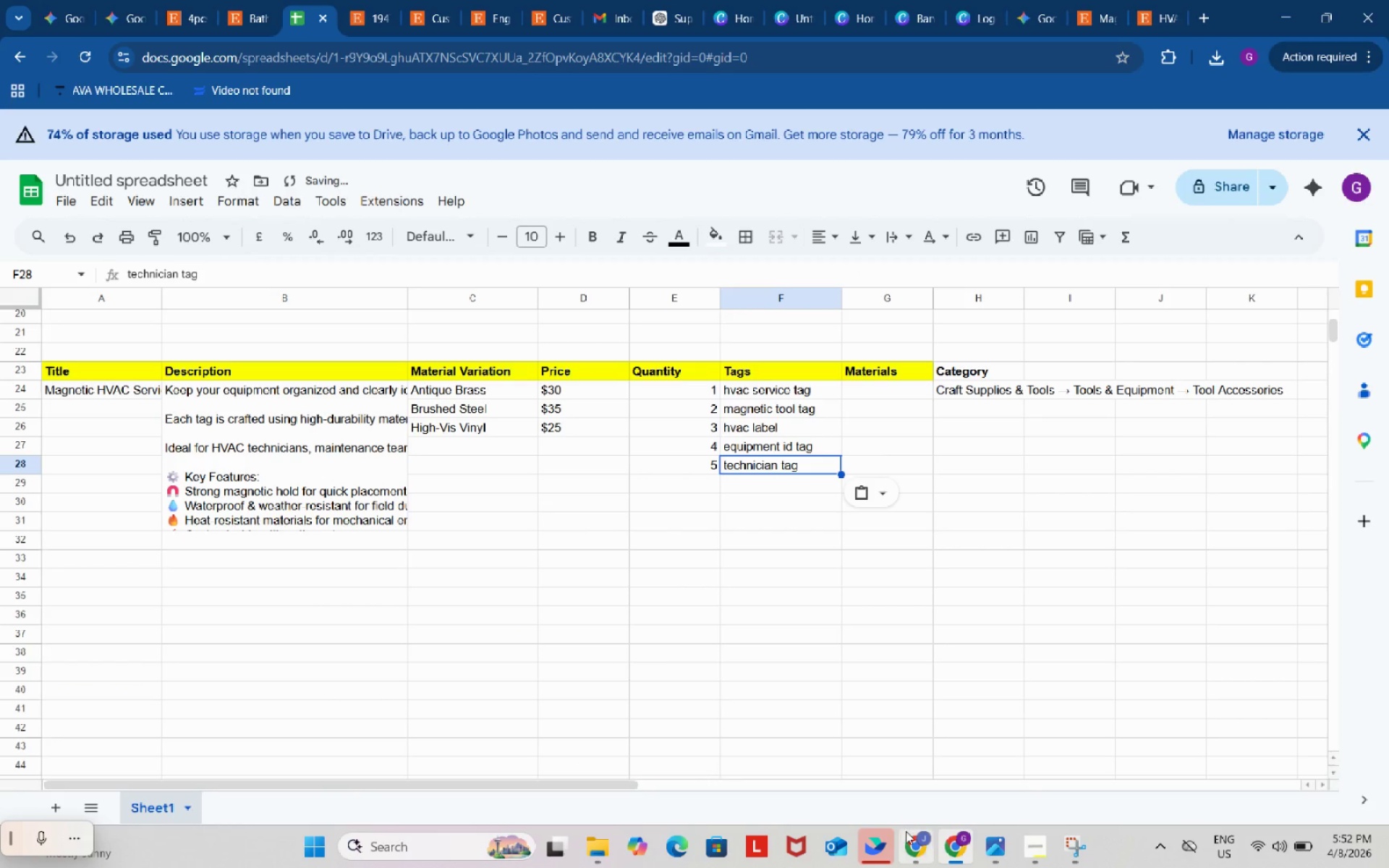 
left_click([917, 847])
 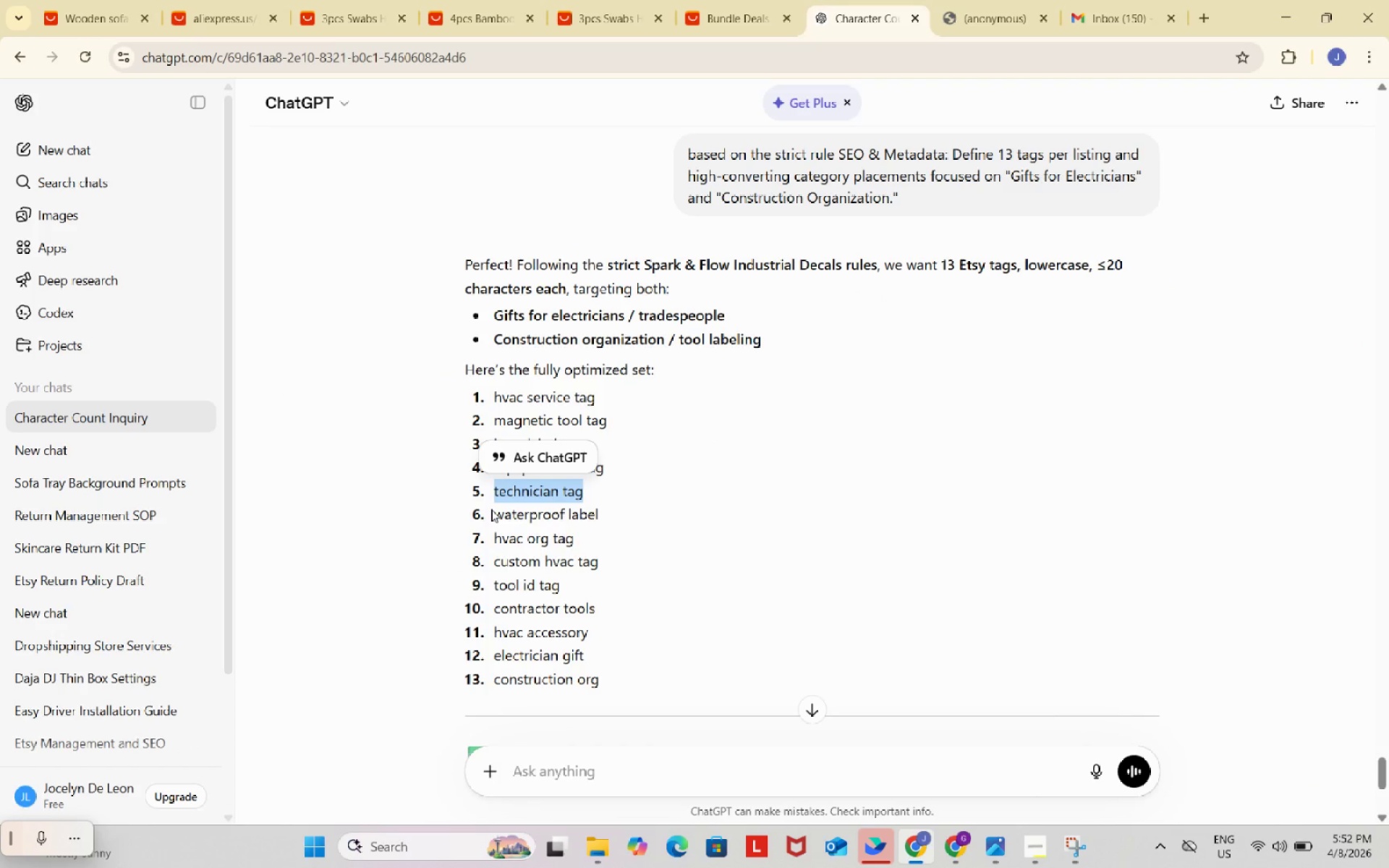 
left_click_drag(start_coordinate=[490, 509], to_coordinate=[623, 511])
 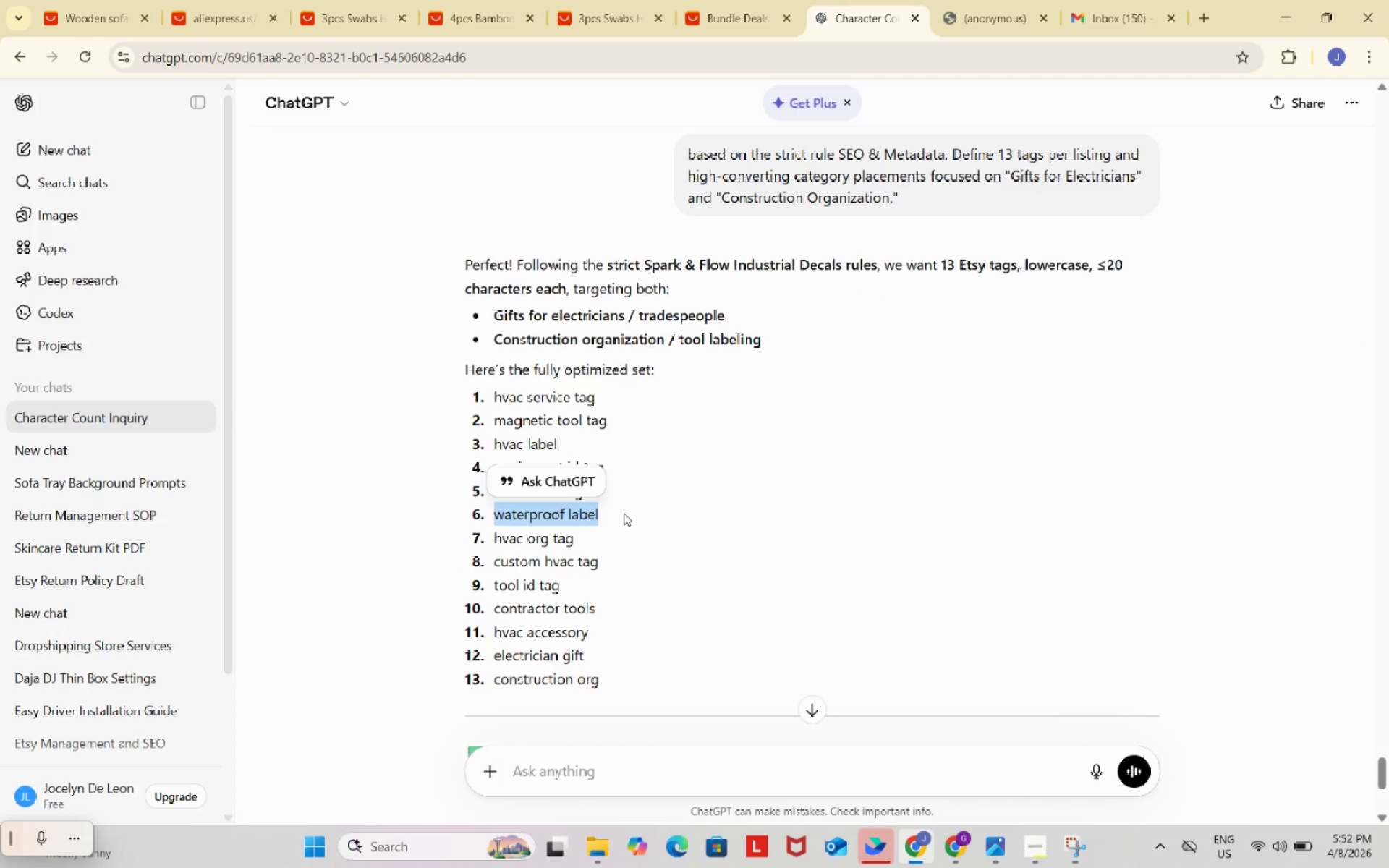 
key(Control+C)
 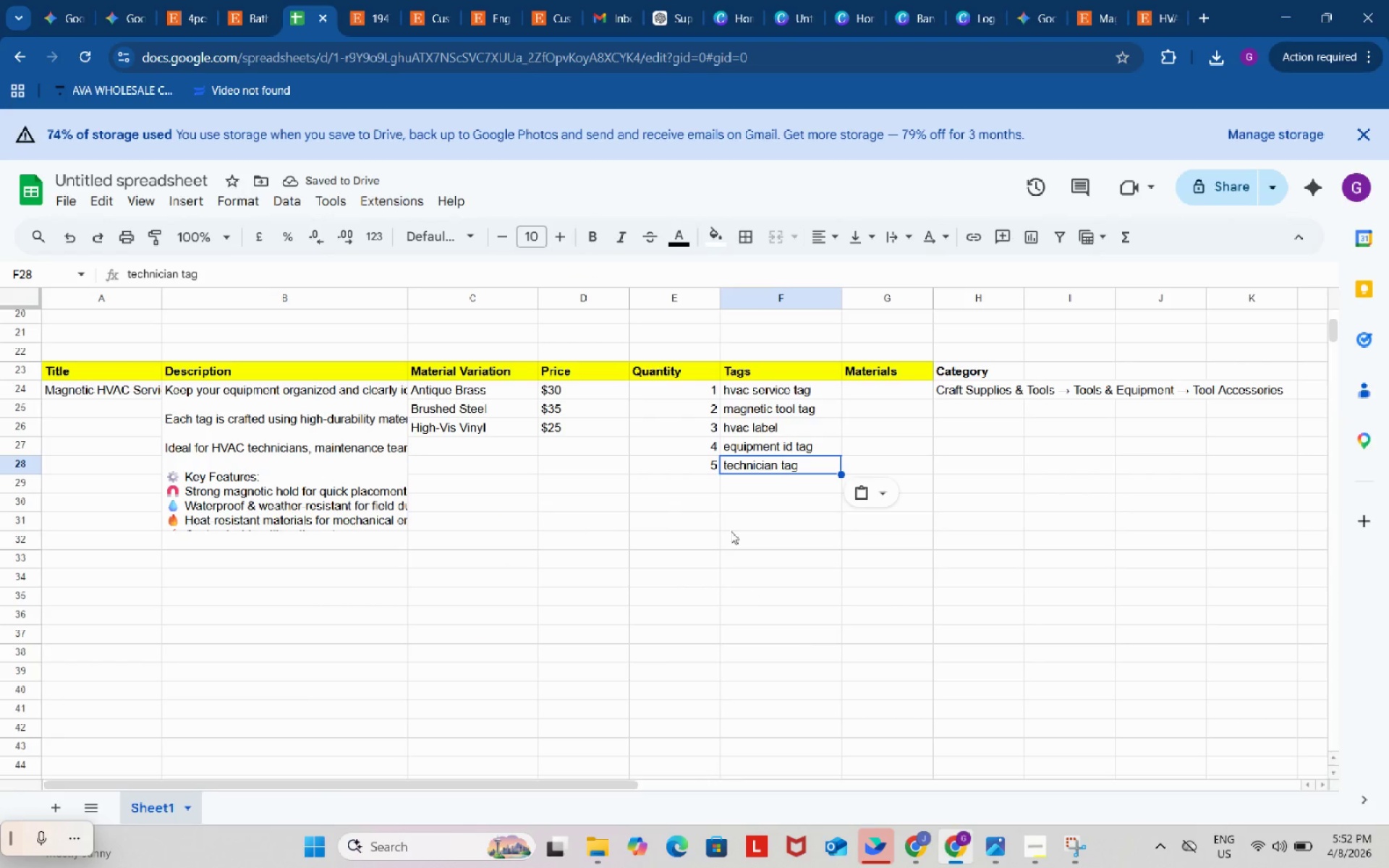 
left_click([754, 489])
 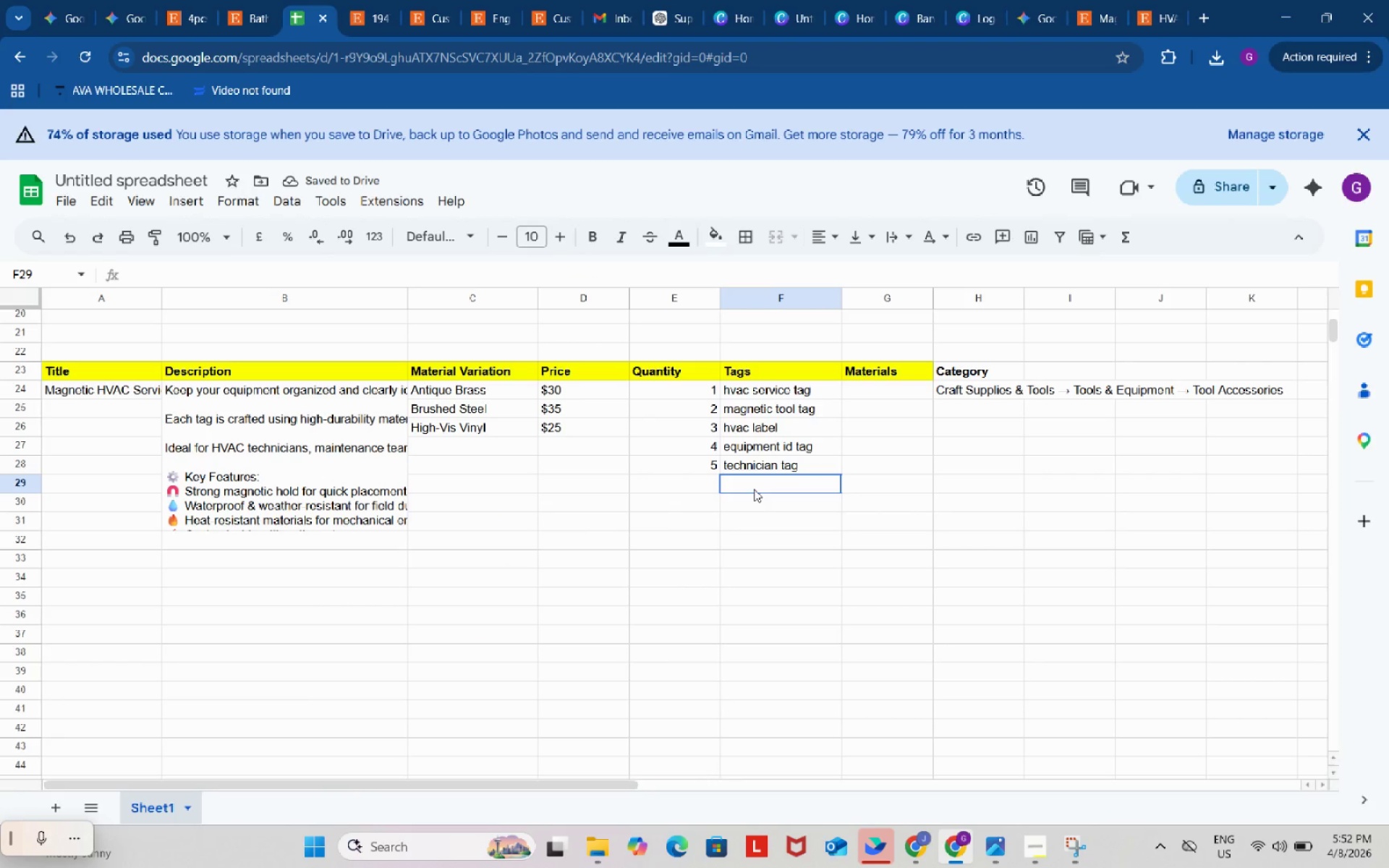 
key(Control+ControlLeft)
 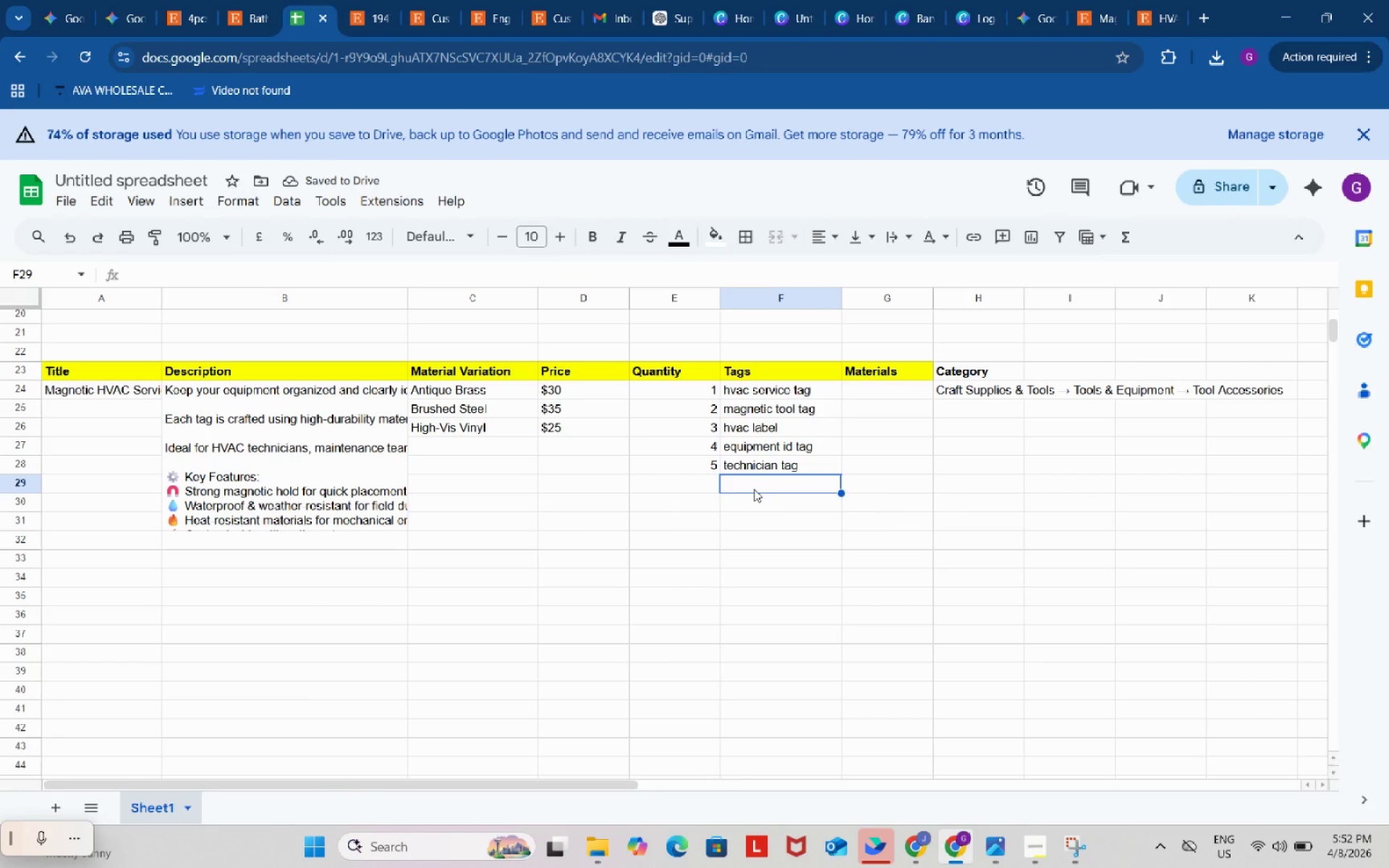 
key(Control+V)
 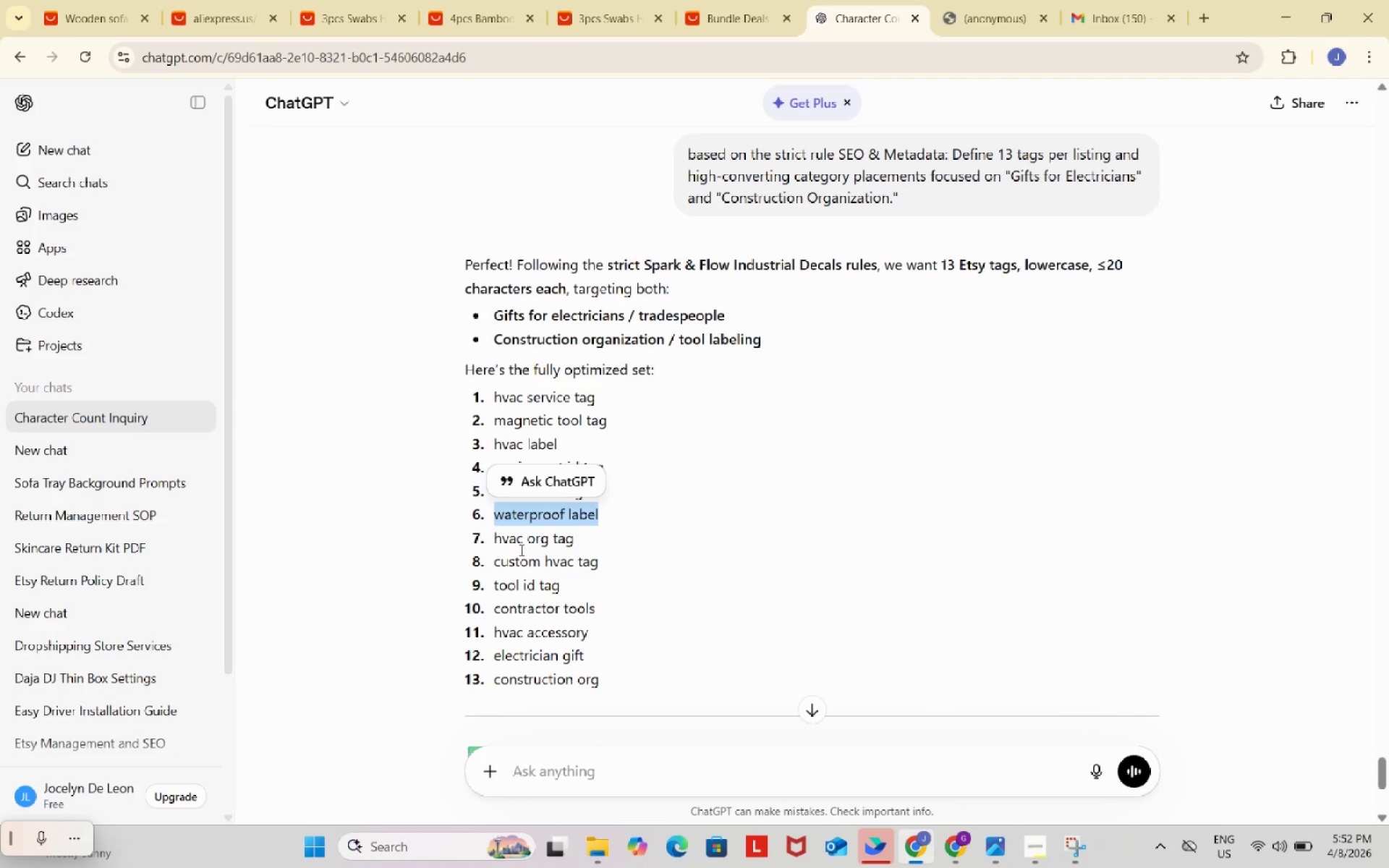 
left_click_drag(start_coordinate=[490, 537], to_coordinate=[584, 537])
 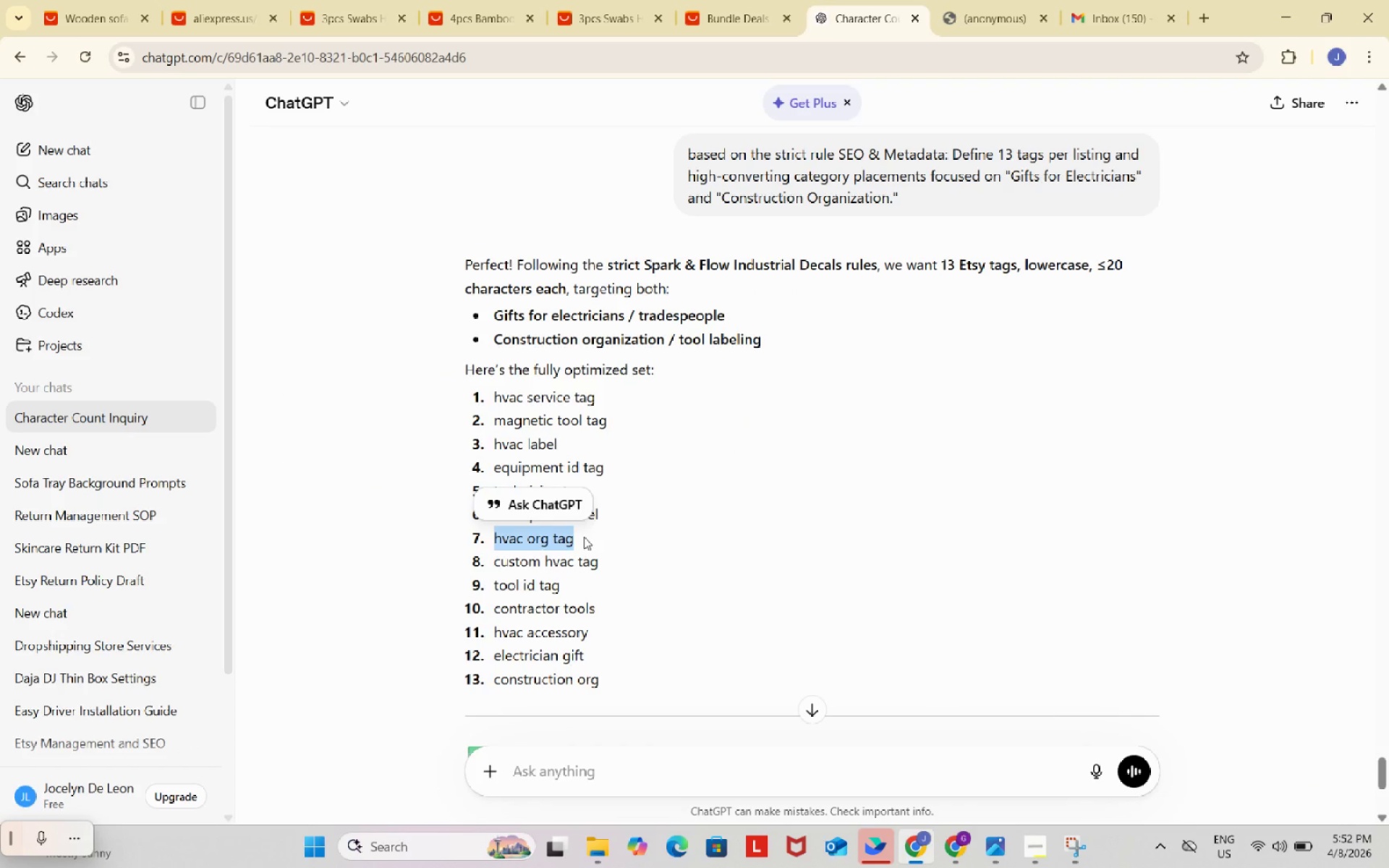 
key(Control+C)
 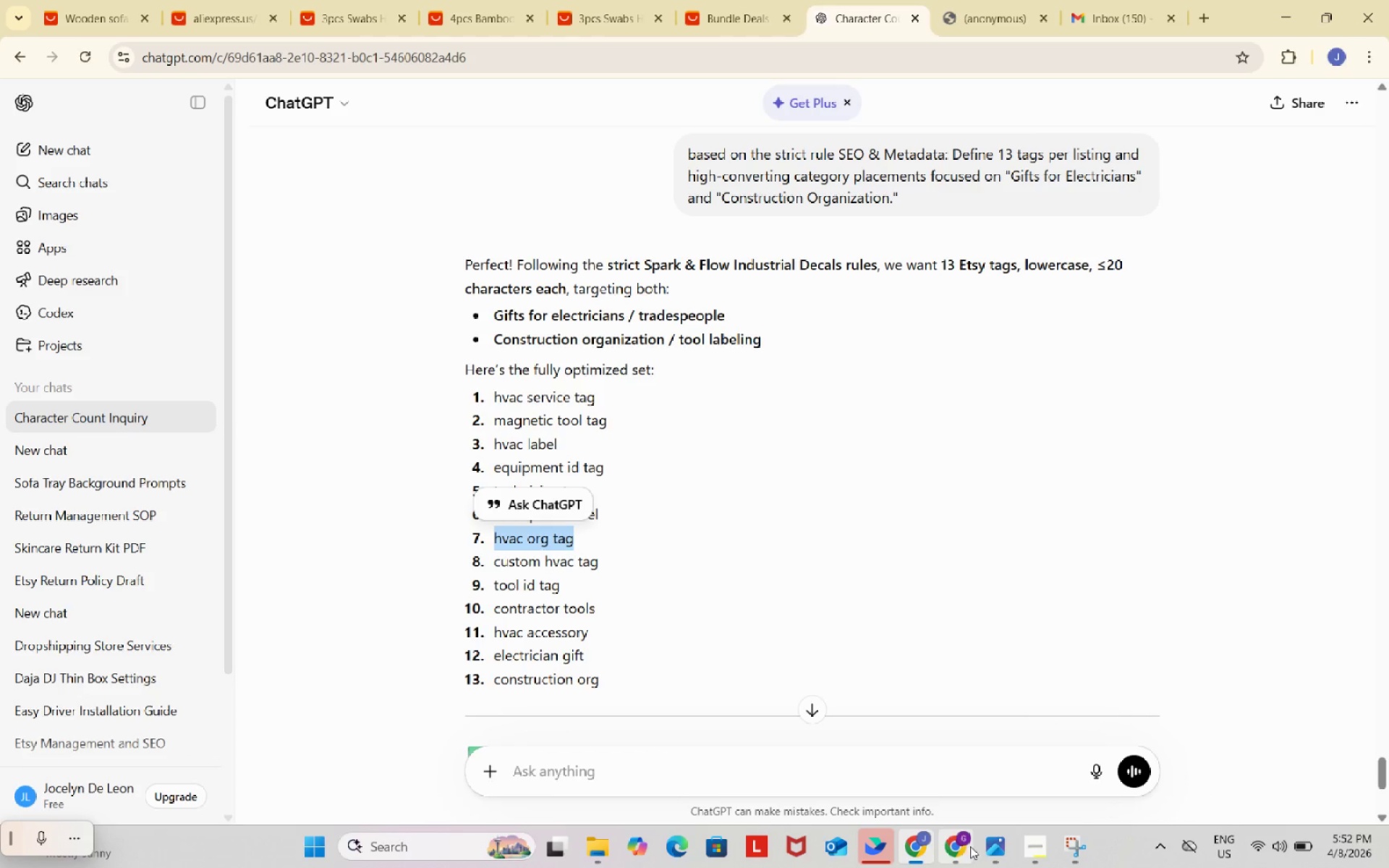 
left_click([962, 839])
 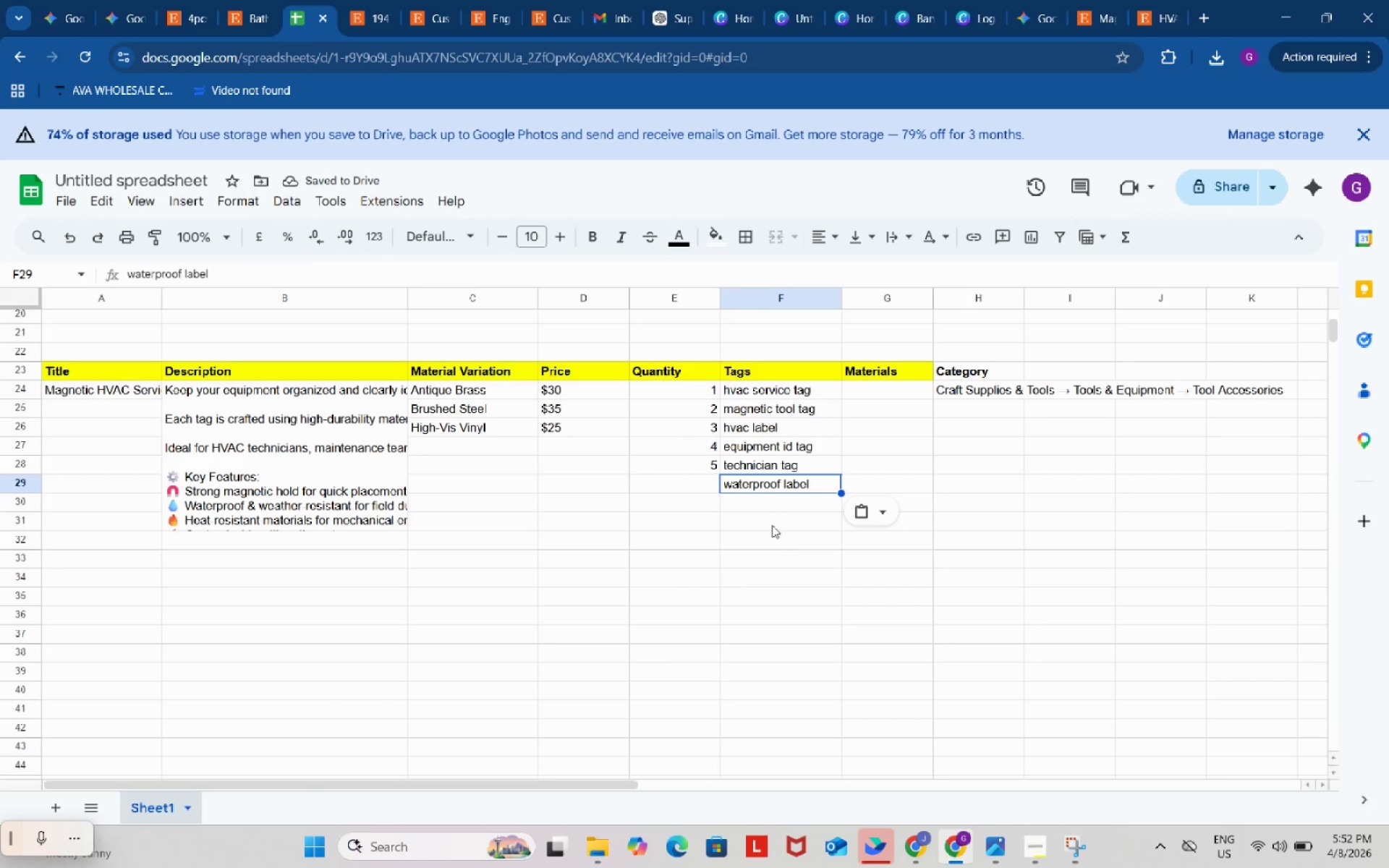 
left_click([772, 506])
 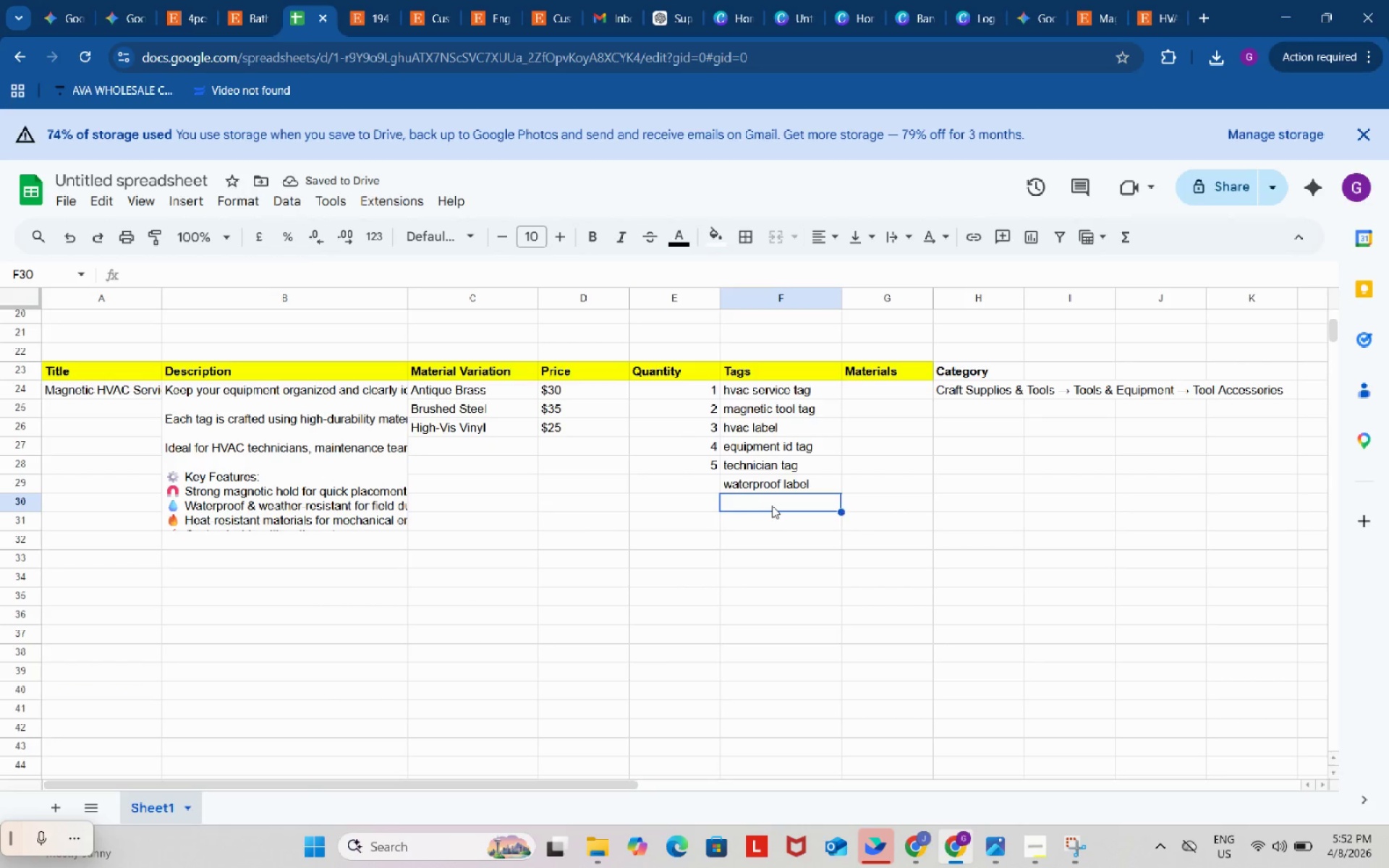 
key(Control+ControlLeft)
 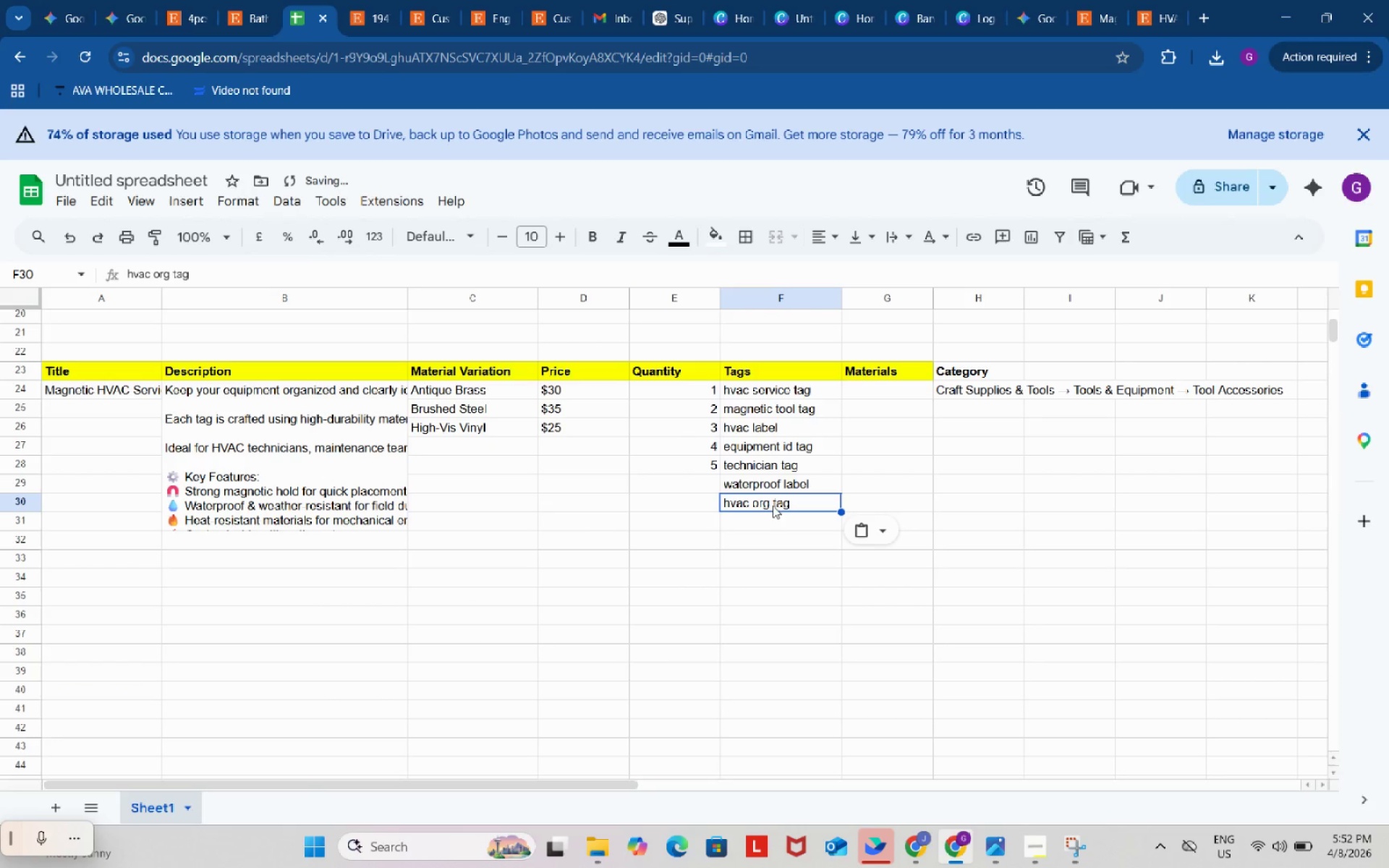 
key(Control+V)
 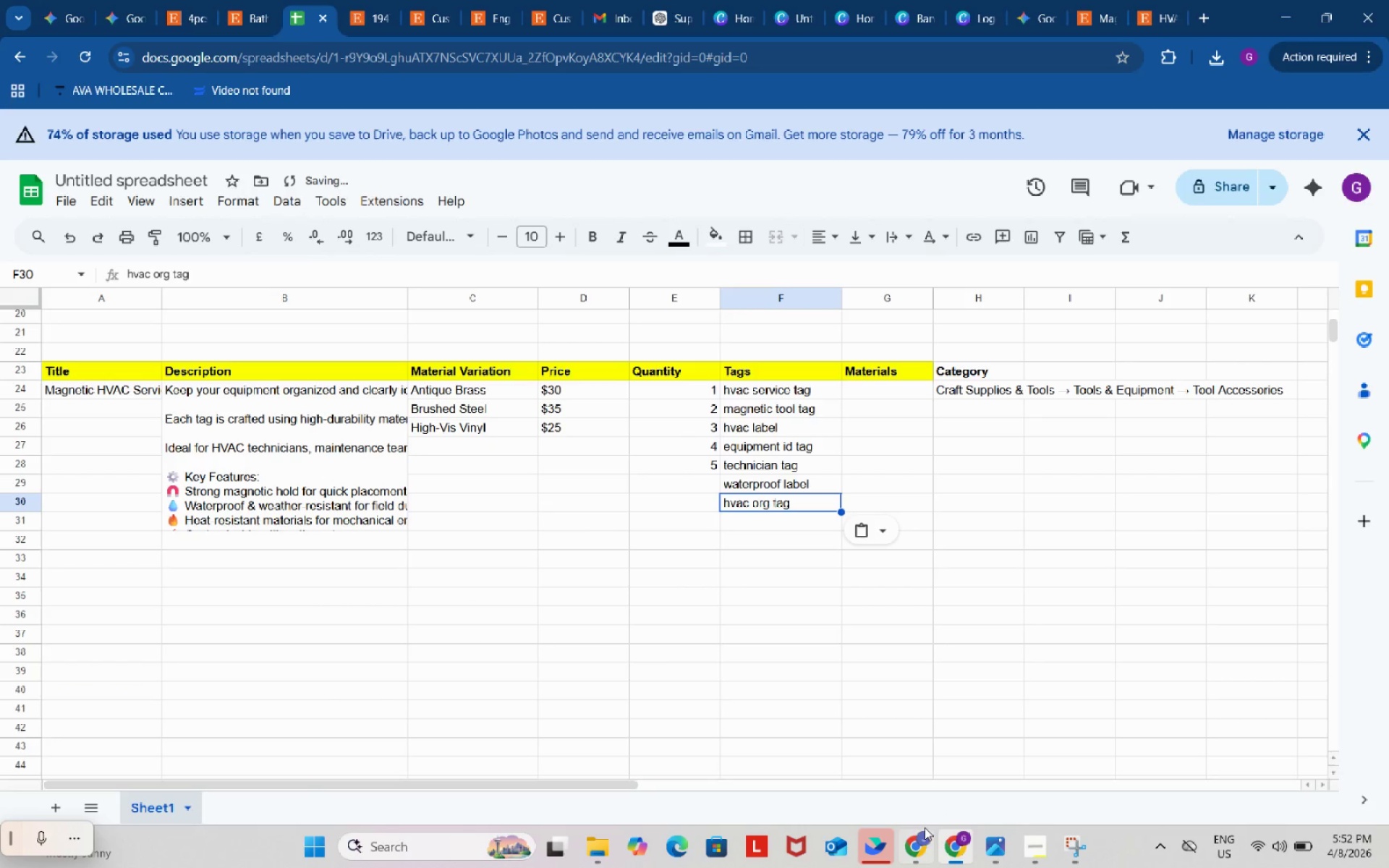 
left_click([926, 841])
 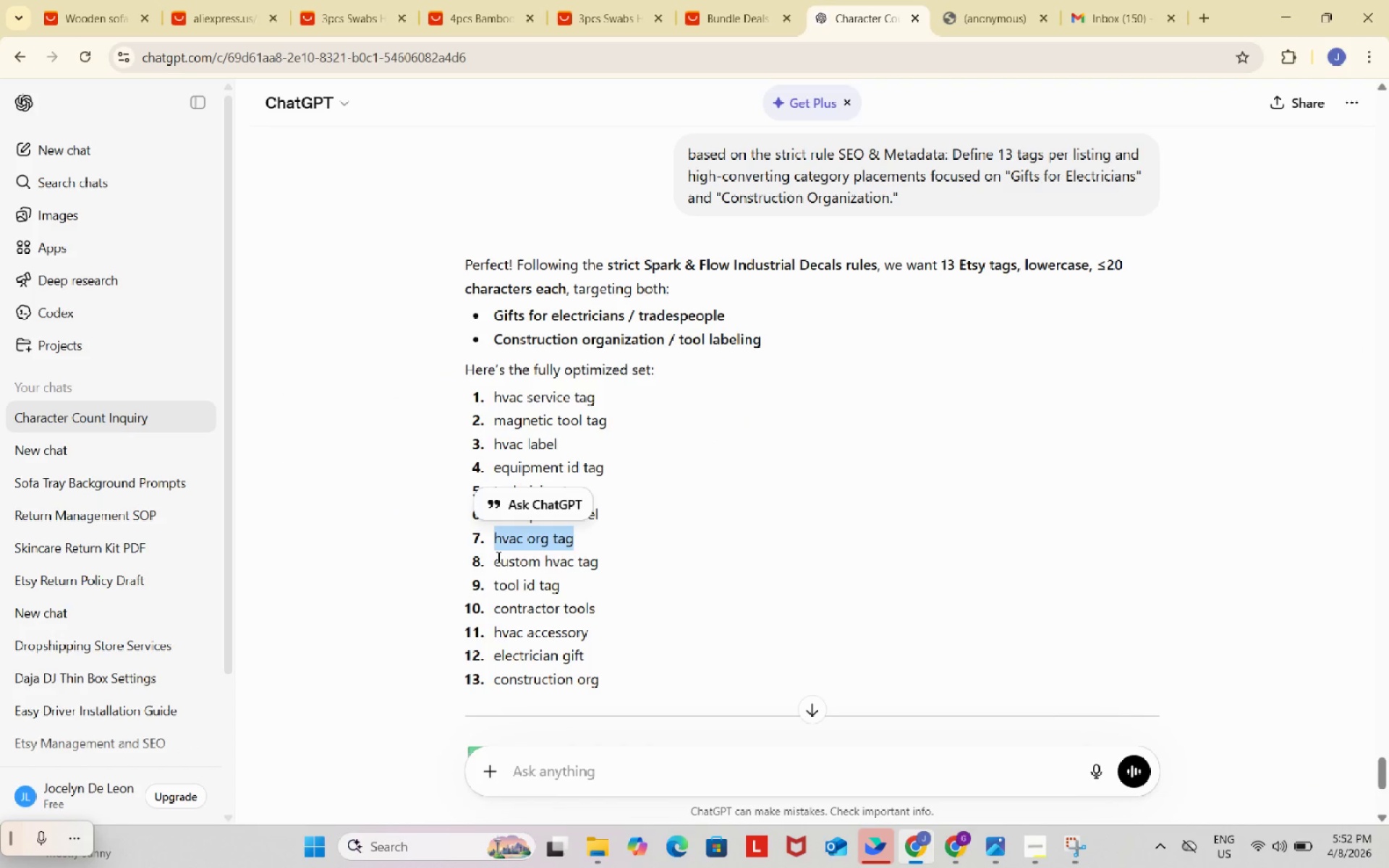 
left_click_drag(start_coordinate=[489, 559], to_coordinate=[639, 561])
 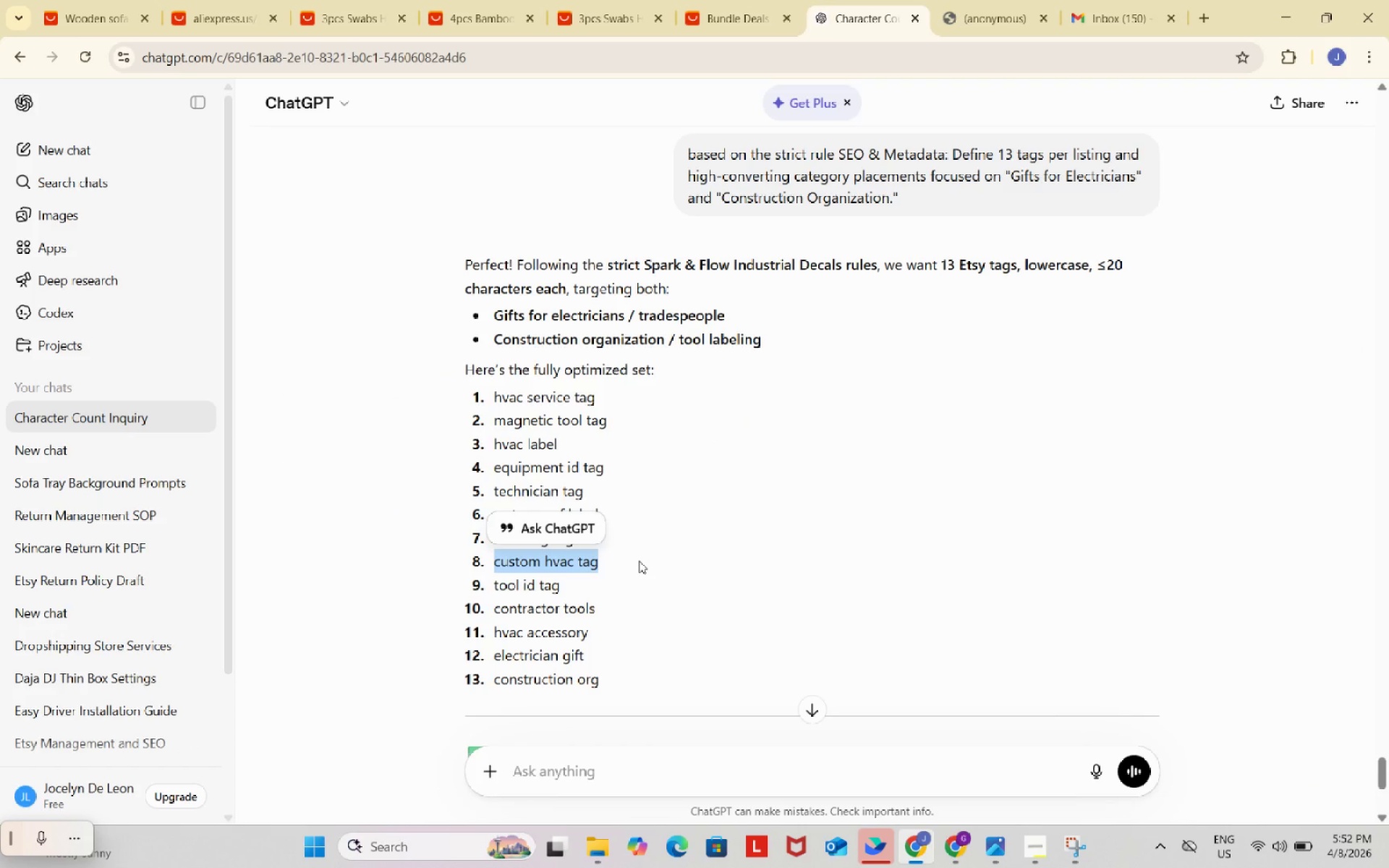 
key(Control+C)
 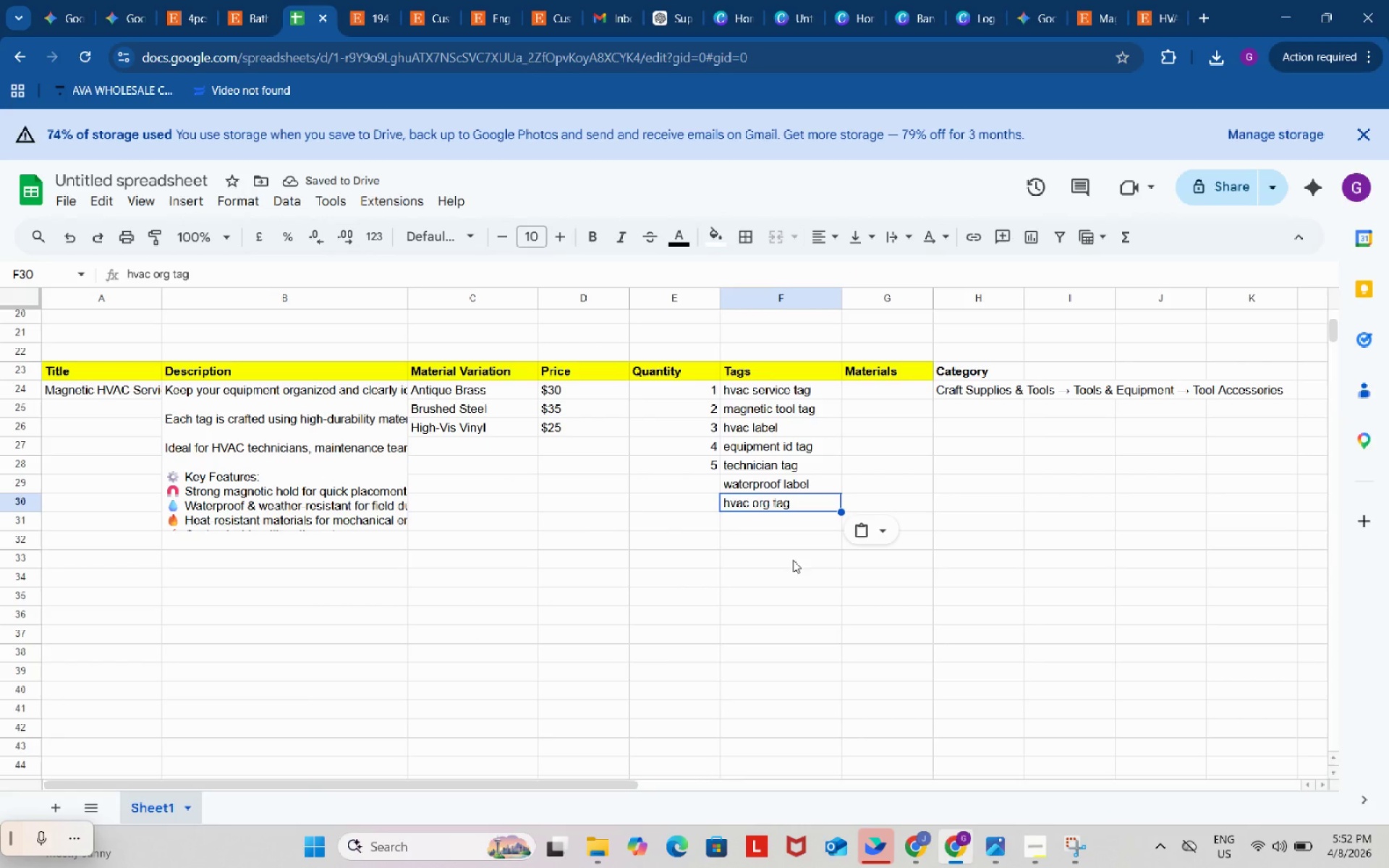 
left_click([783, 524])
 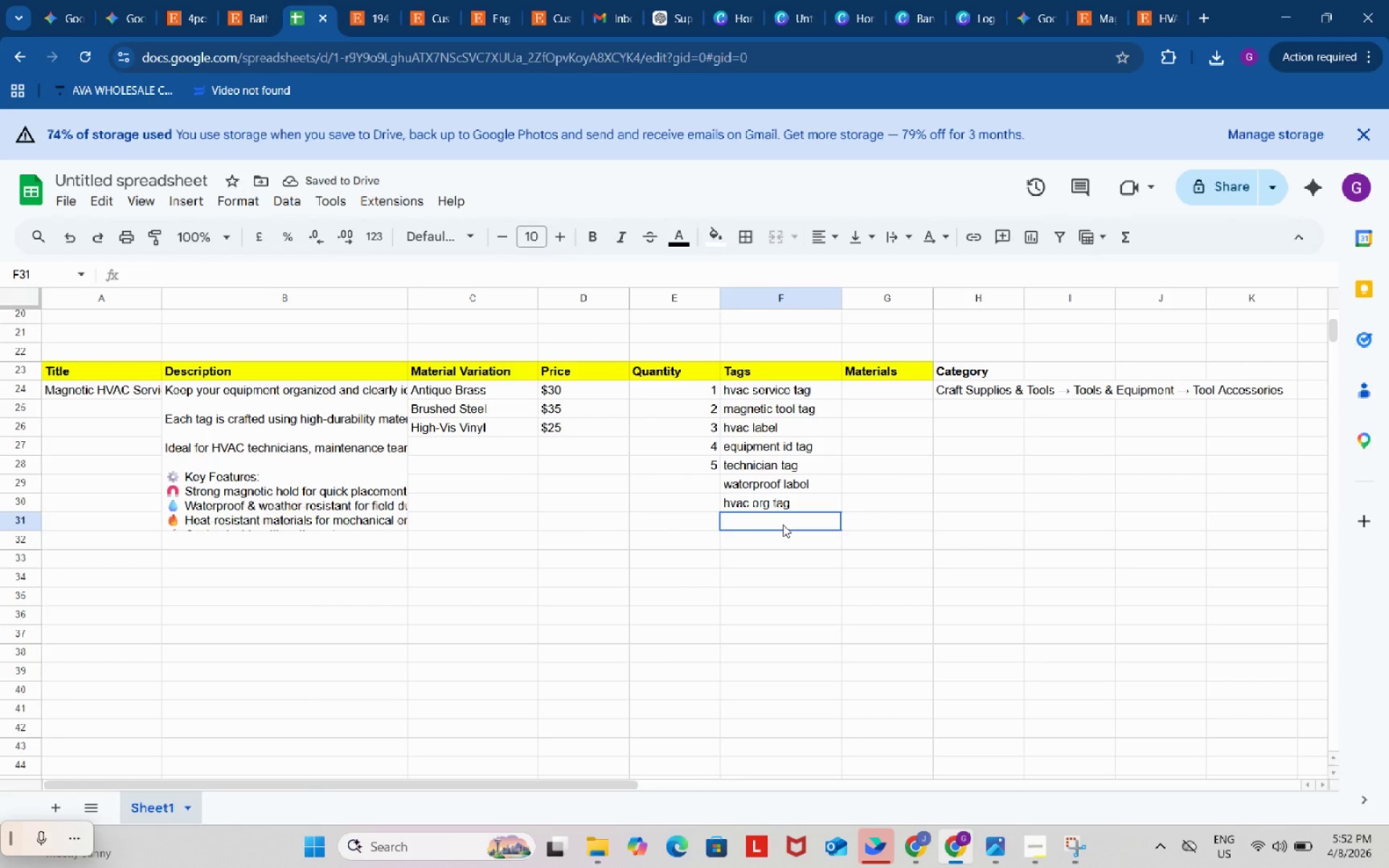 
key(Control+ControlLeft)
 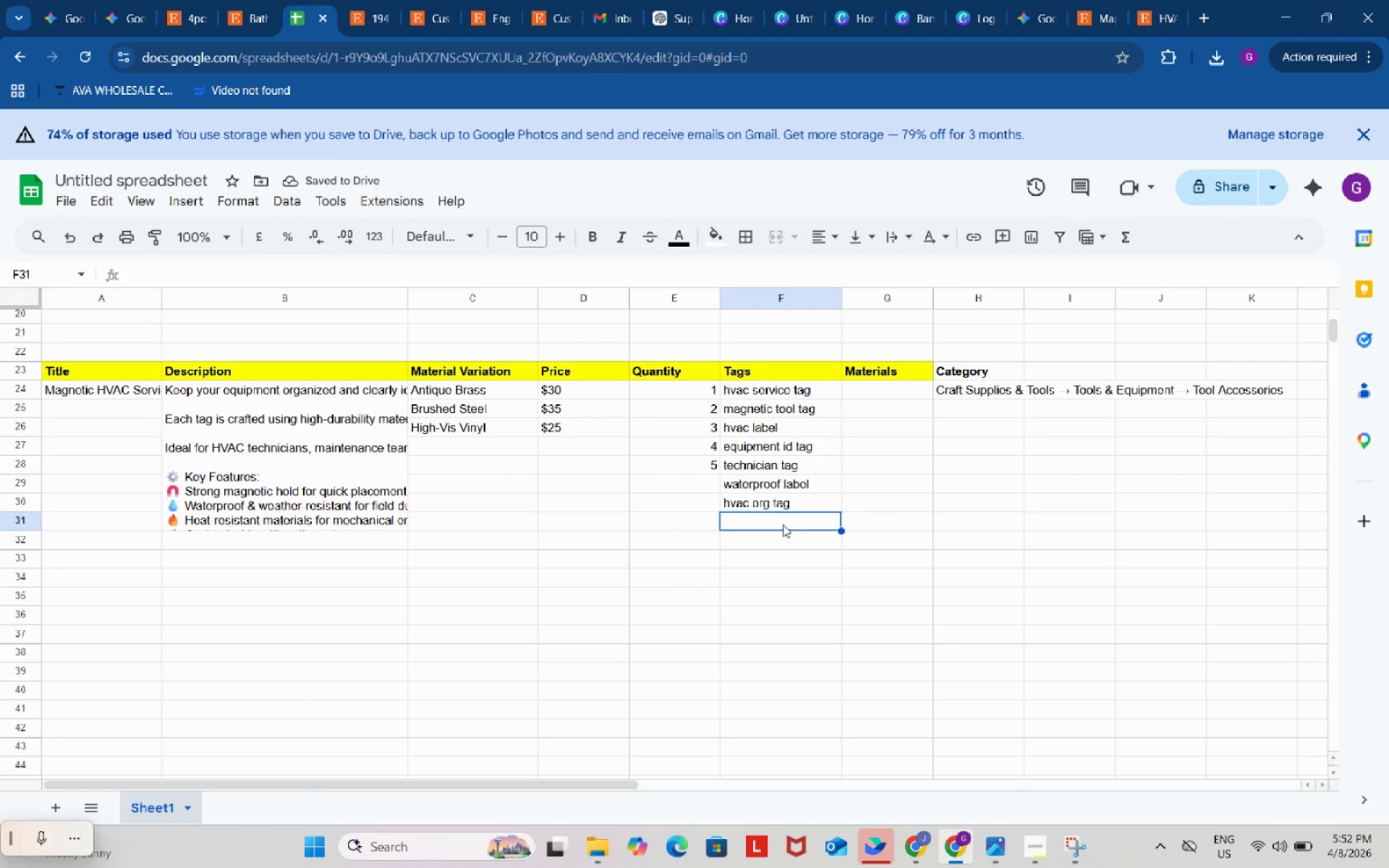 
key(Control+V)
 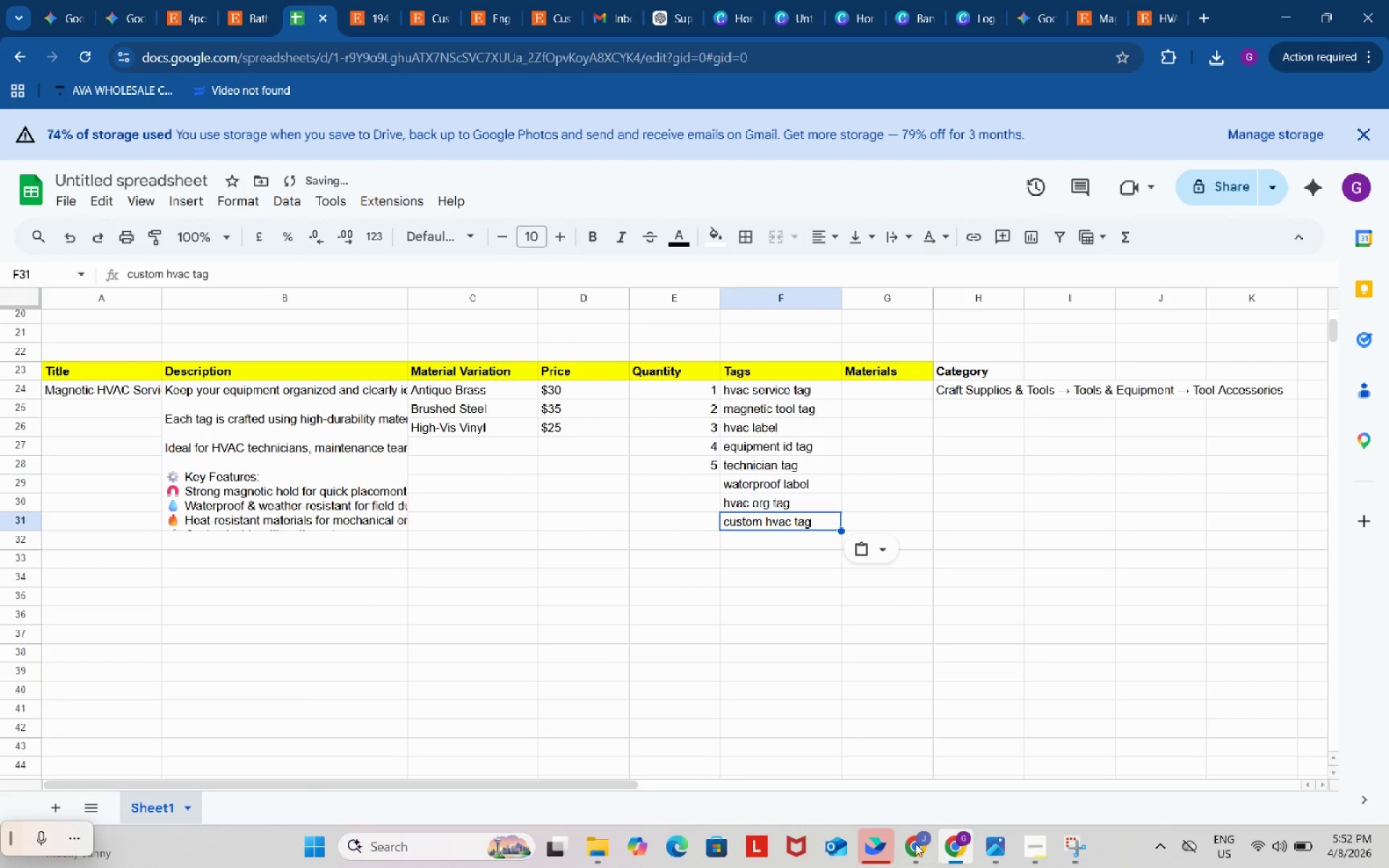 
left_click([912, 841])
 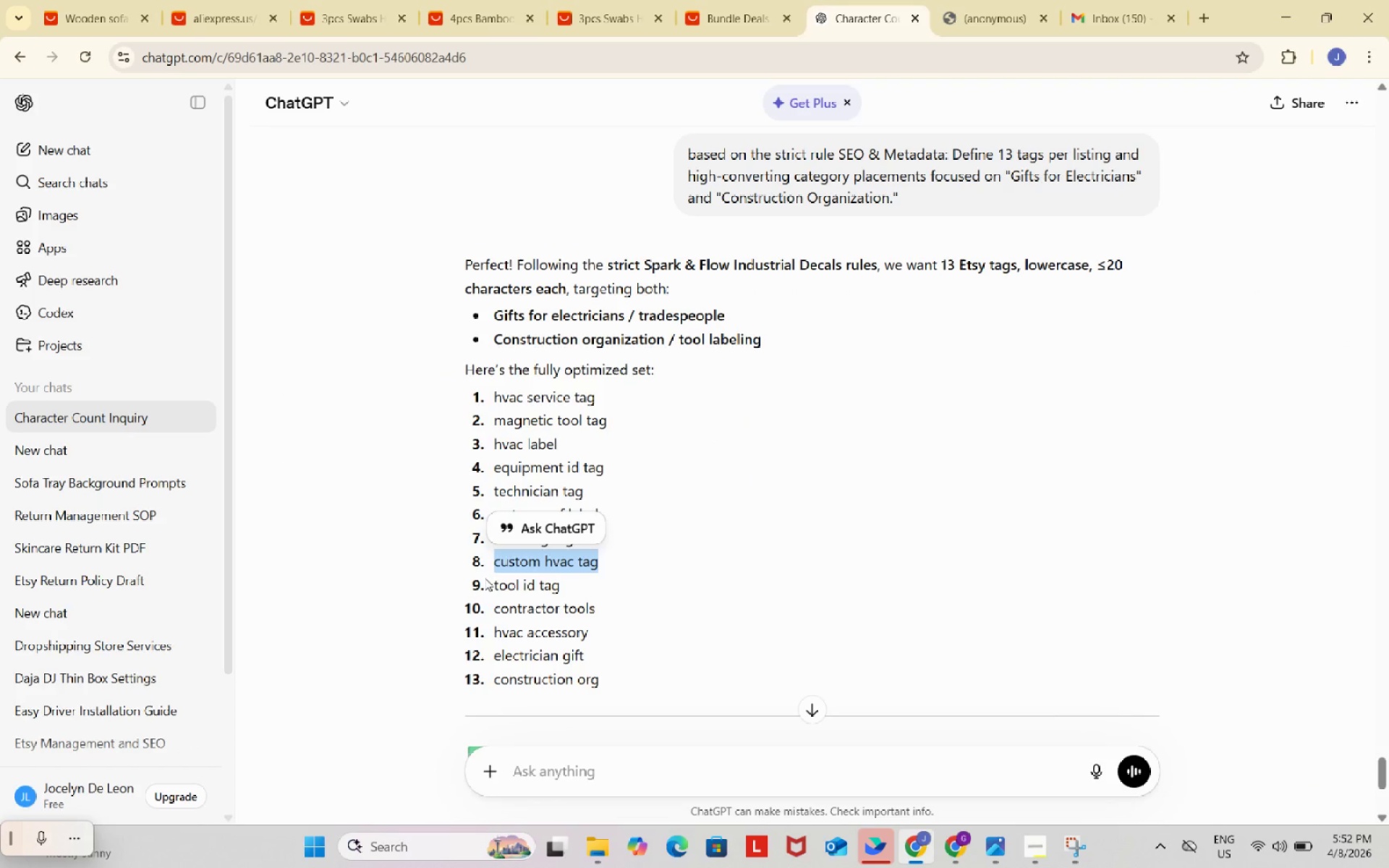 
left_click_drag(start_coordinate=[491, 579], to_coordinate=[588, 579])
 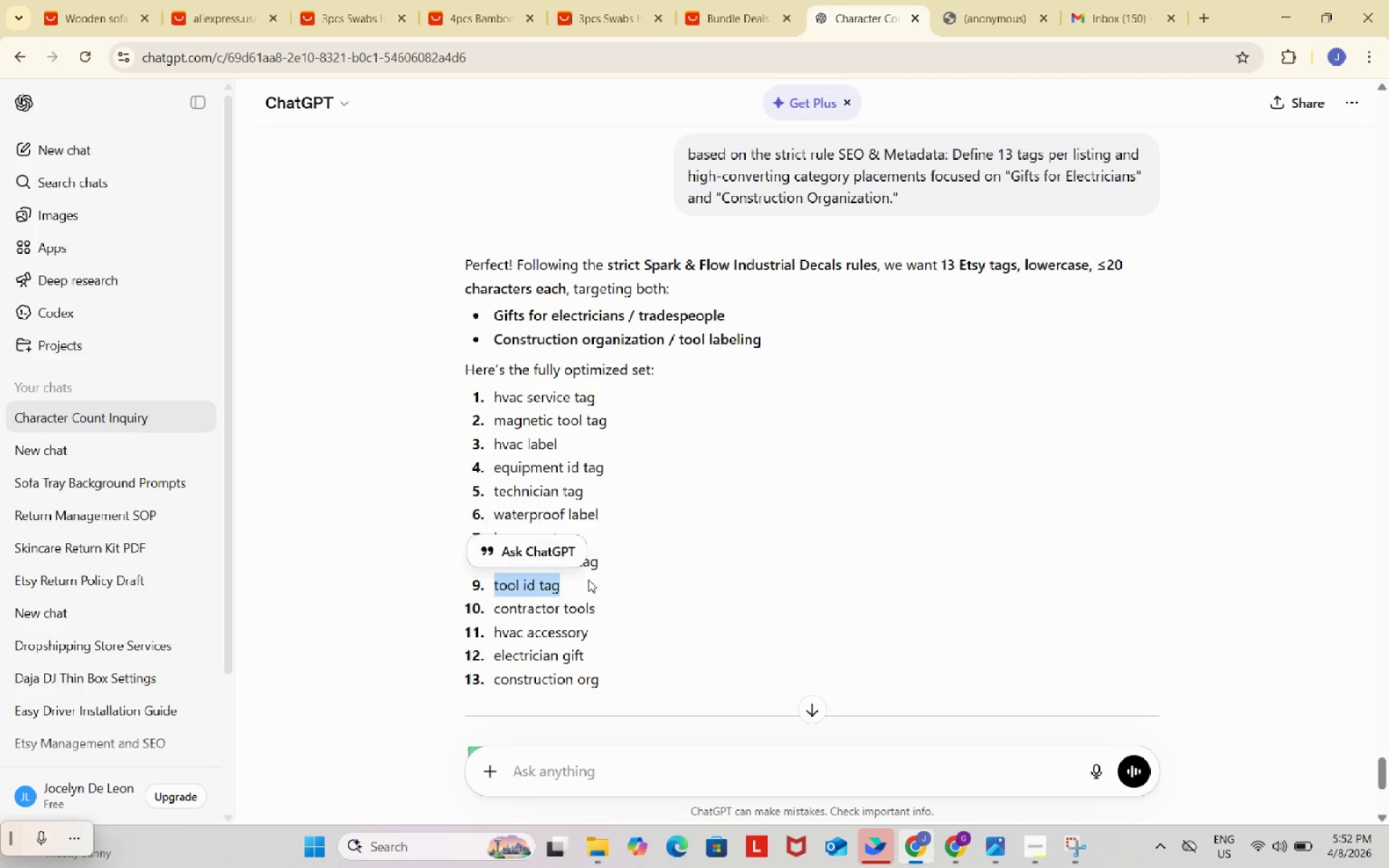 
key(Control+C)
 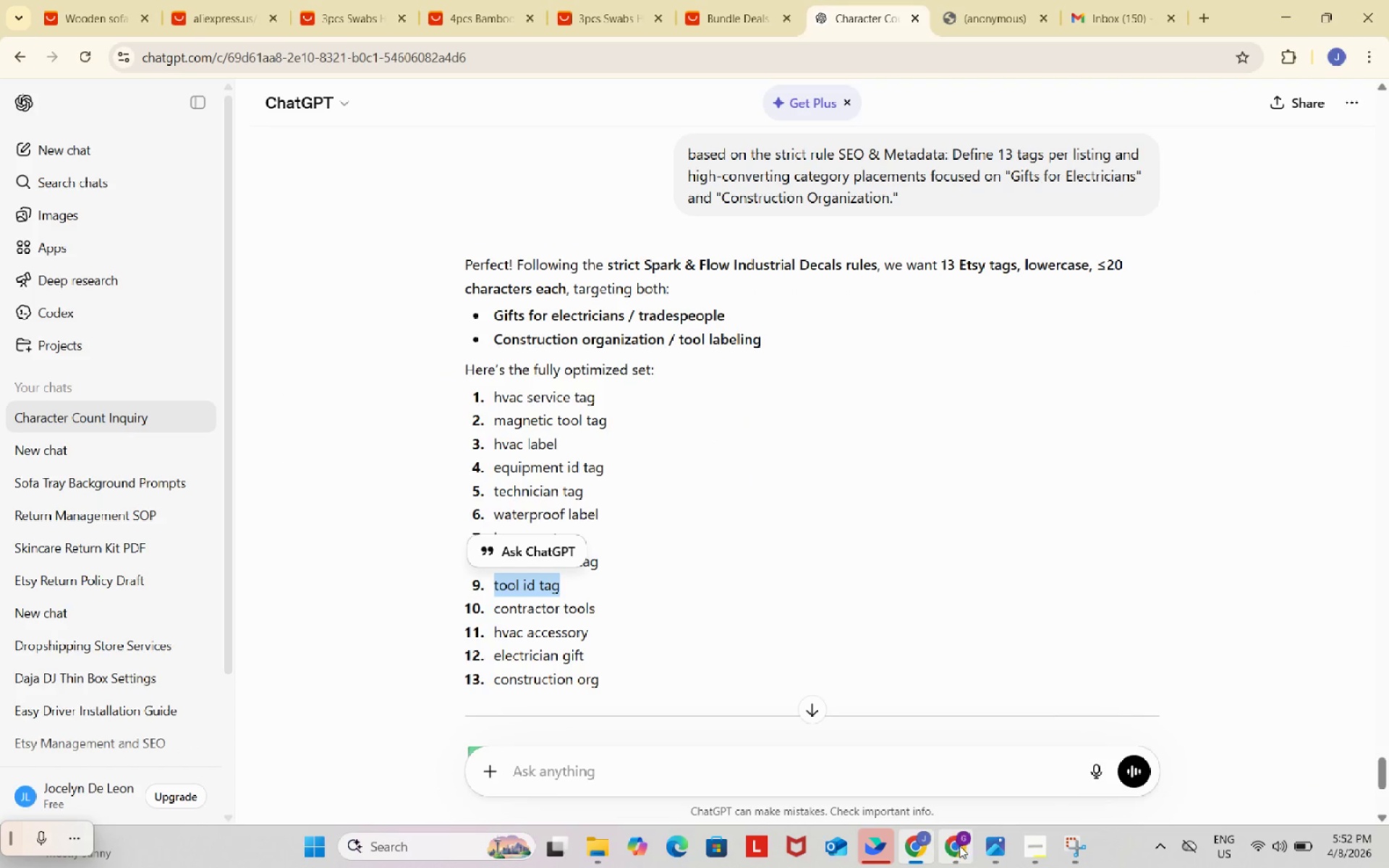 
left_click([964, 845])
 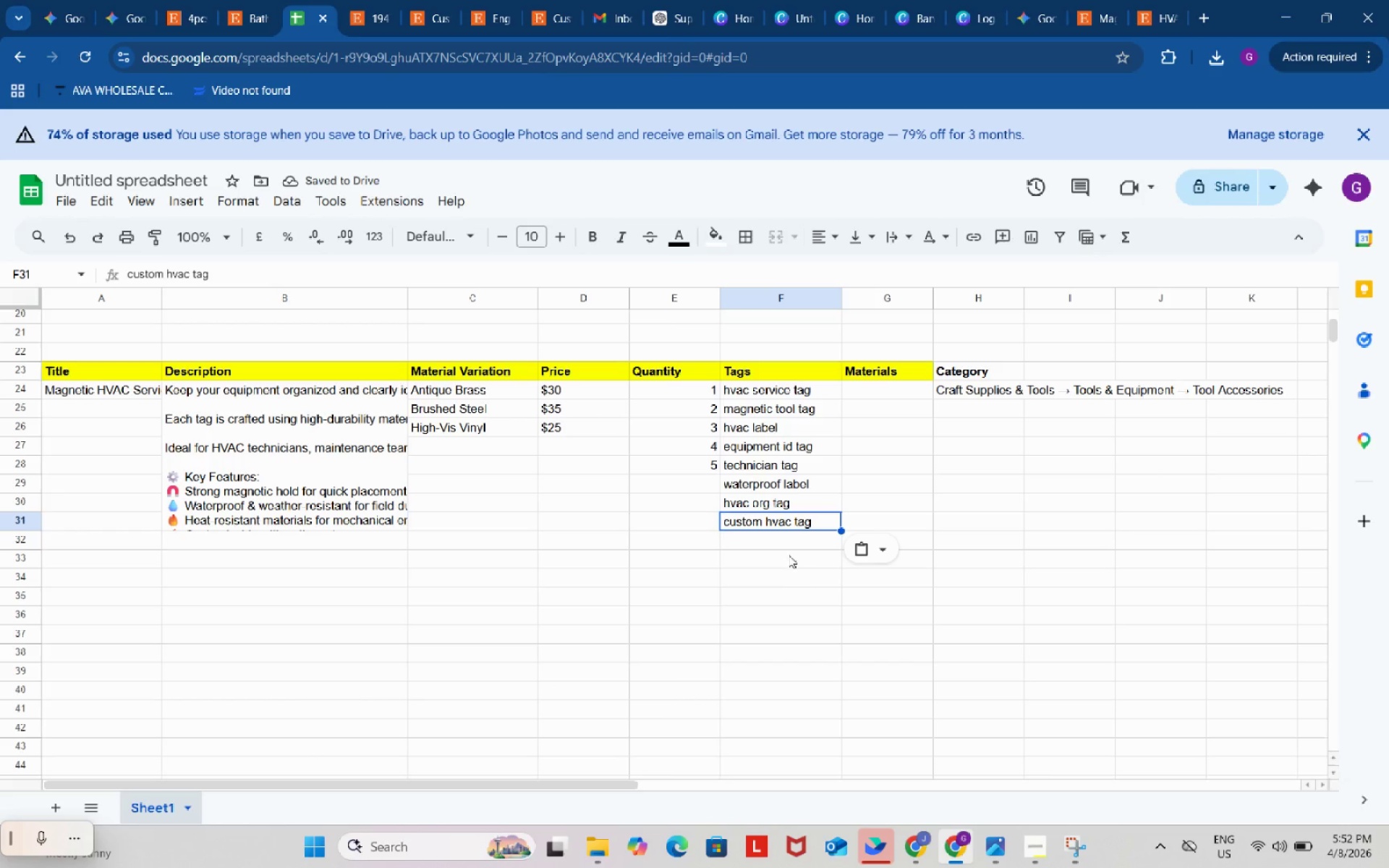 
left_click([785, 541])
 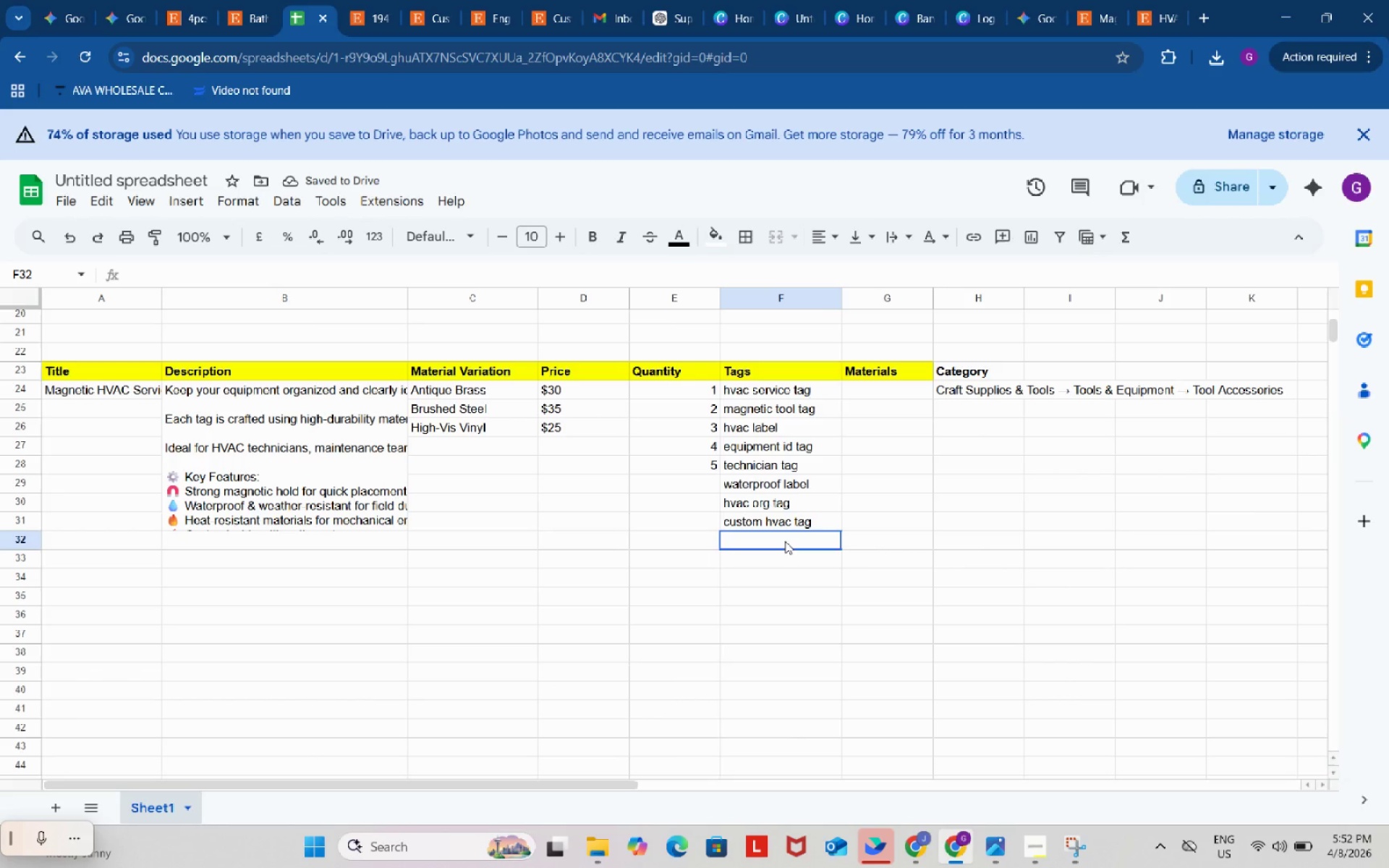 
key(Control+V)
 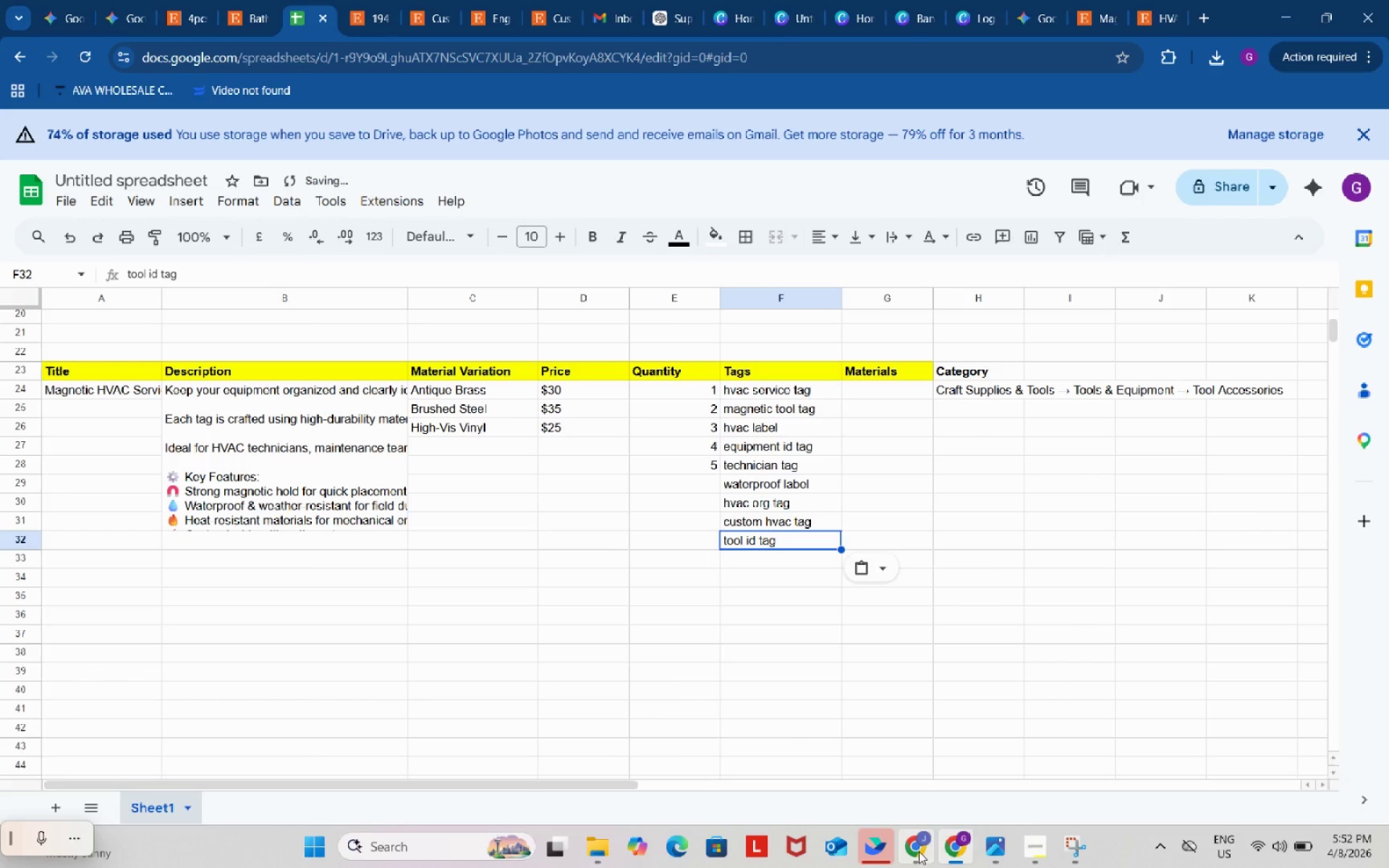 
left_click([919, 851])
 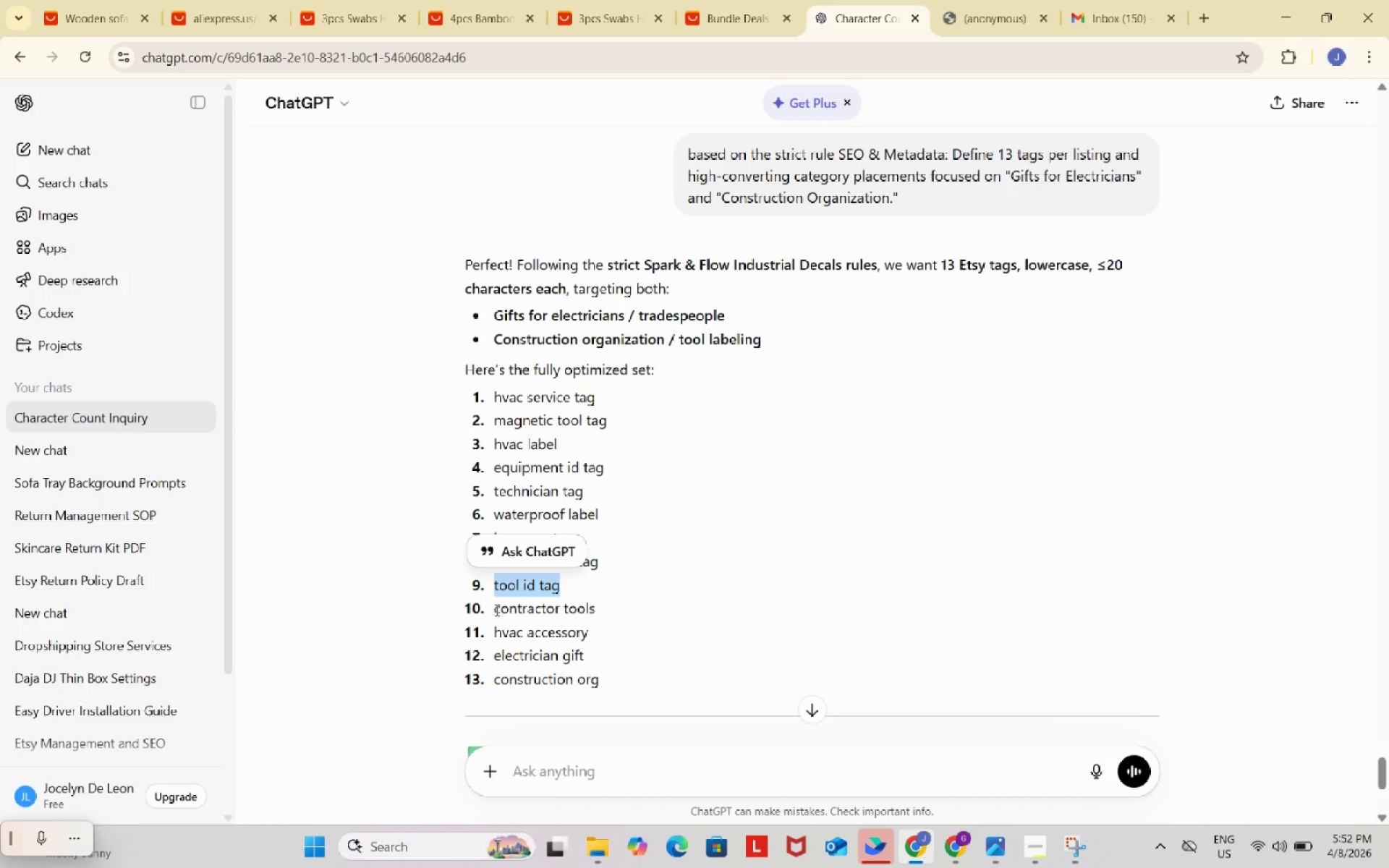 
left_click_drag(start_coordinate=[489, 608], to_coordinate=[604, 608])
 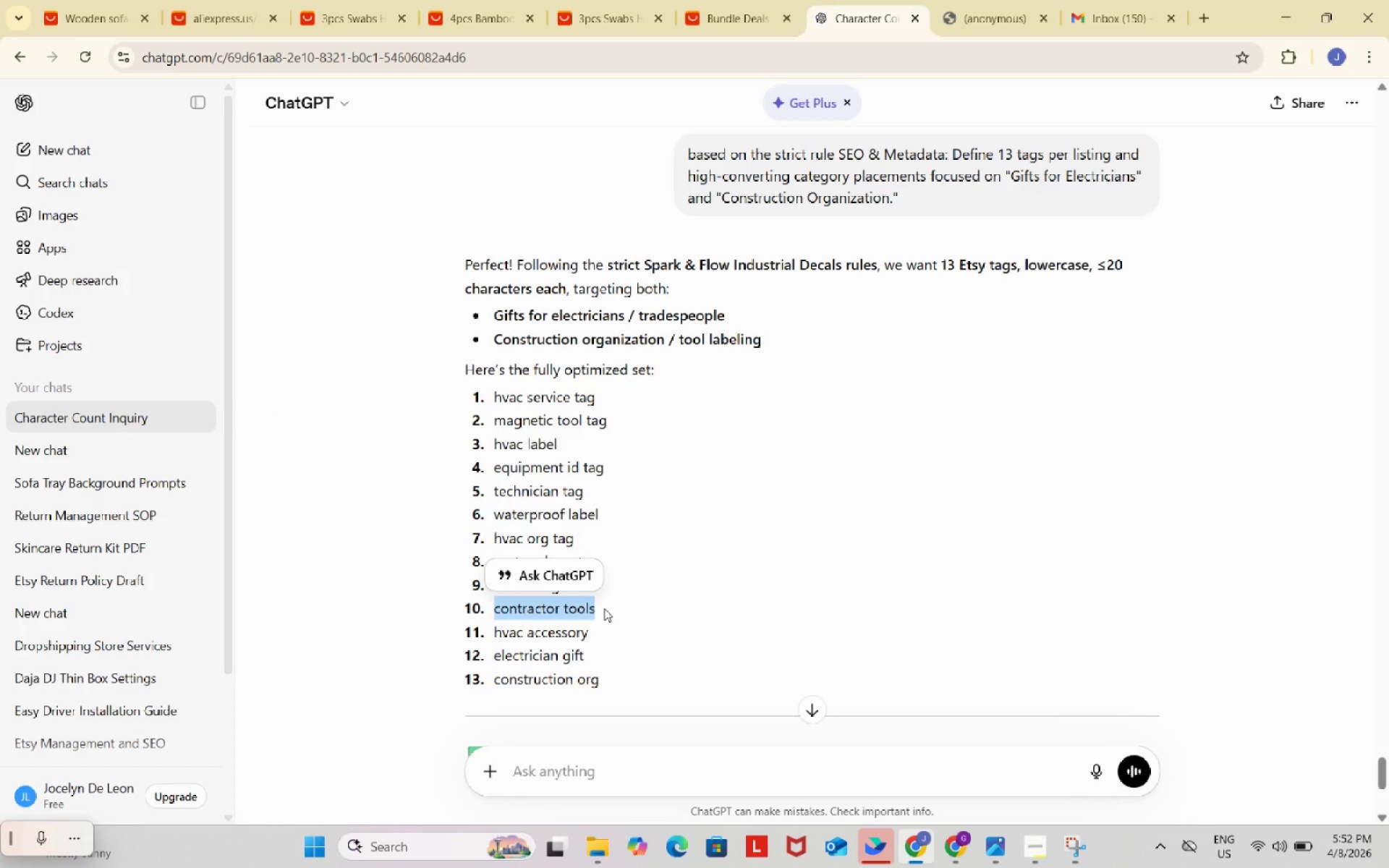 
key(Control+C)
 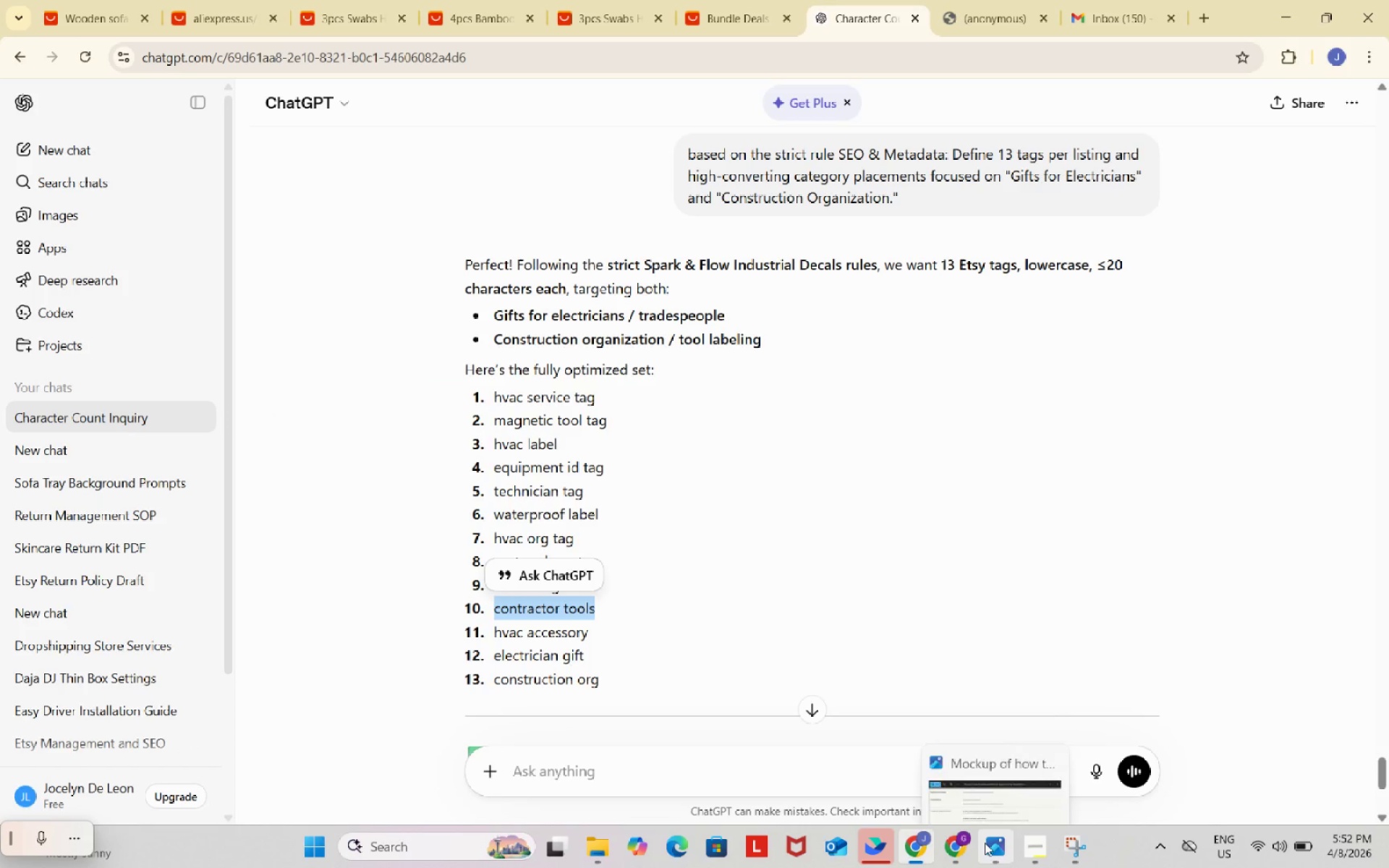 
left_click([951, 836])
 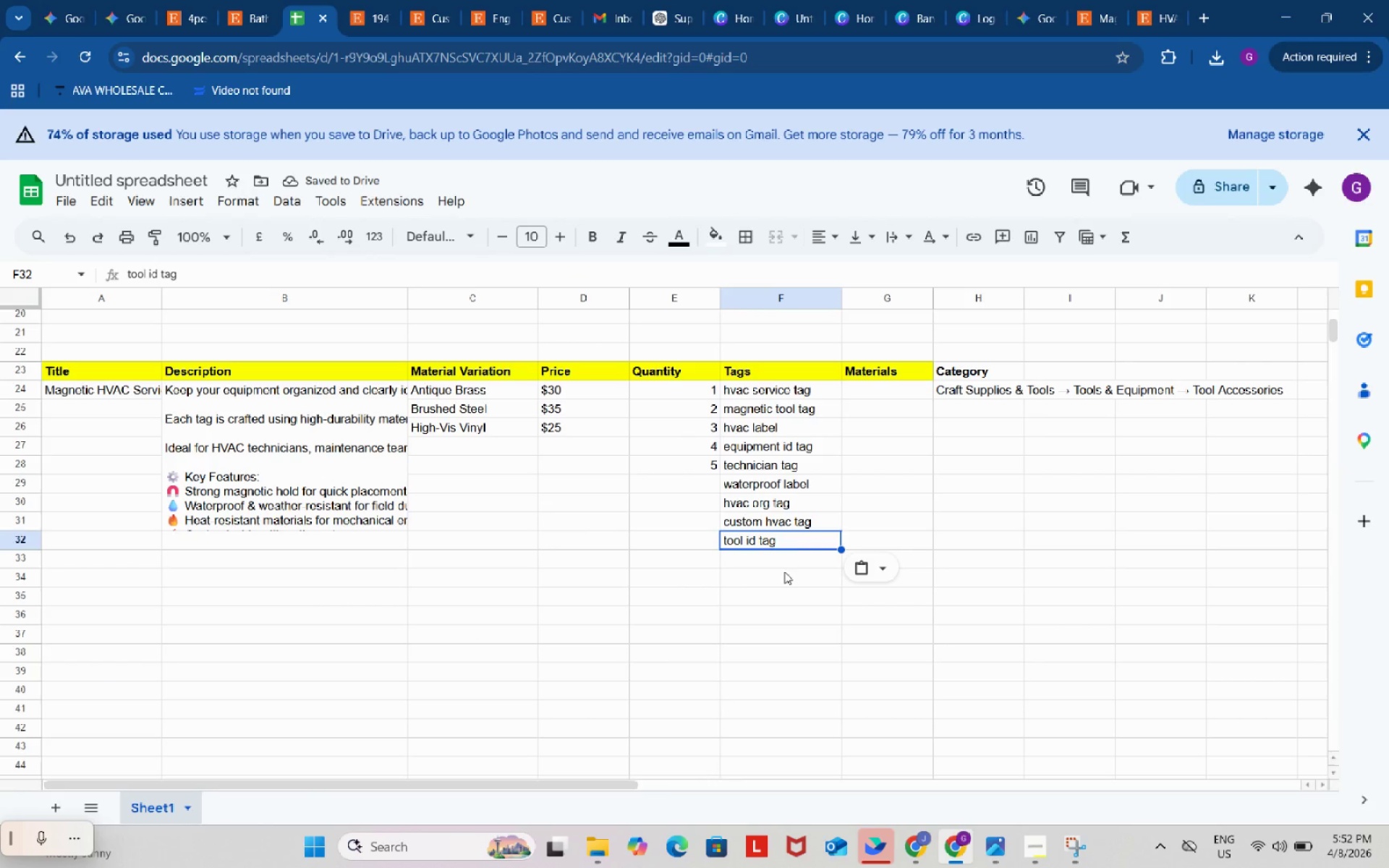 
left_click([783, 562])
 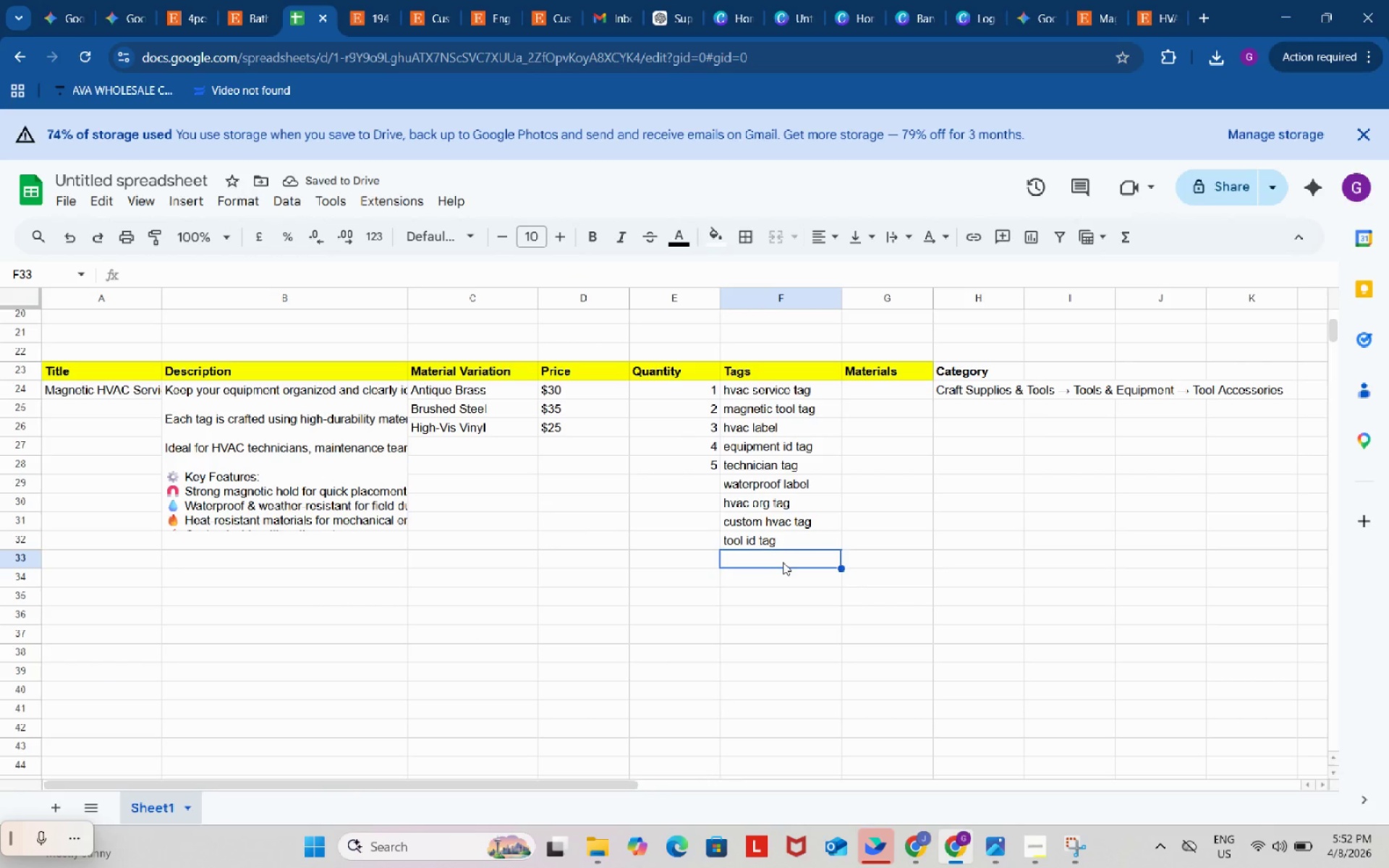 
key(Control+ControlLeft)
 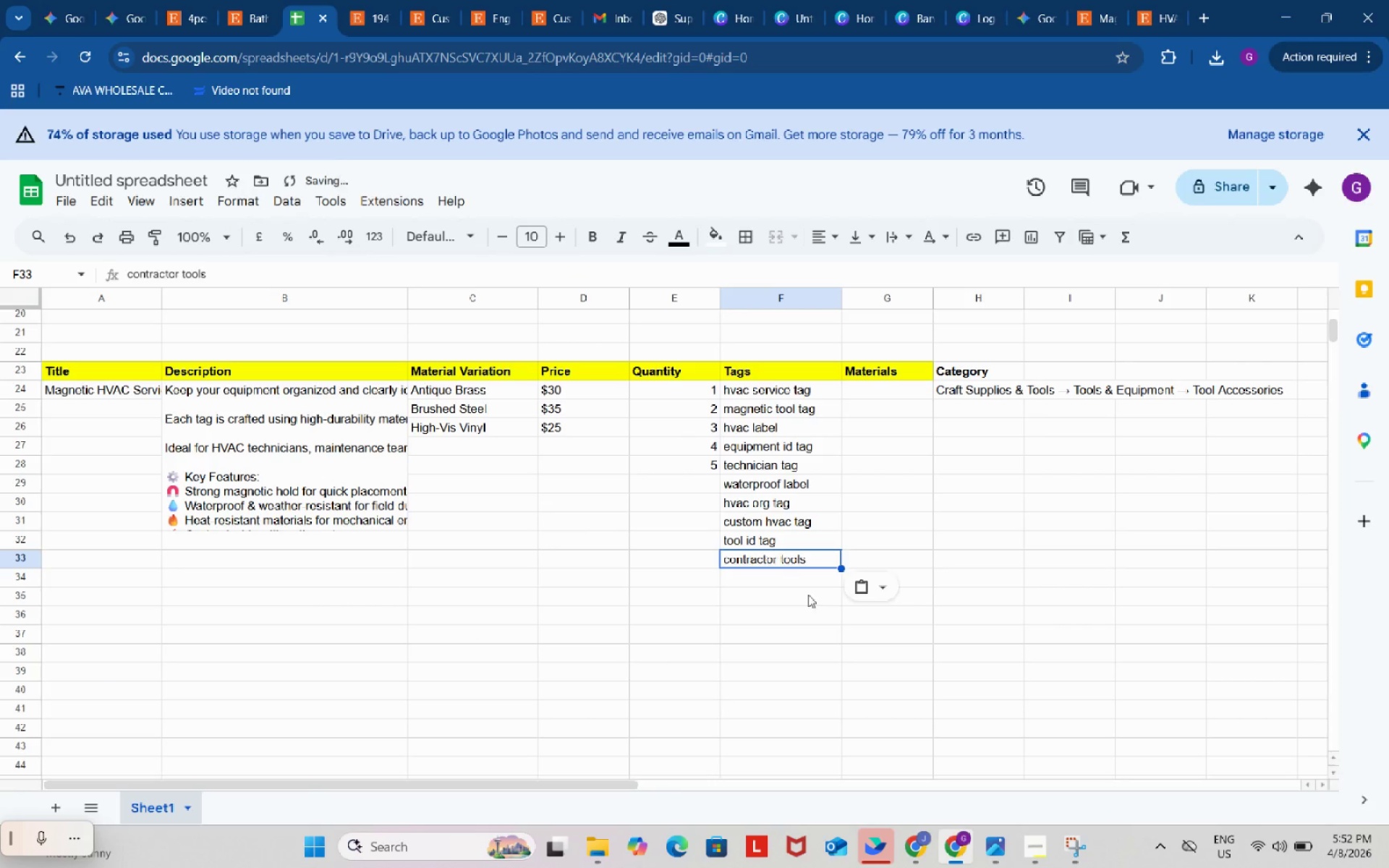 
key(Control+V)
 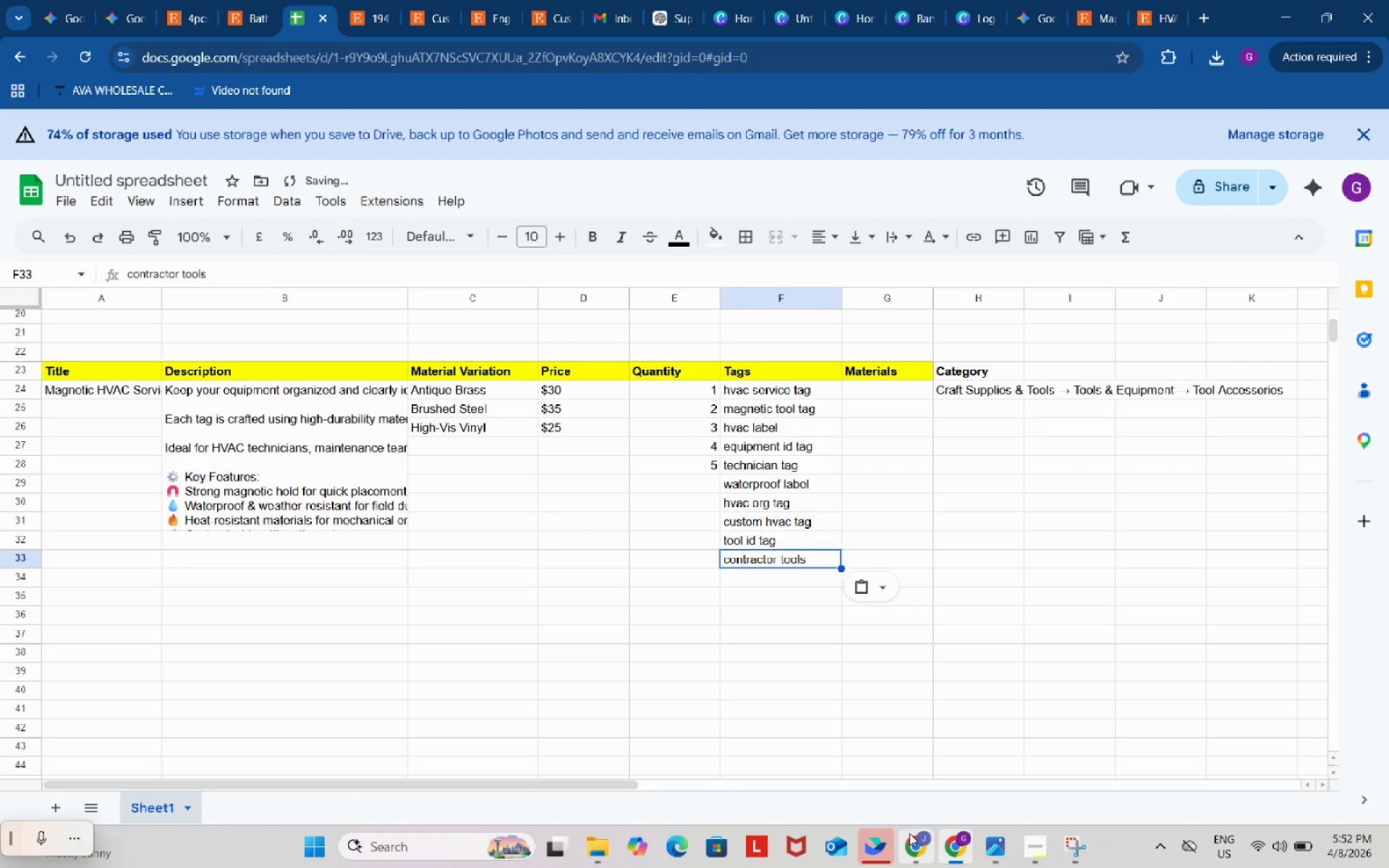 
left_click([917, 843])
 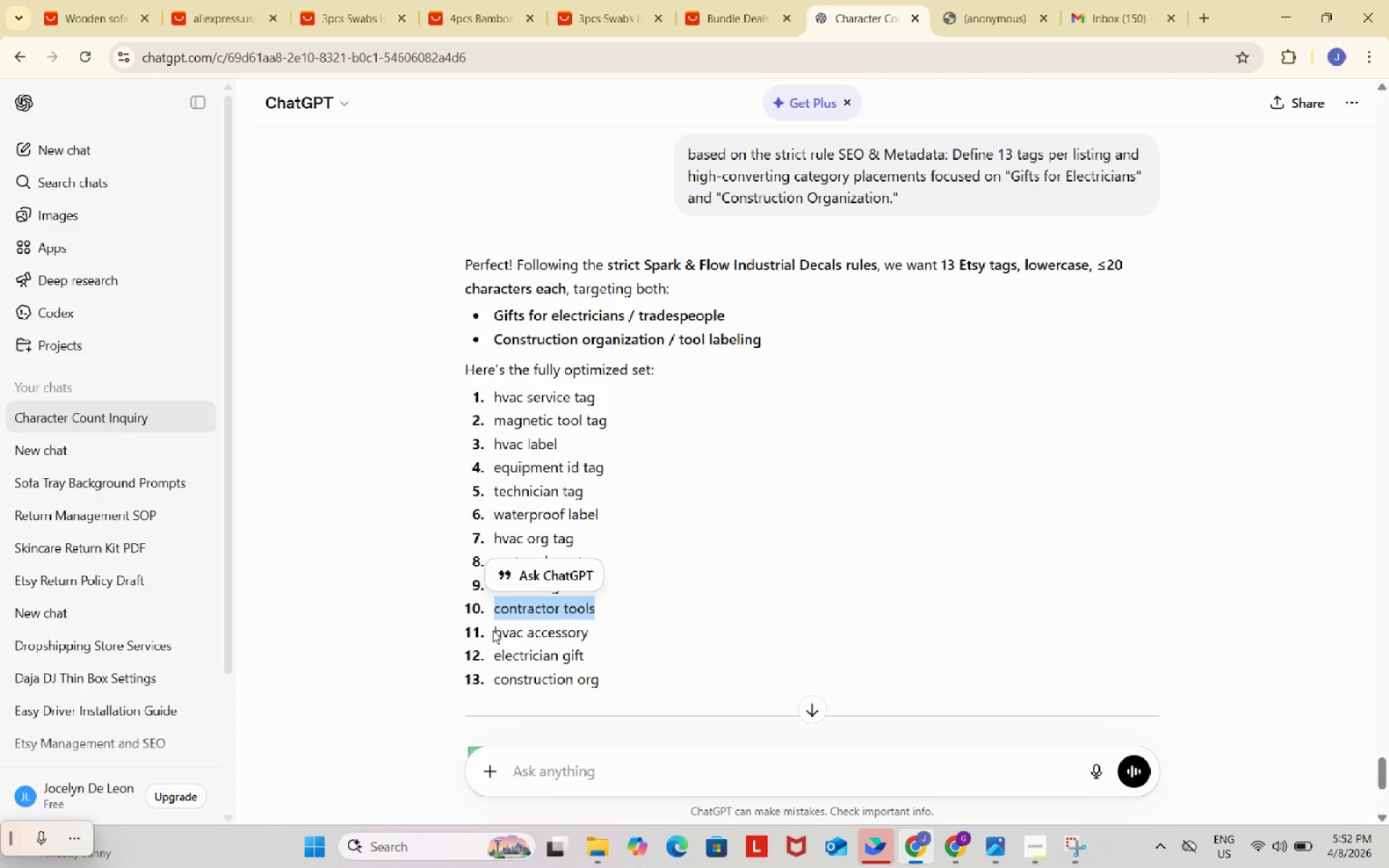 
left_click_drag(start_coordinate=[492, 630], to_coordinate=[598, 632])
 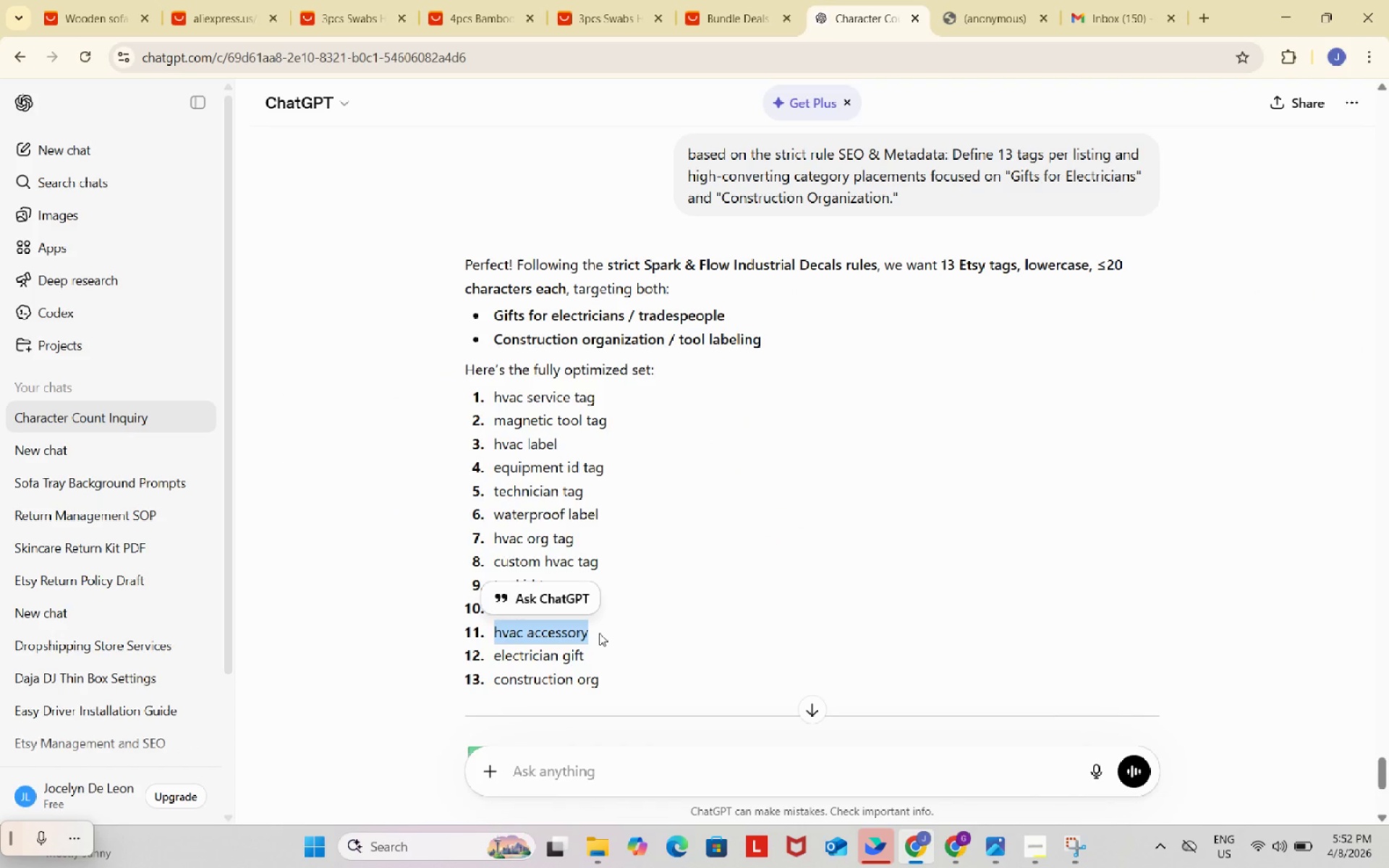 
key(Control+C)
 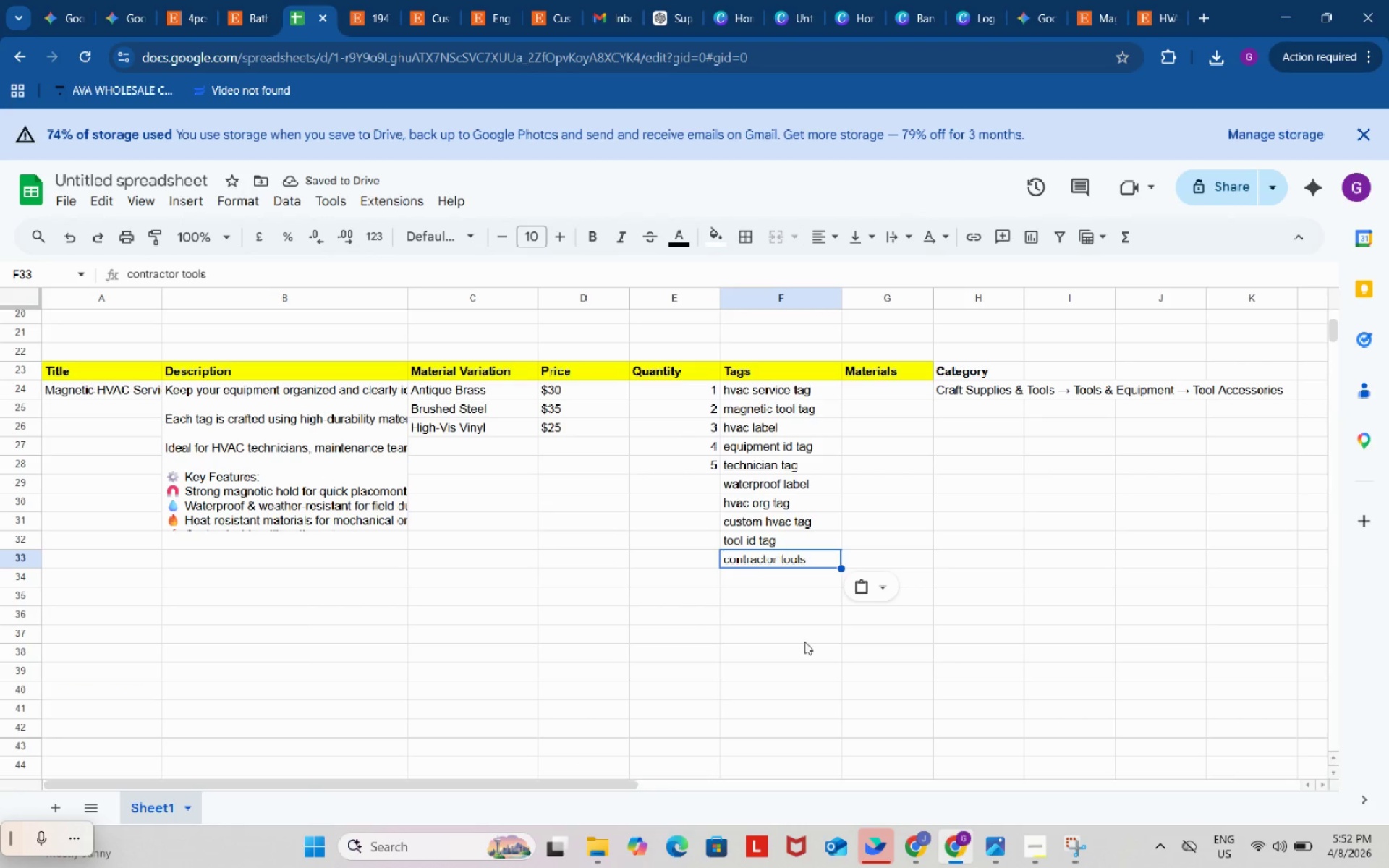 
left_click([776, 584])
 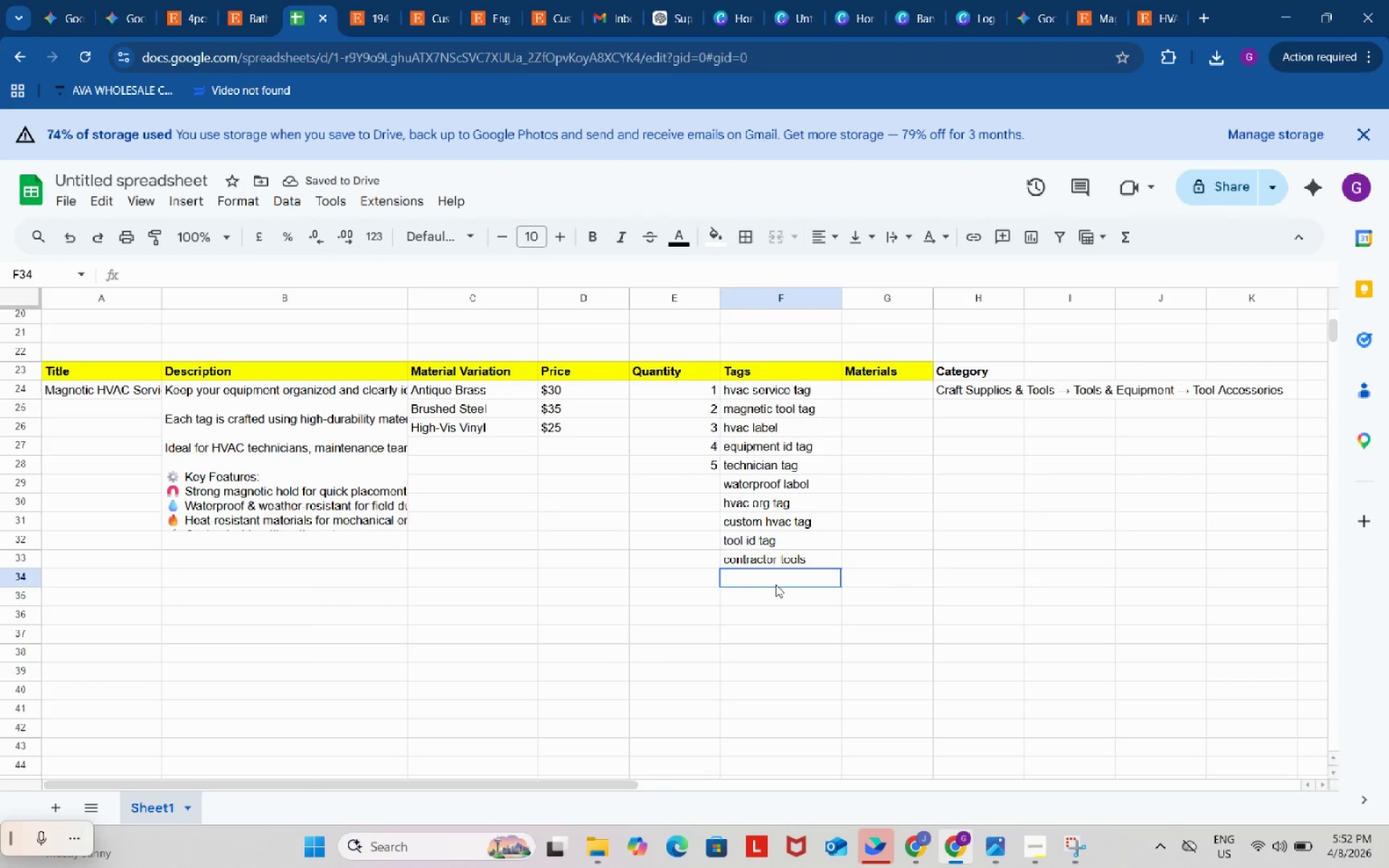 
key(Control+ControlLeft)
 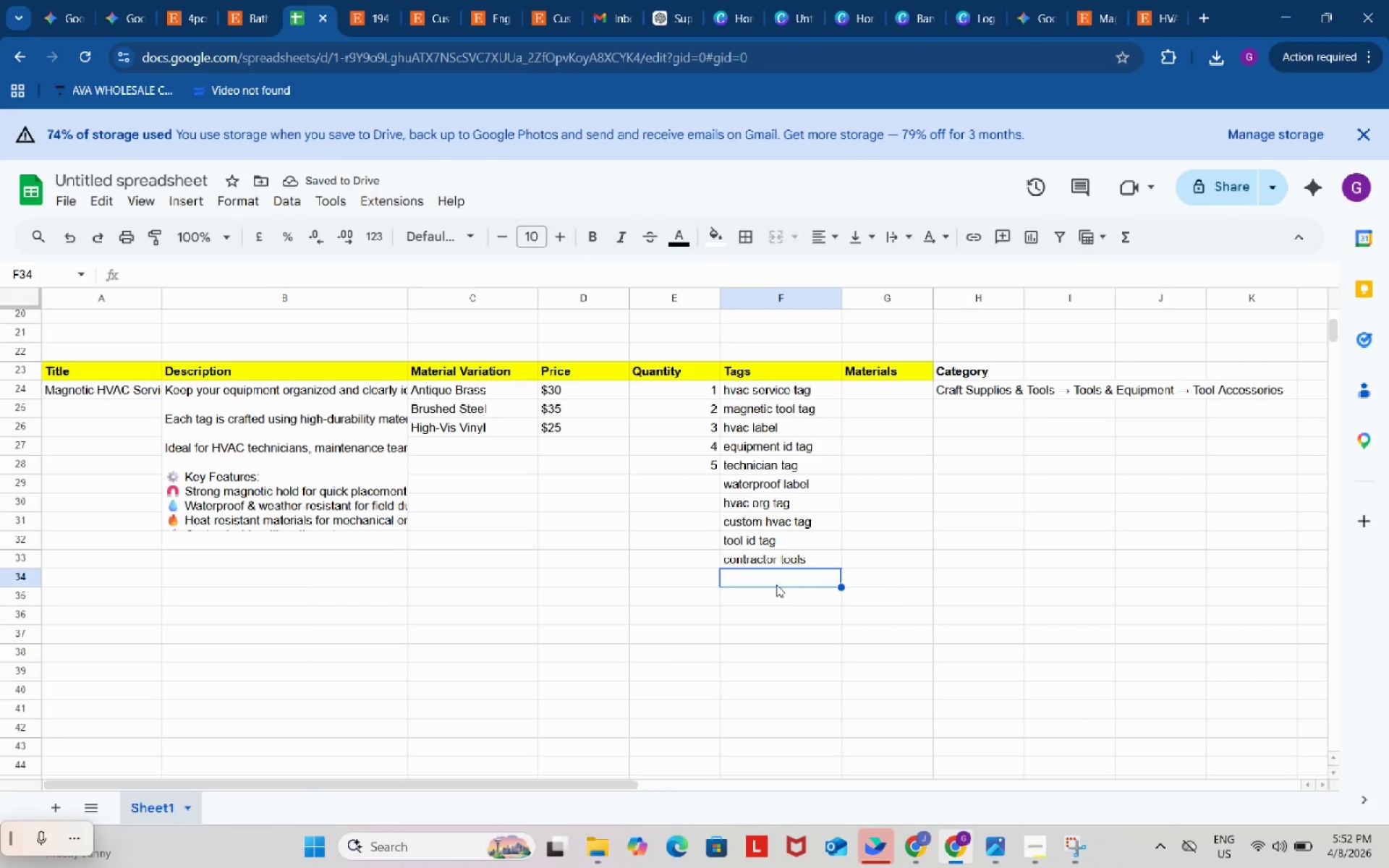 
key(Control+V)
 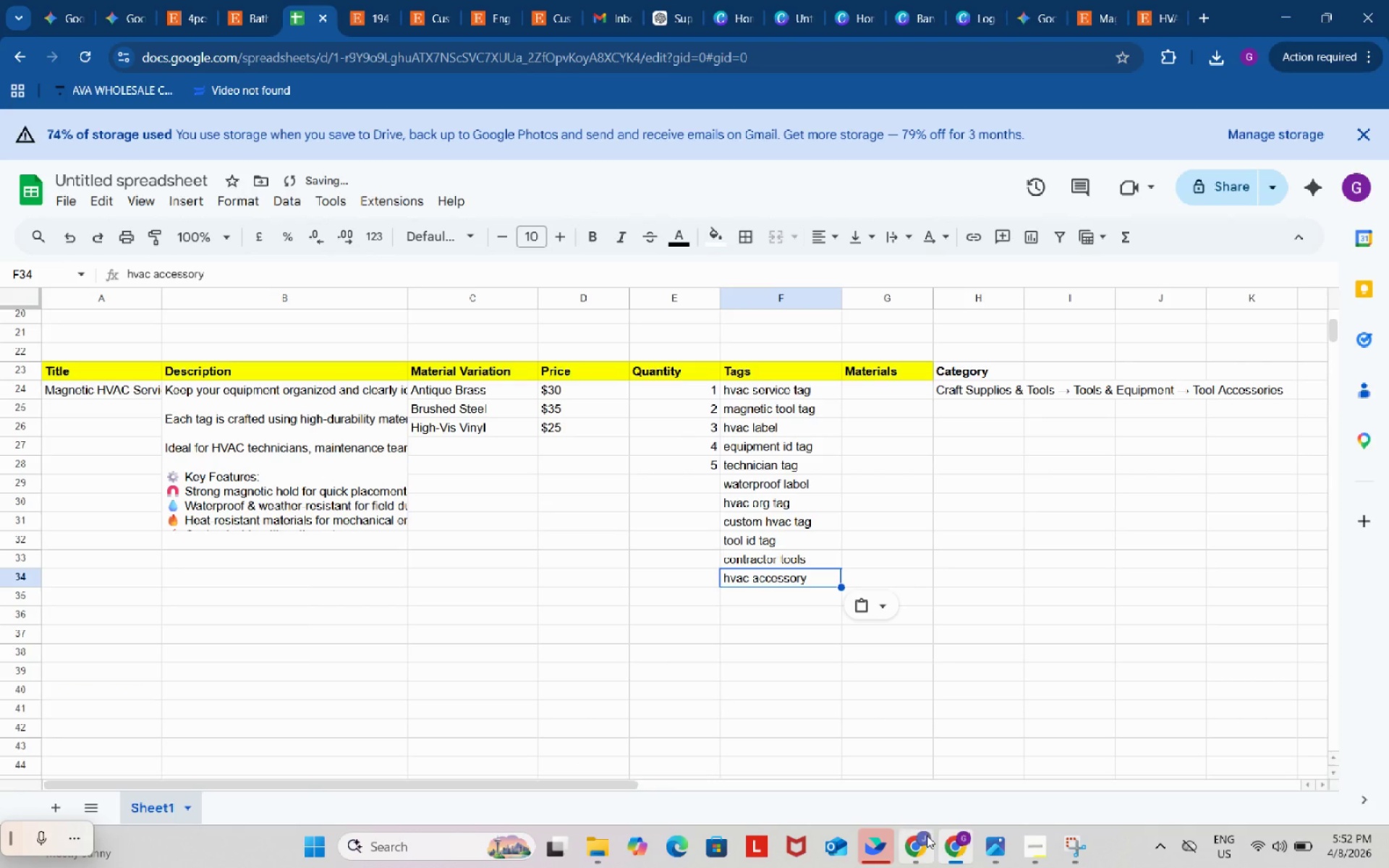 
left_click([924, 841])
 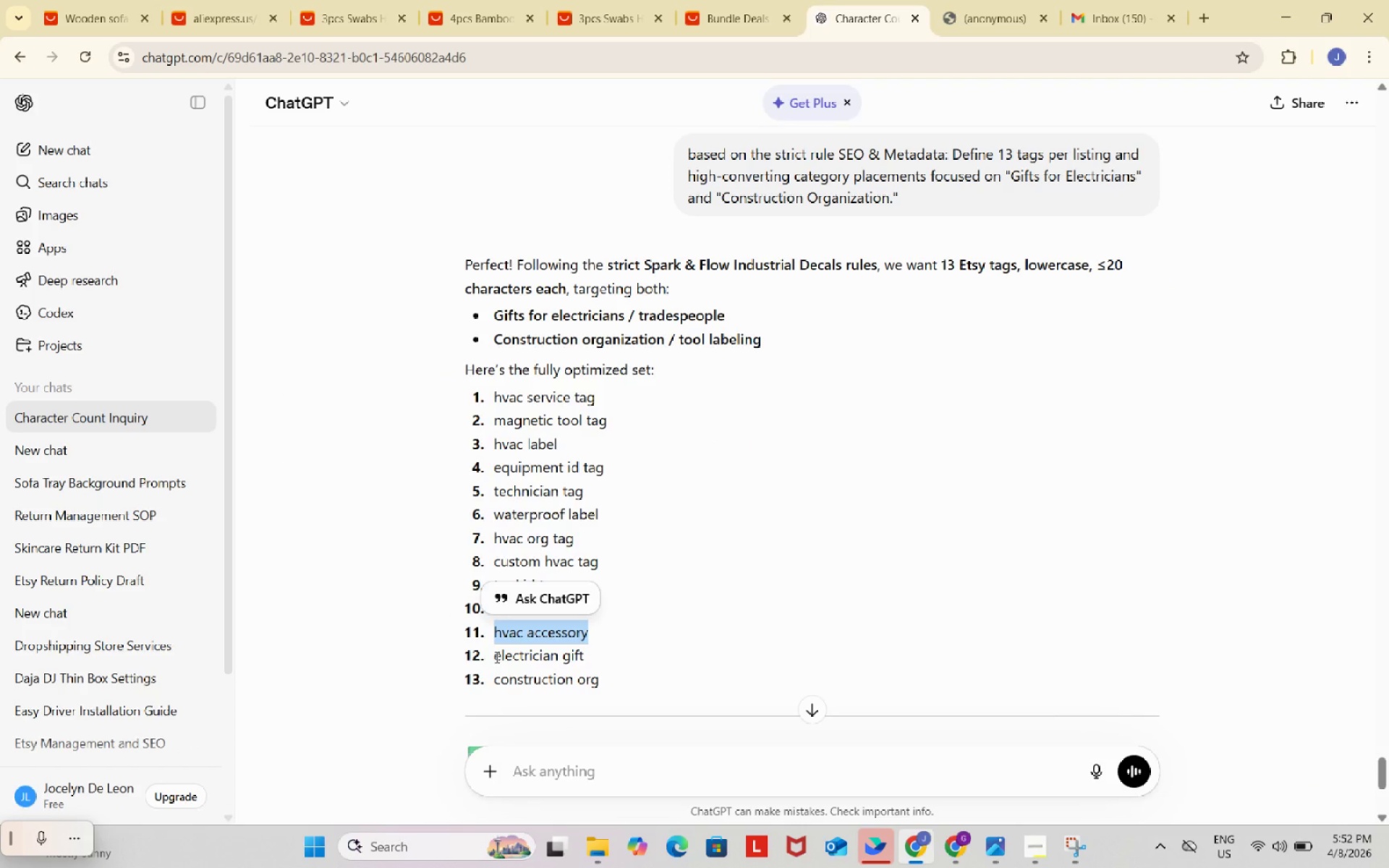 
left_click_drag(start_coordinate=[493, 656], to_coordinate=[627, 655])
 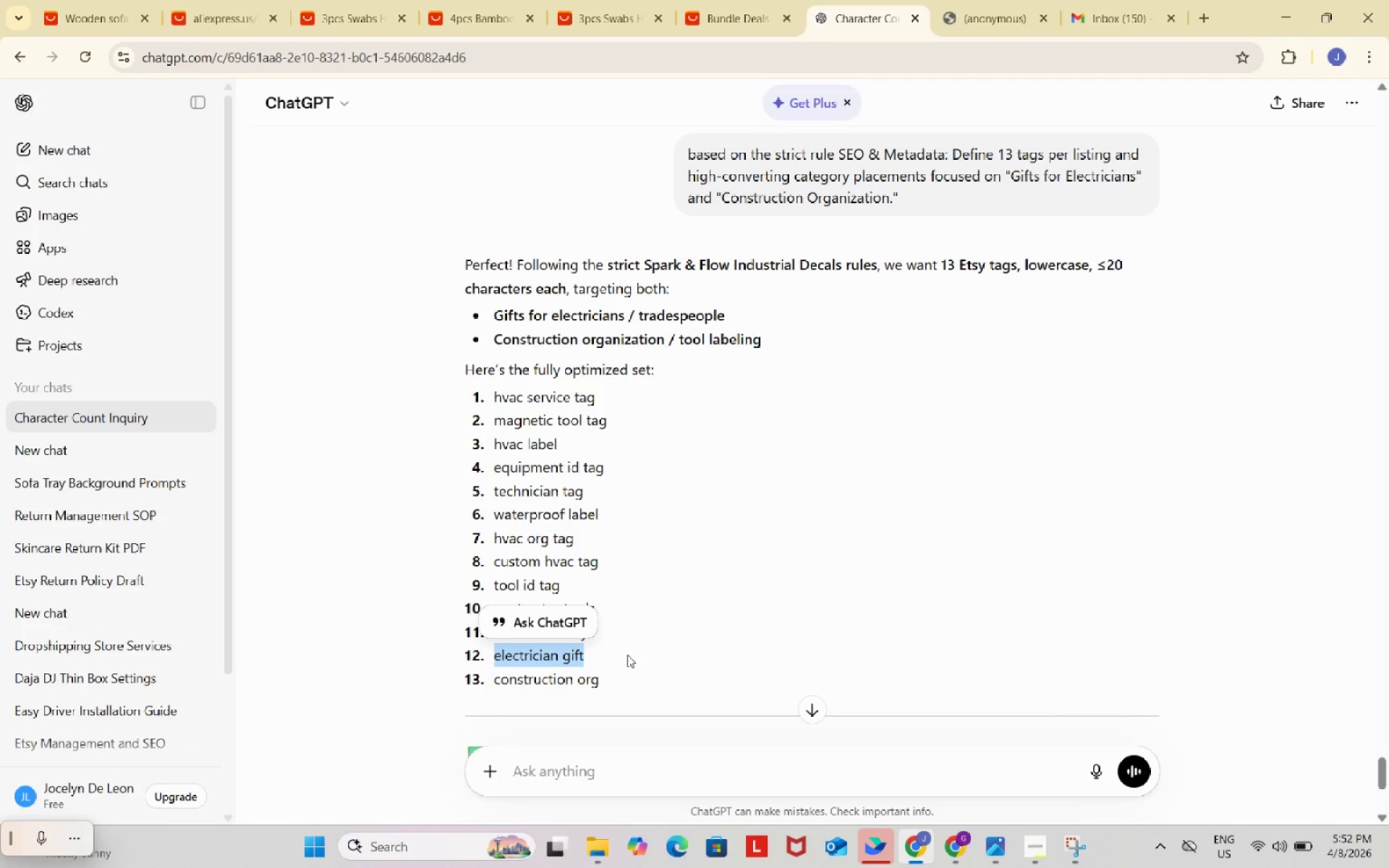 
key(Control+C)
 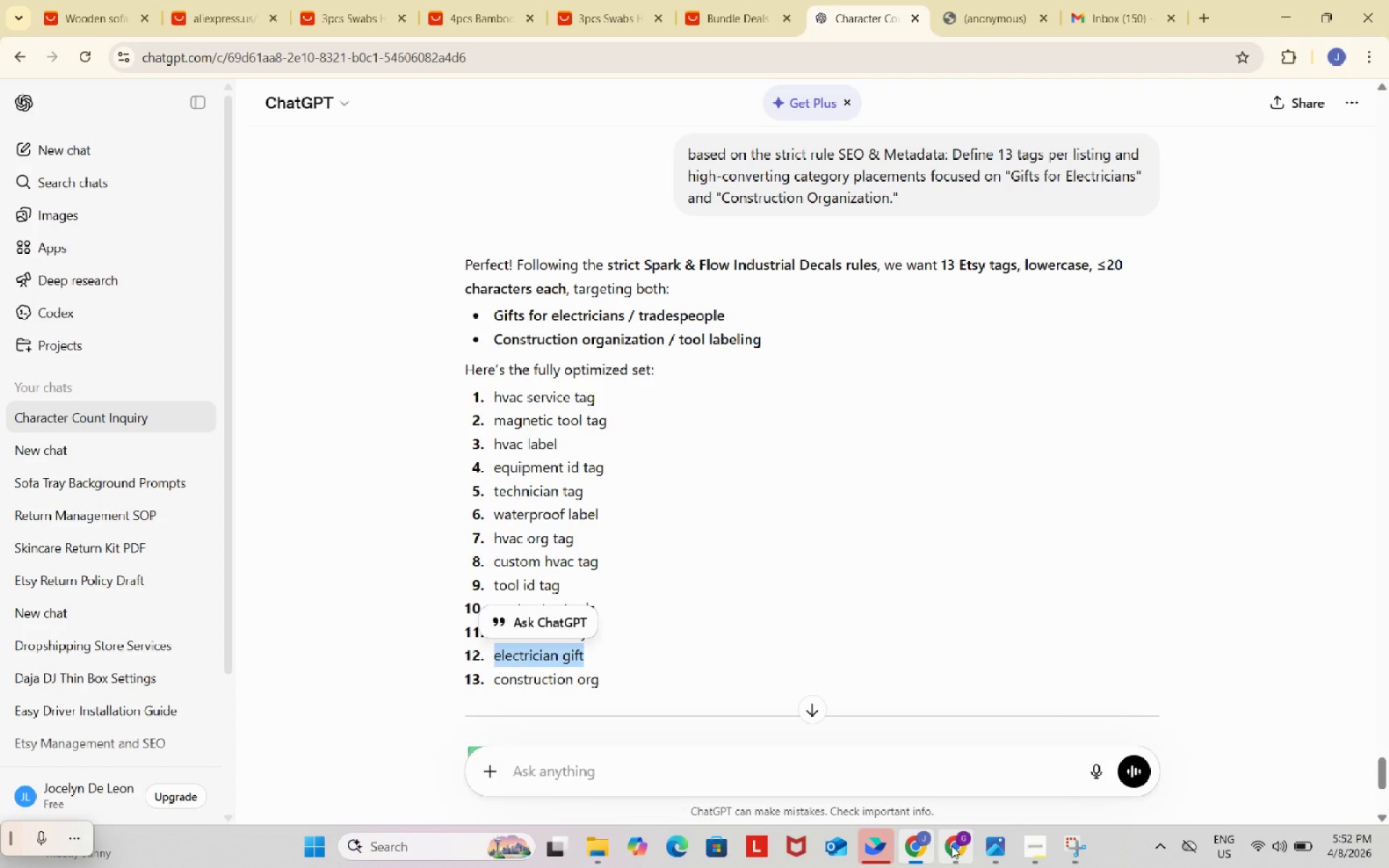 
left_click([953, 845])
 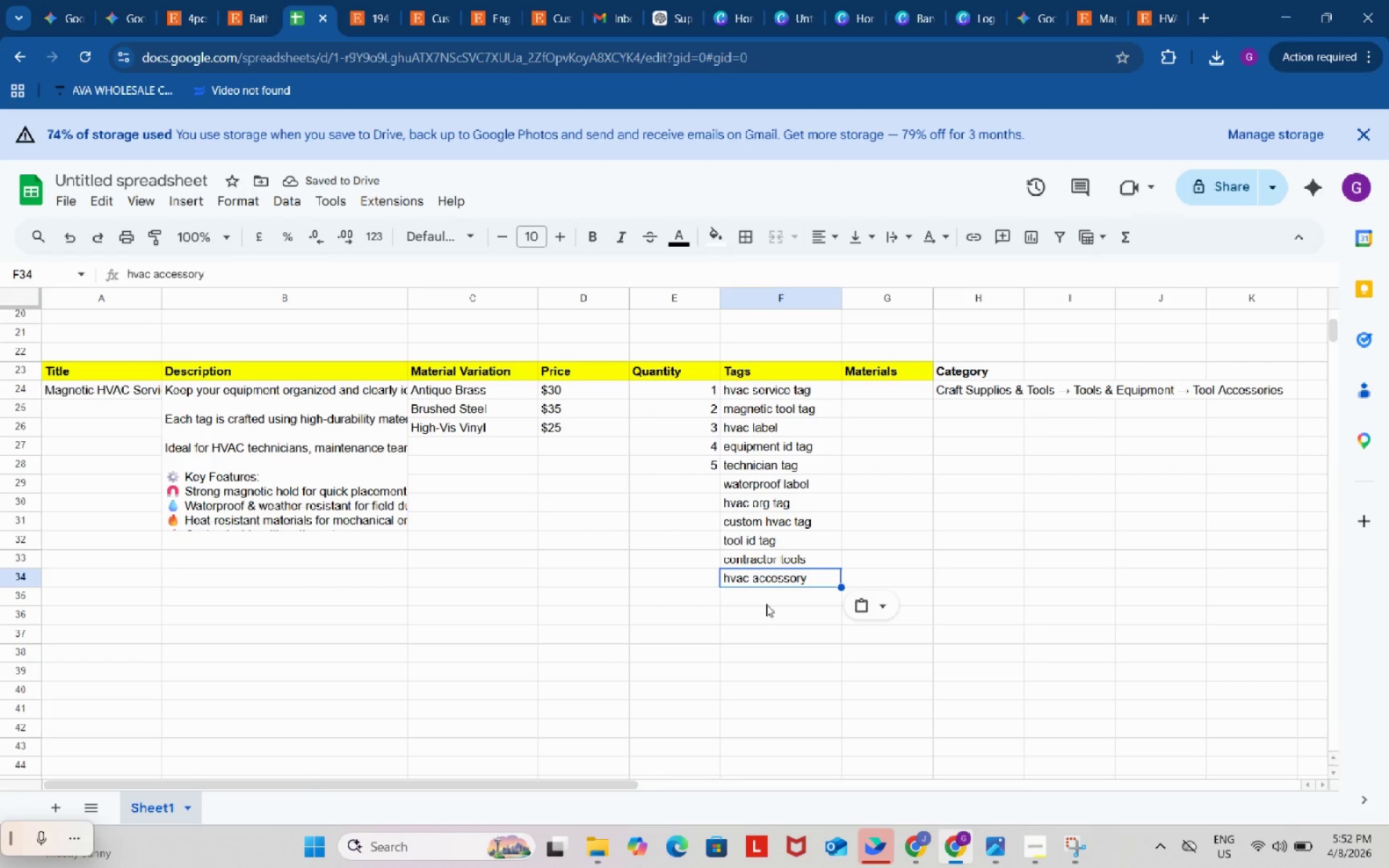 
left_click([766, 599])
 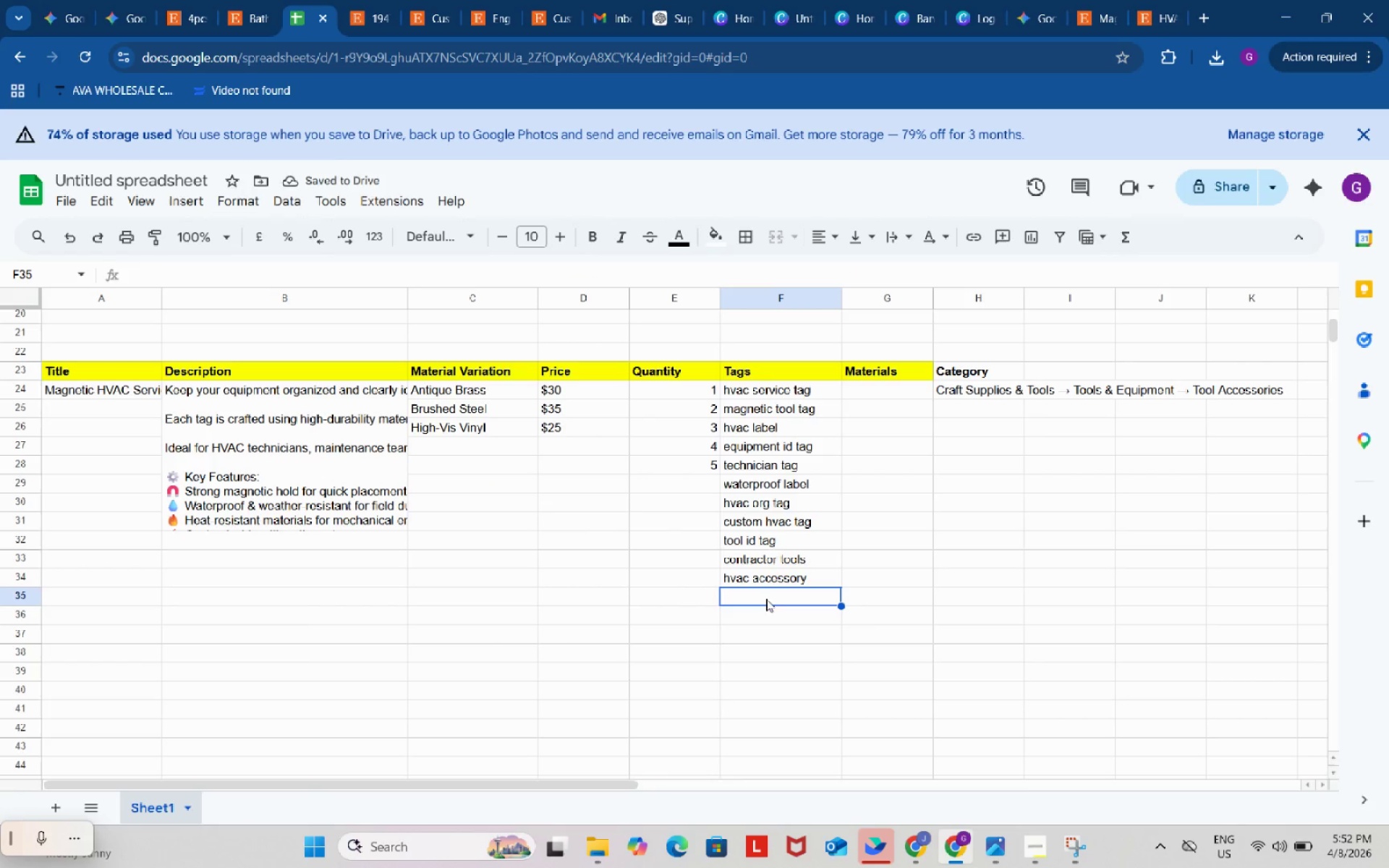 
key(Control+ControlLeft)
 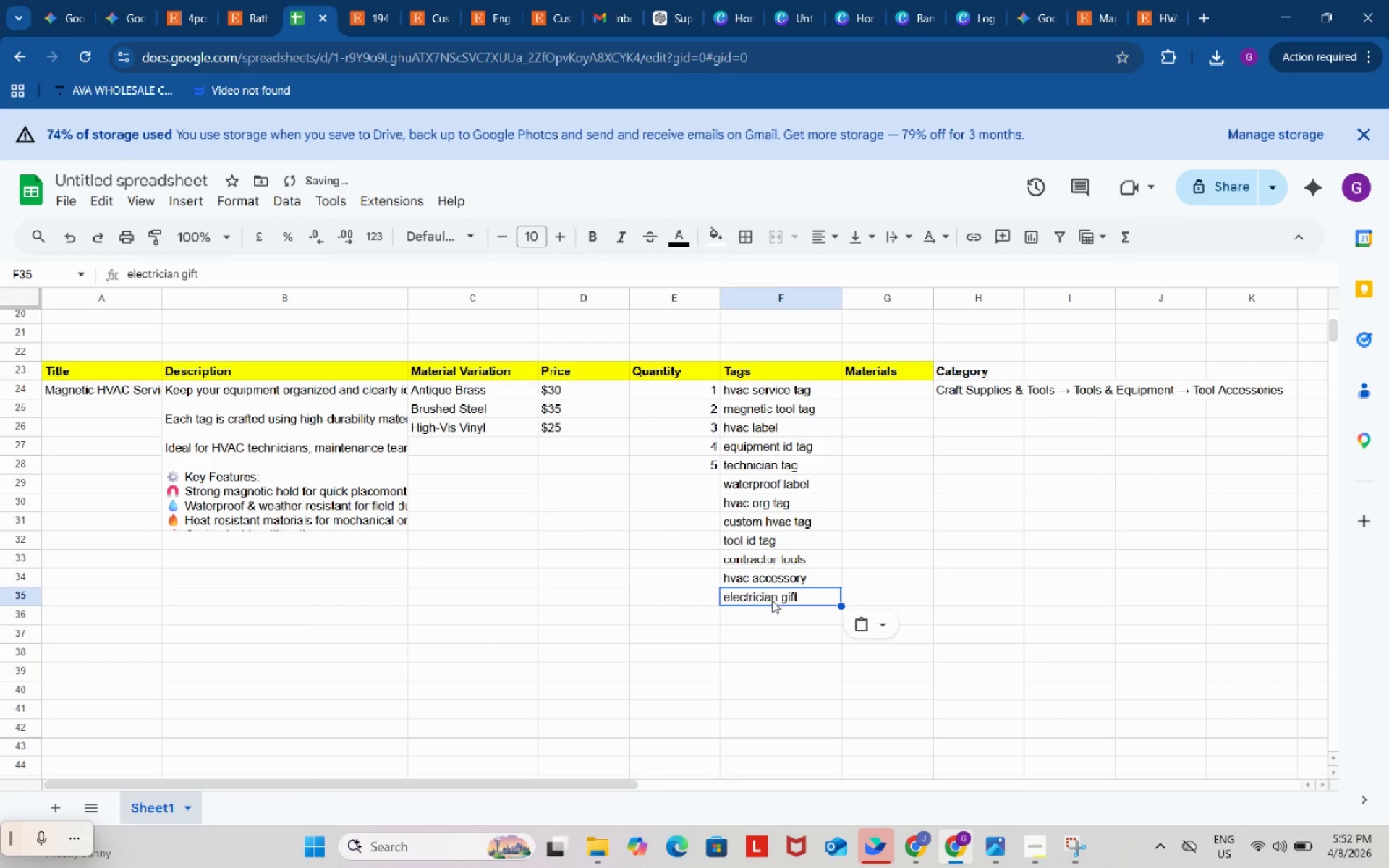 
key(Control+V)
 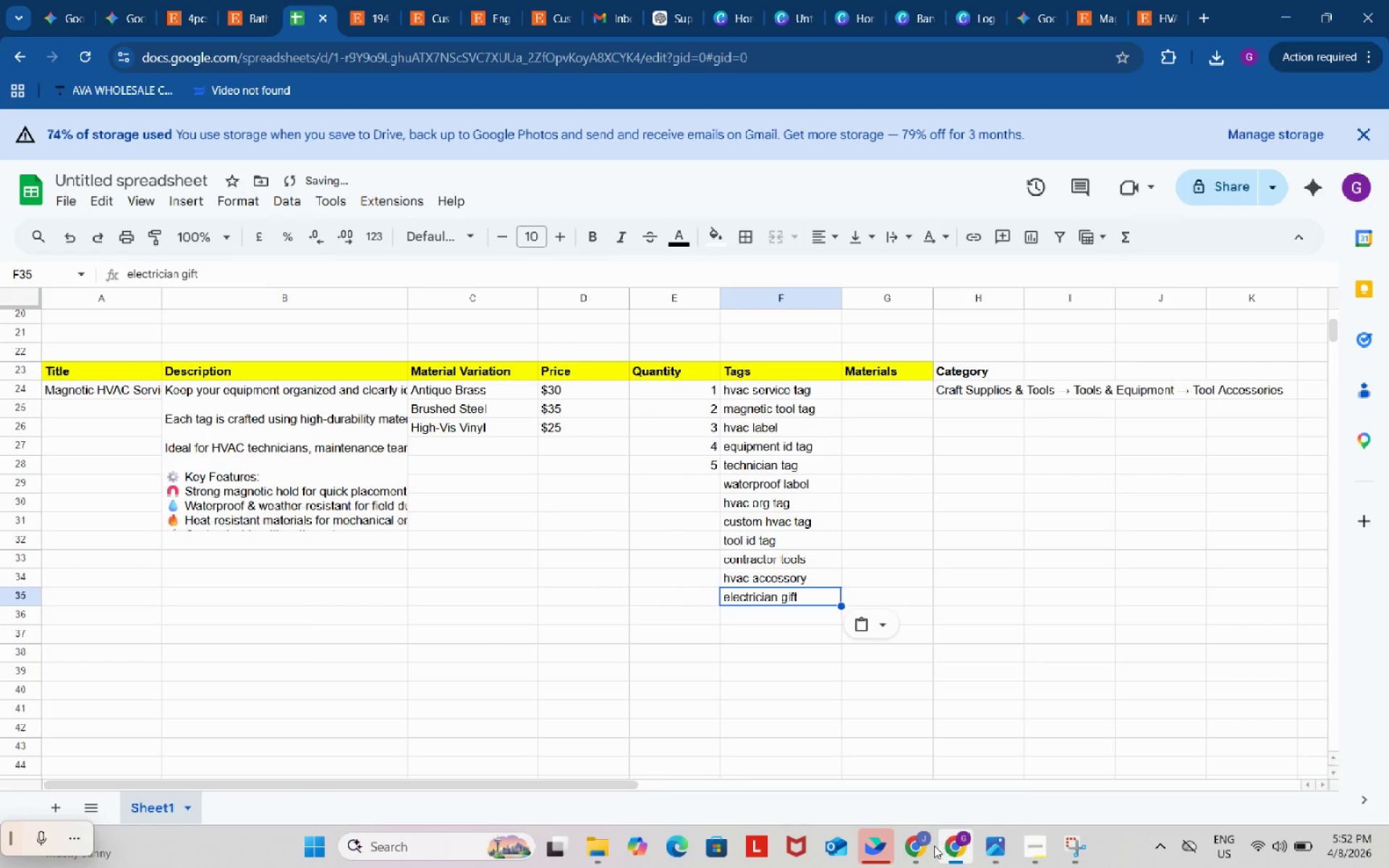 
left_click([909, 841])
 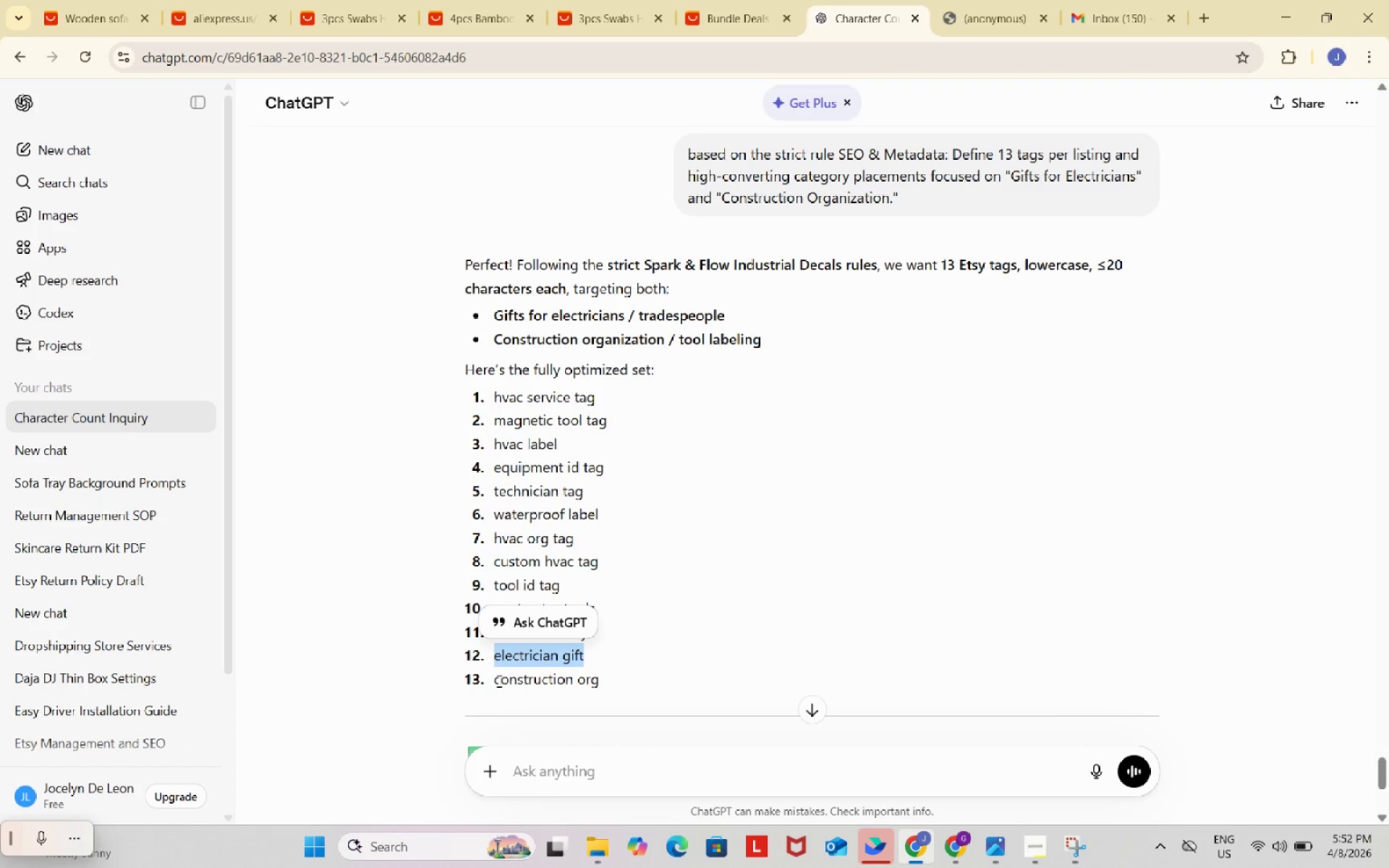 
left_click_drag(start_coordinate=[492, 677], to_coordinate=[607, 678])
 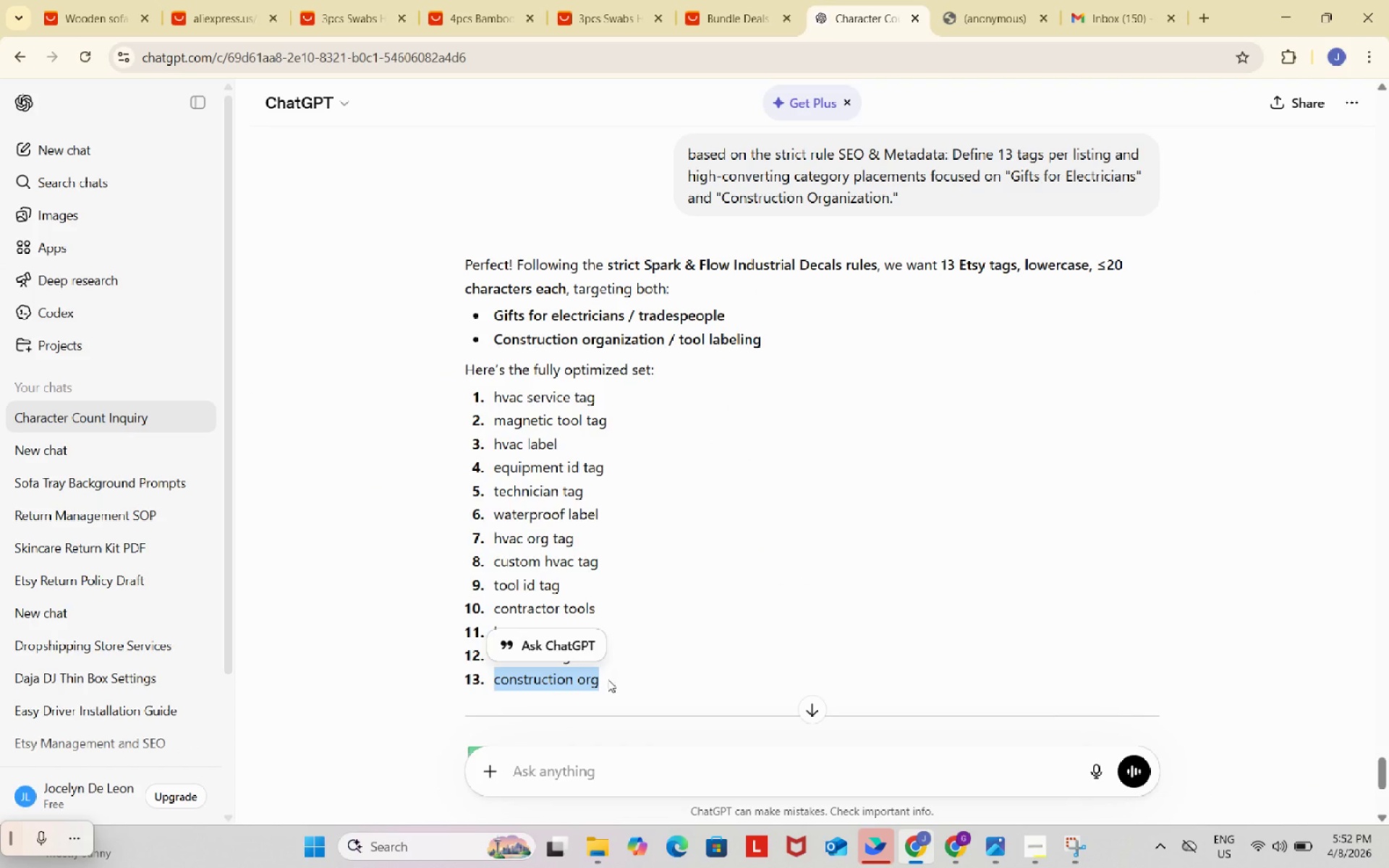 
key(Control+C)
 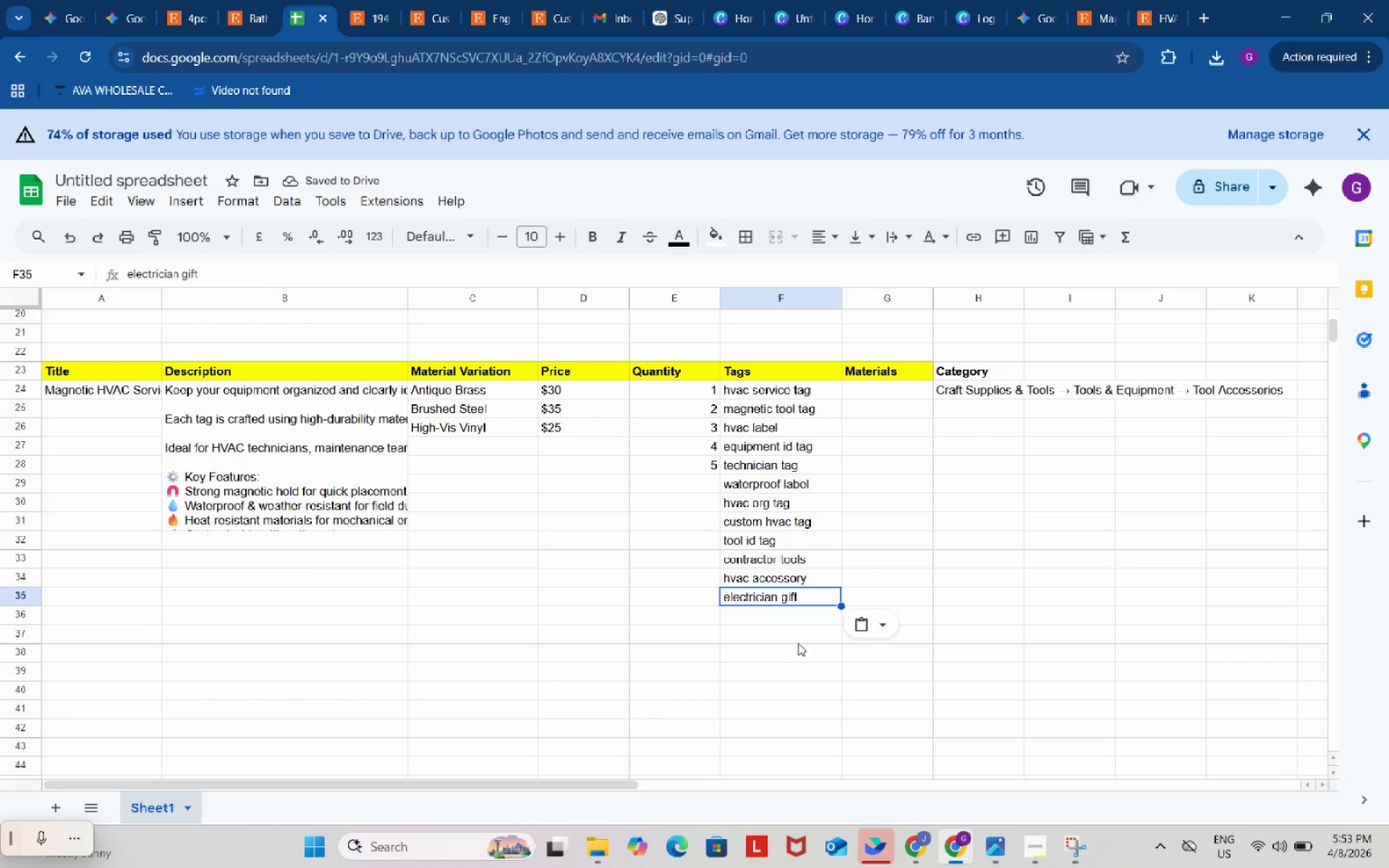 
left_click([783, 614])
 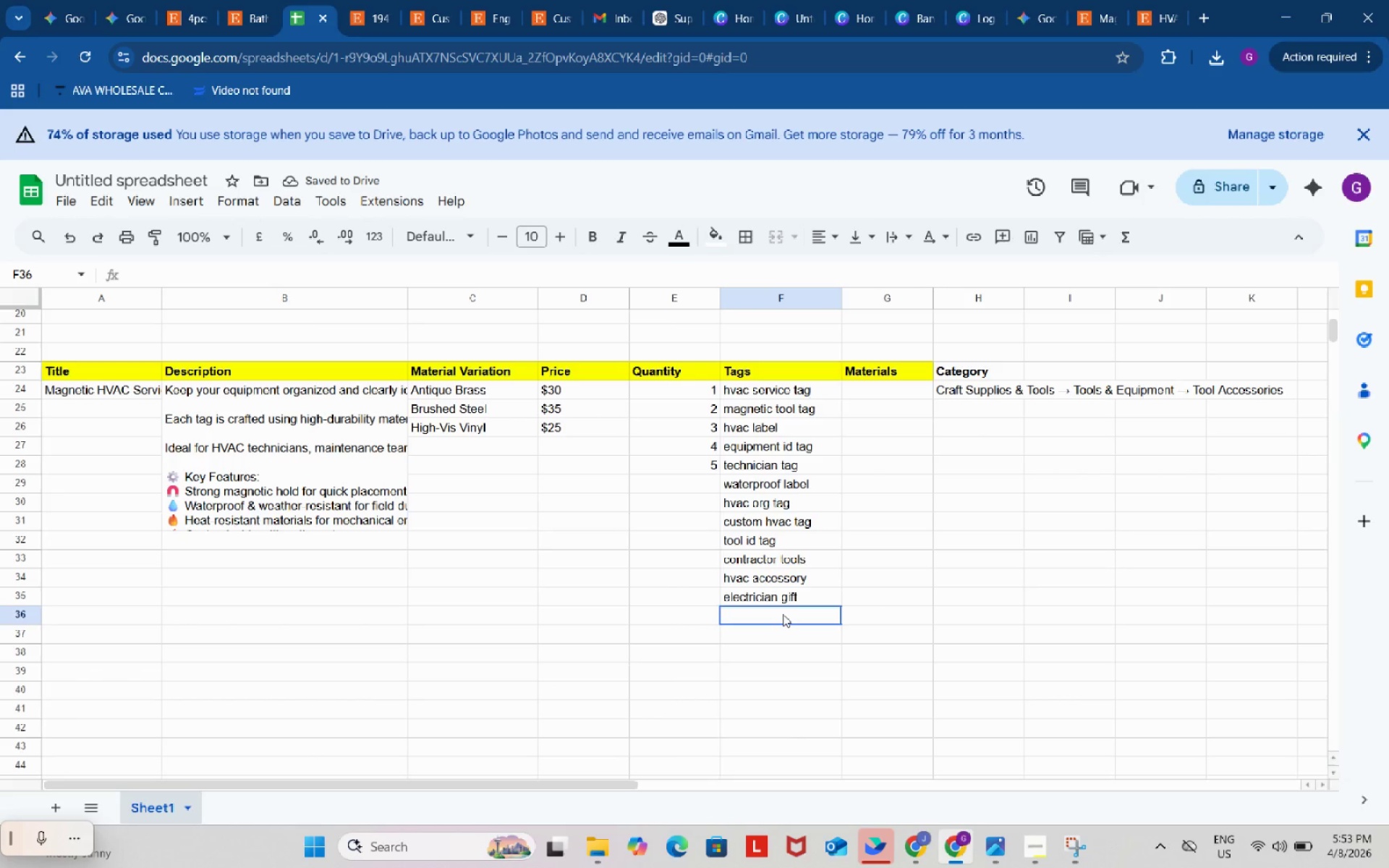 
key(Control+ControlLeft)
 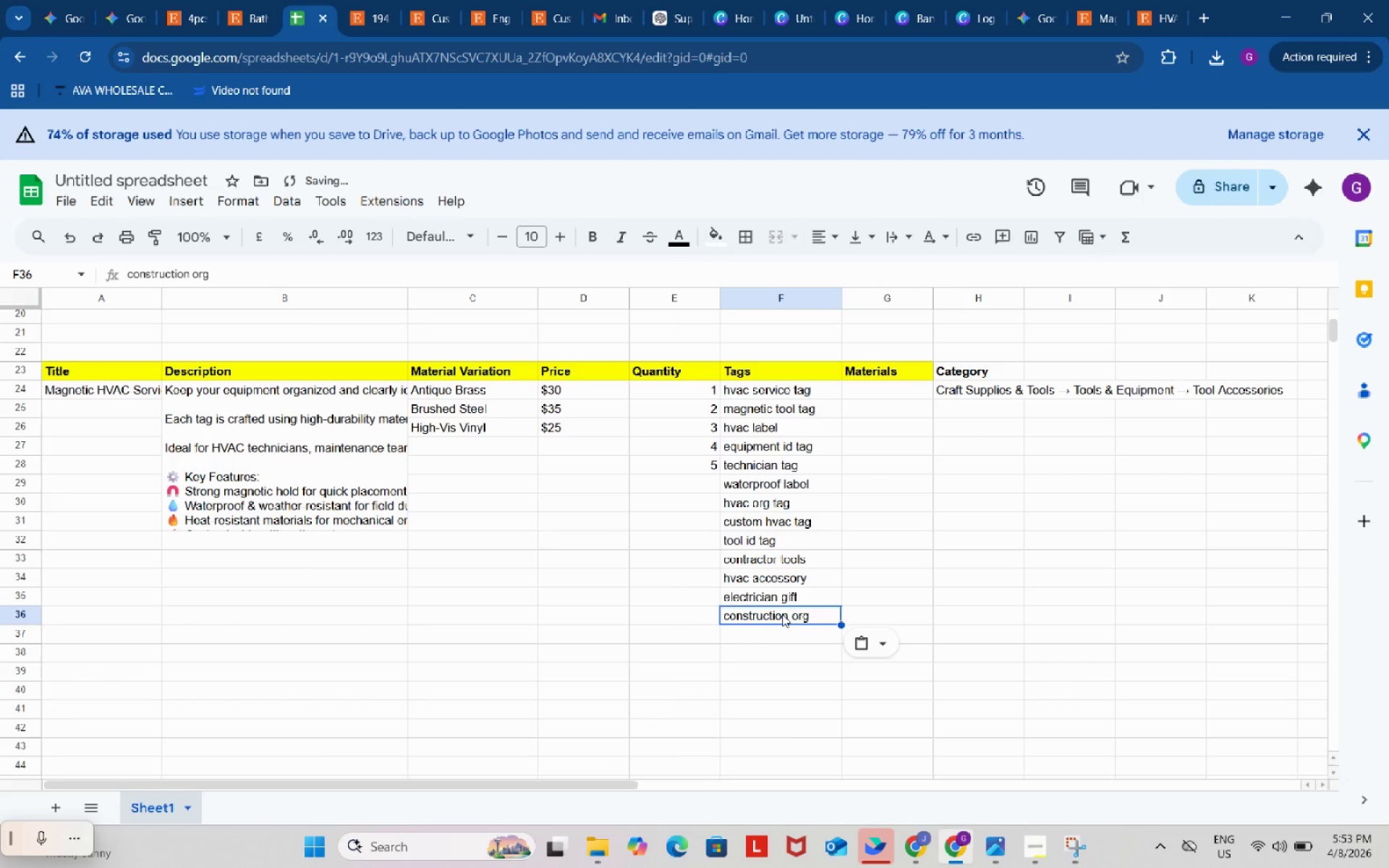 
key(Control+V)
 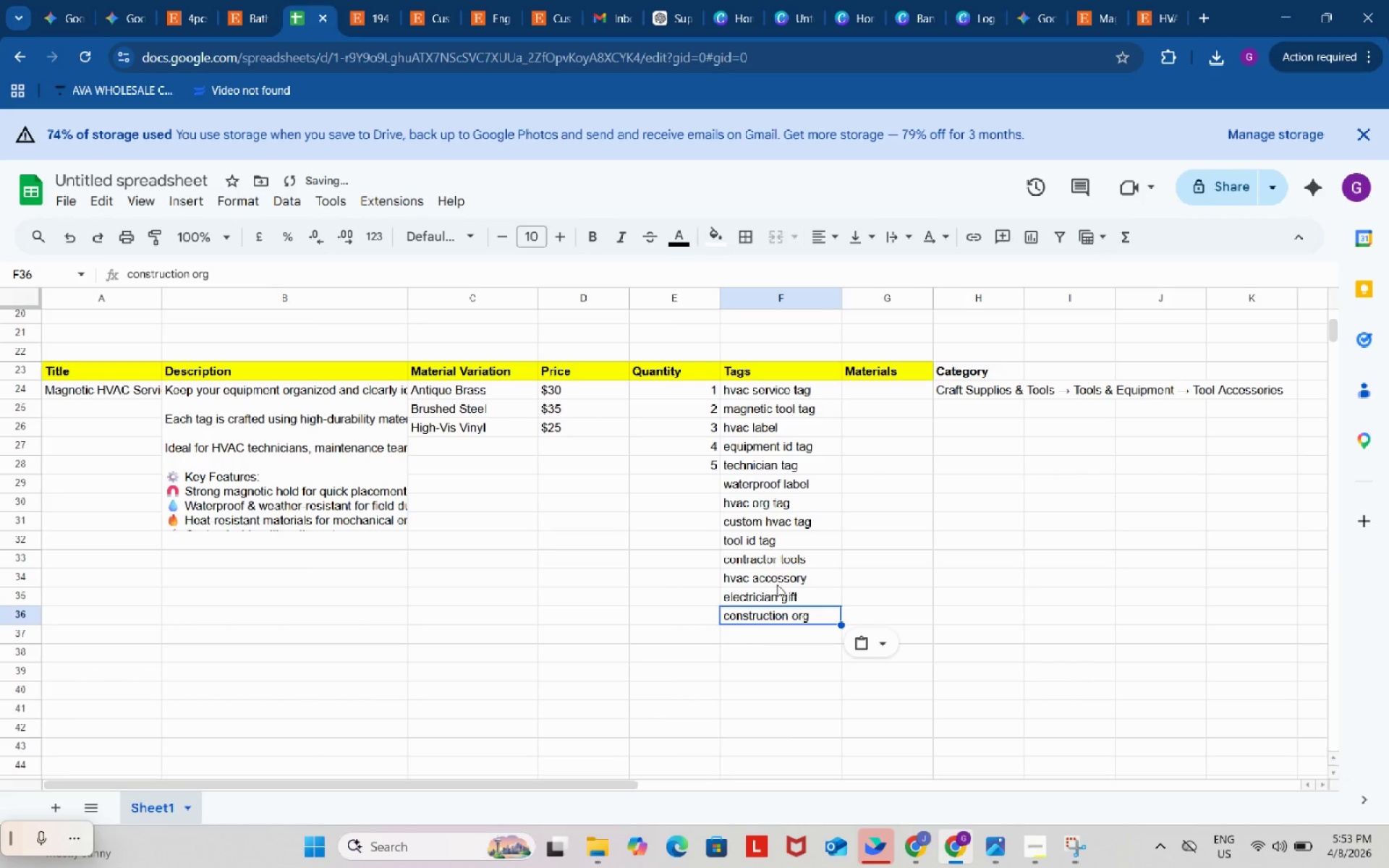 
scroll: coordinate [745, 529], scroll_direction: up, amount: 5.0
 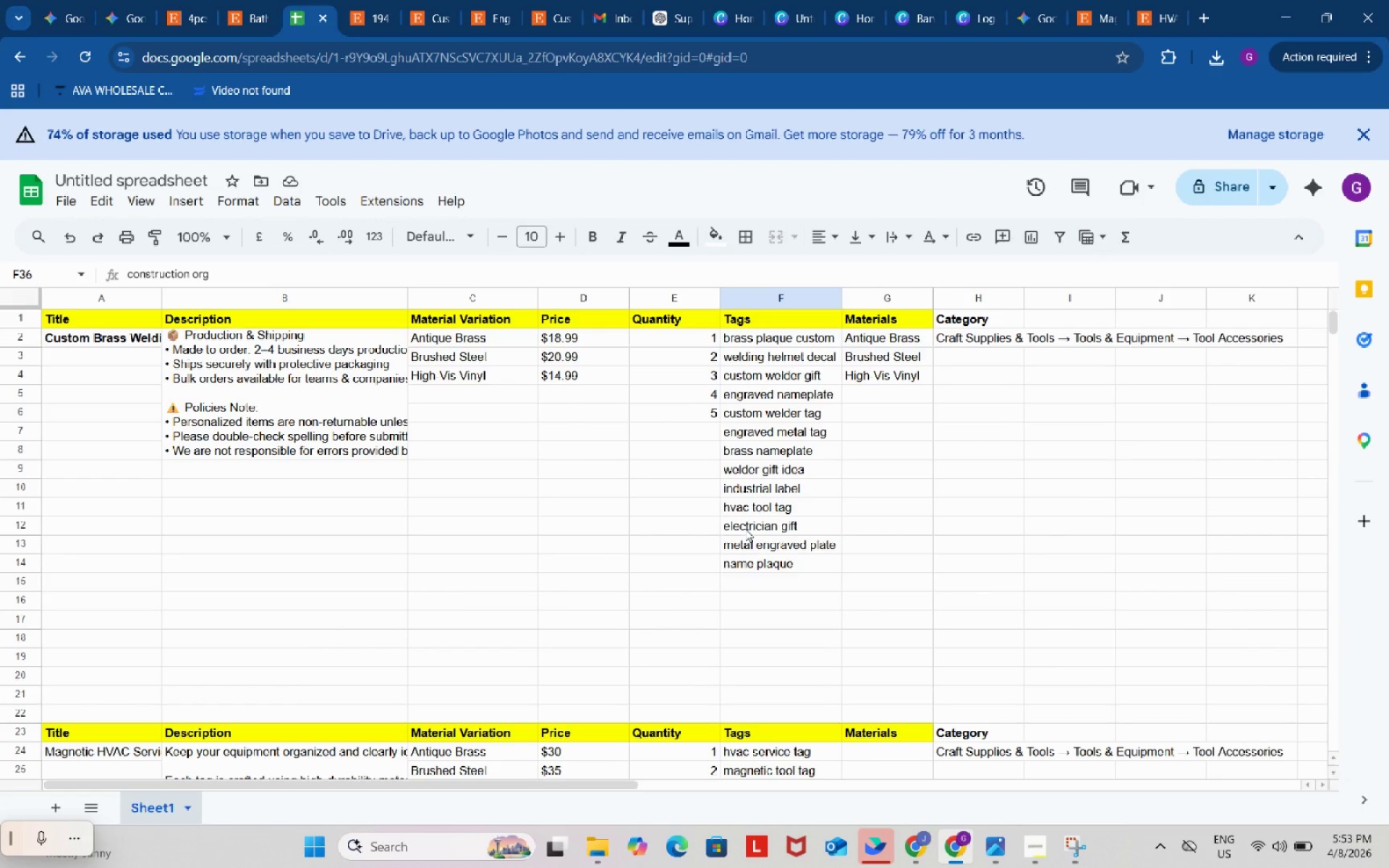 
wait(6.07)
 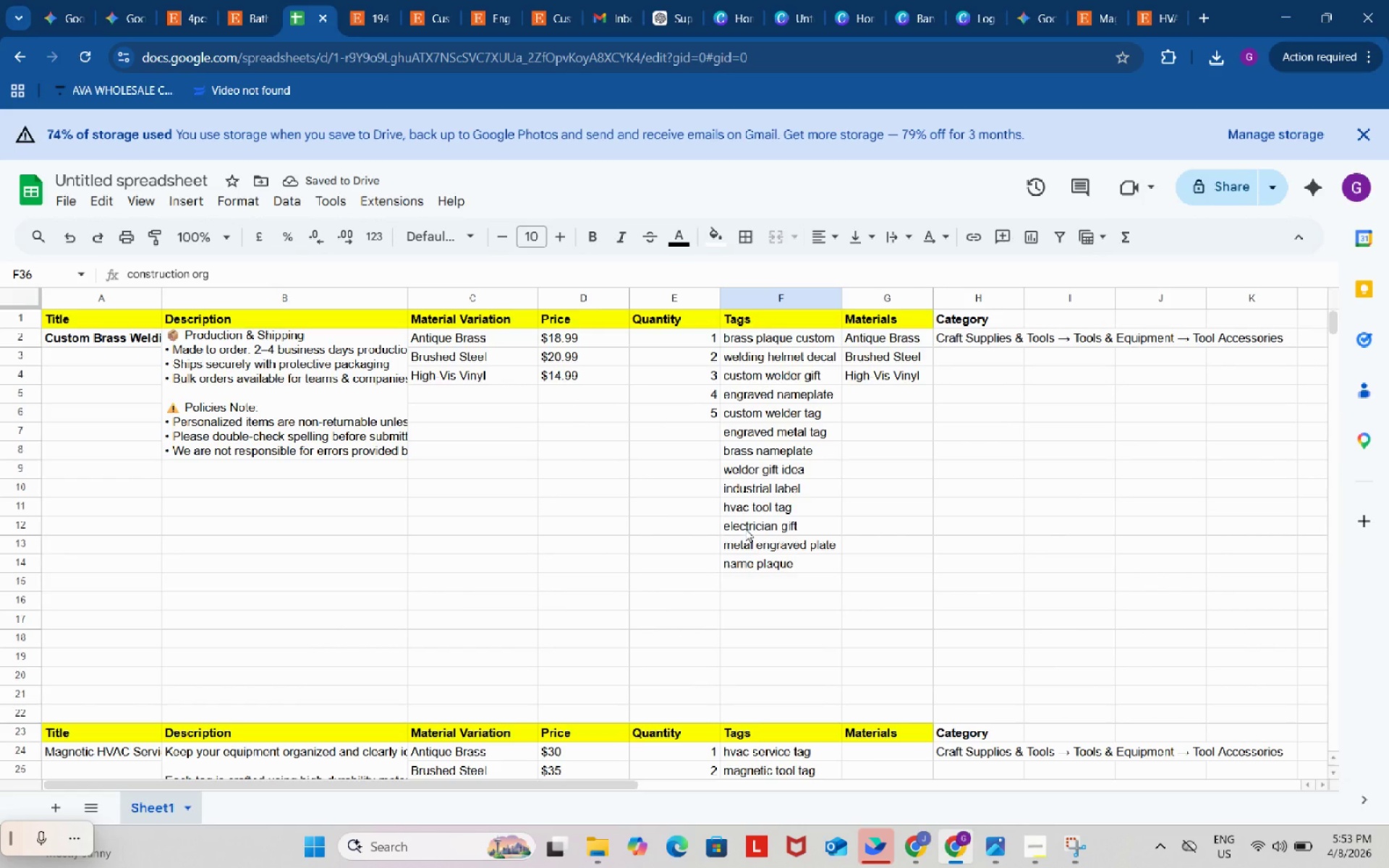 
left_click([756, 480])
 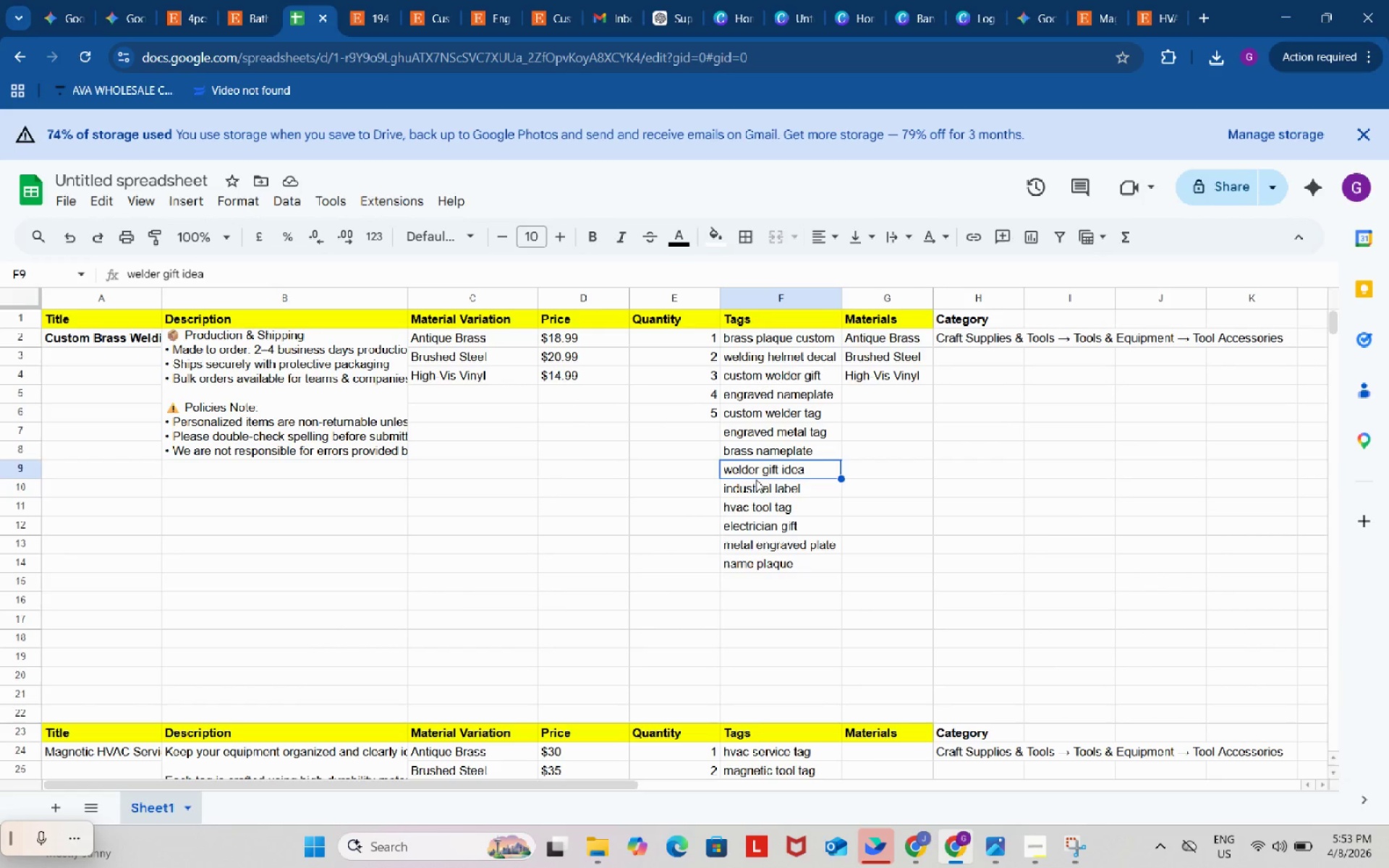 
hold_key(key=ControlLeft, duration=0.39)
 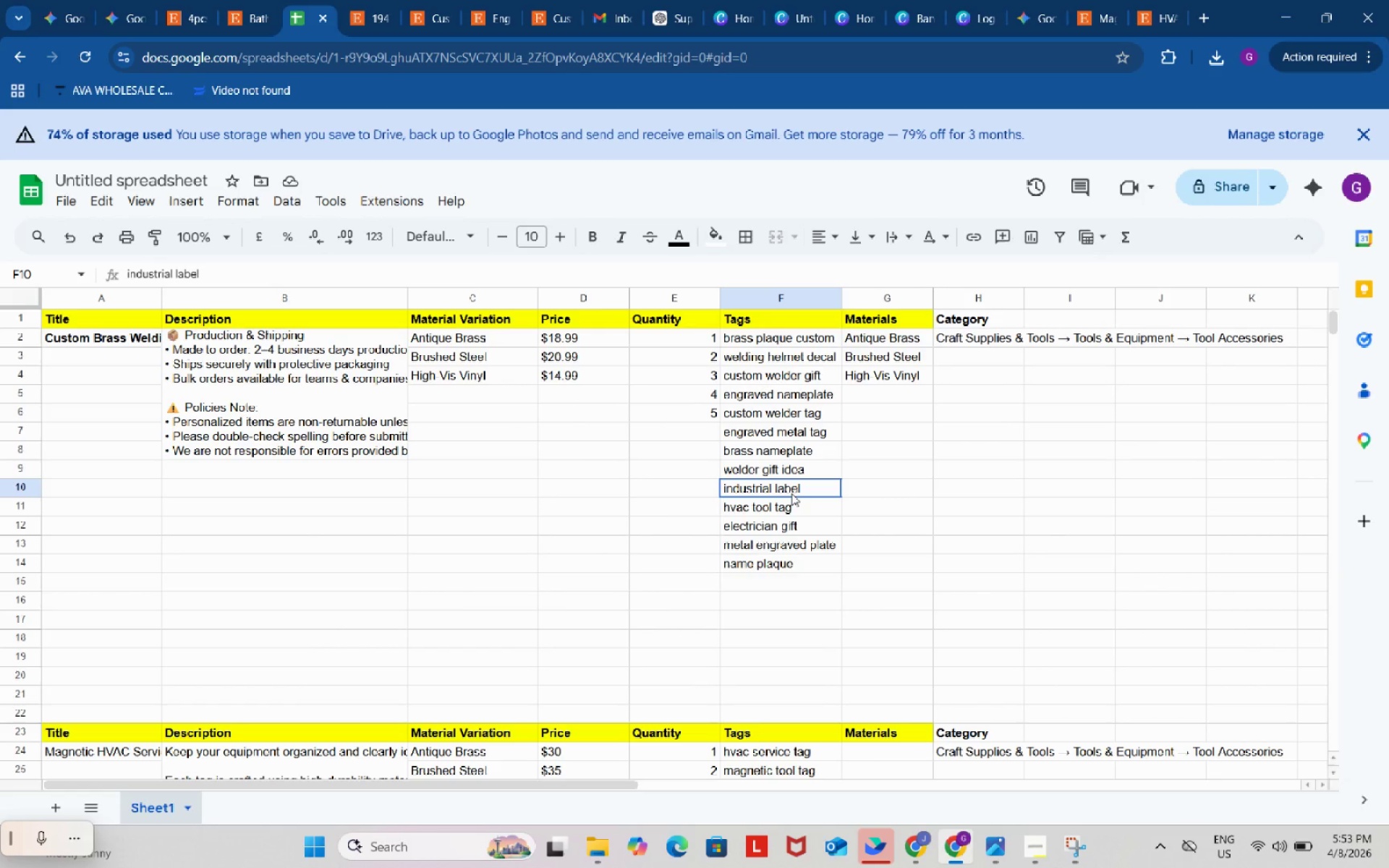 
left_click([791, 493])
 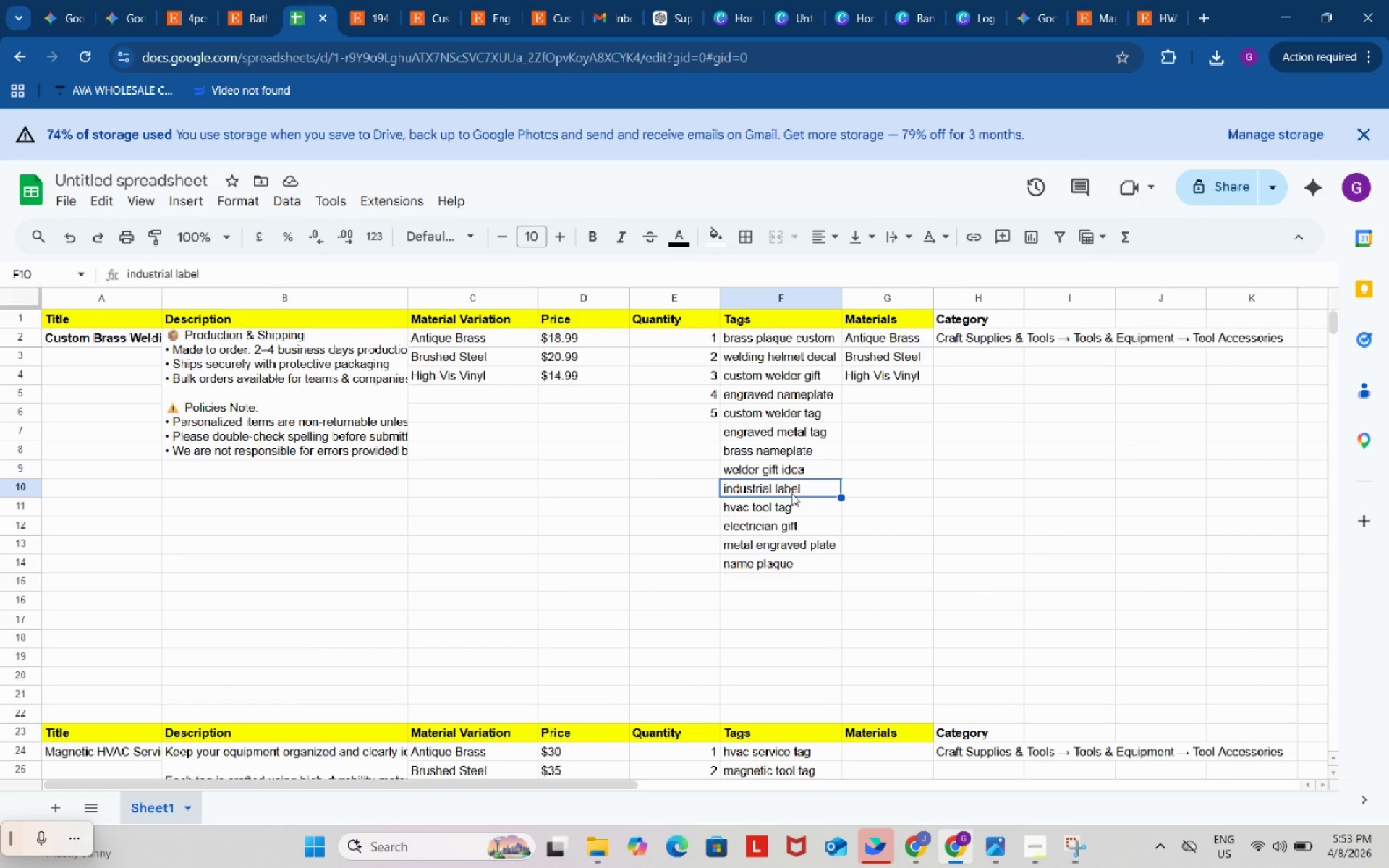 
key(Control+C)
 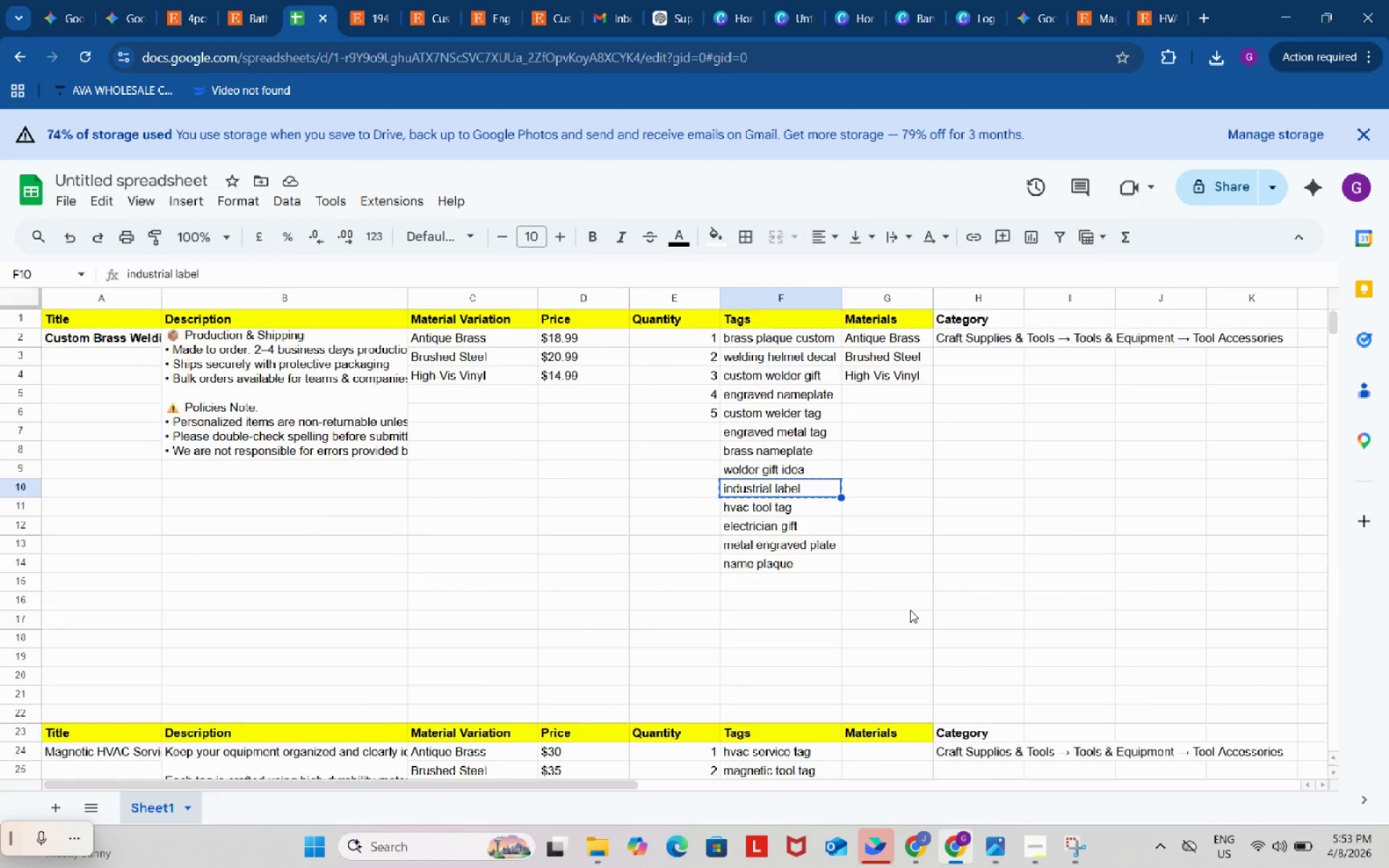 
scroll: coordinate [910, 610], scroll_direction: down, amount: 4.0
 